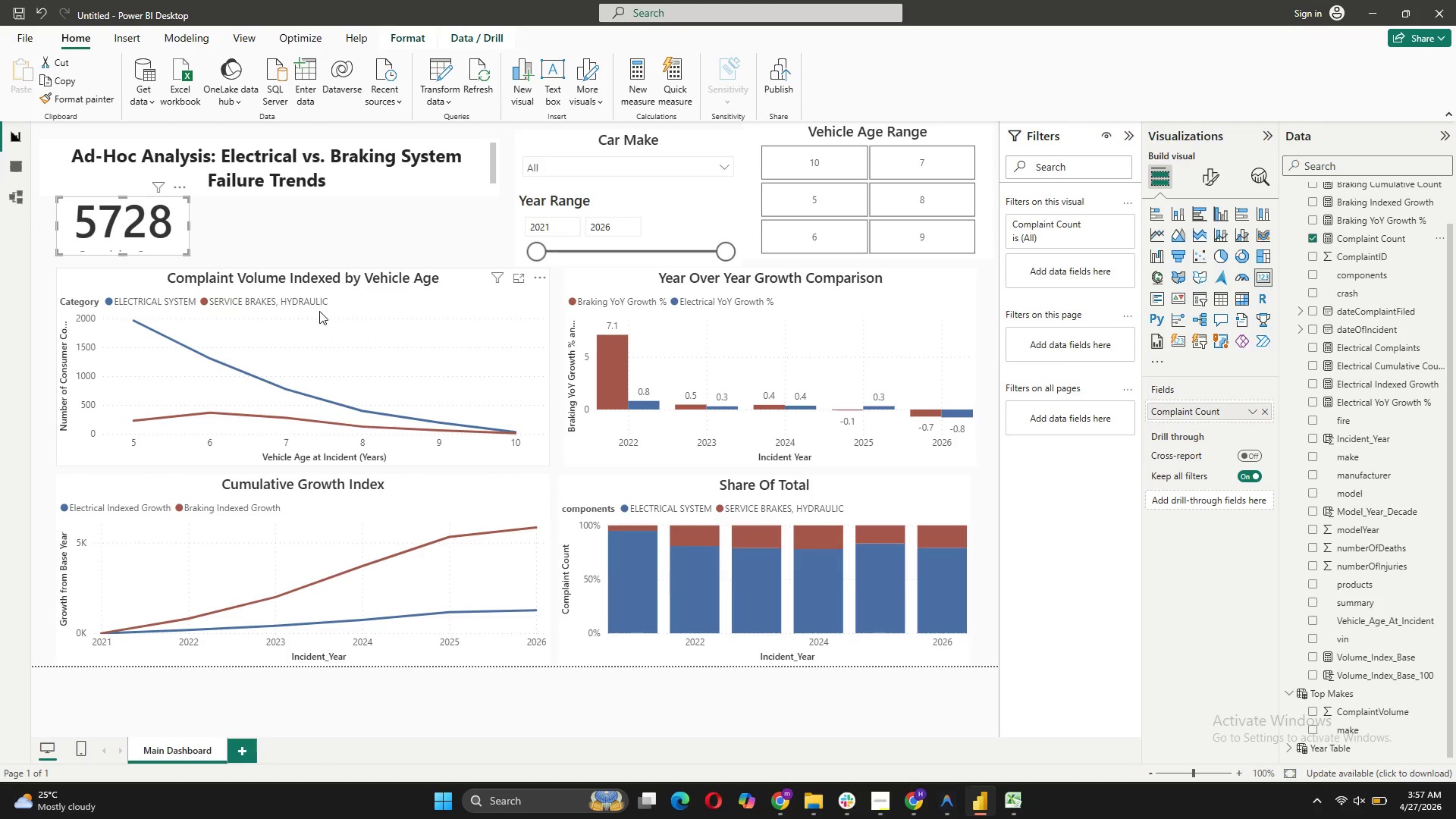 
left_click([390, 293])
 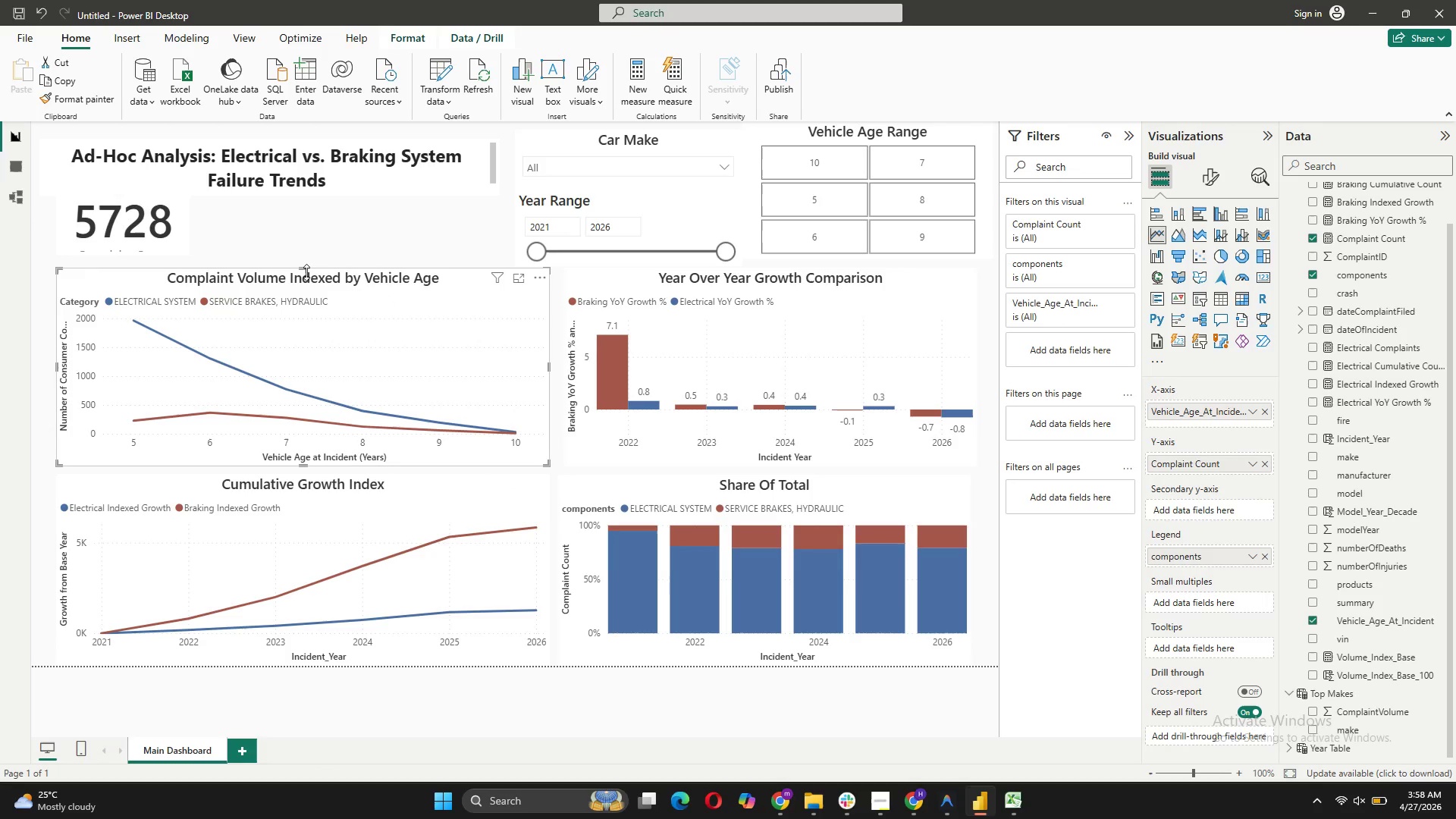 
left_click_drag(start_coordinate=[302, 268], to_coordinate=[292, 285])
 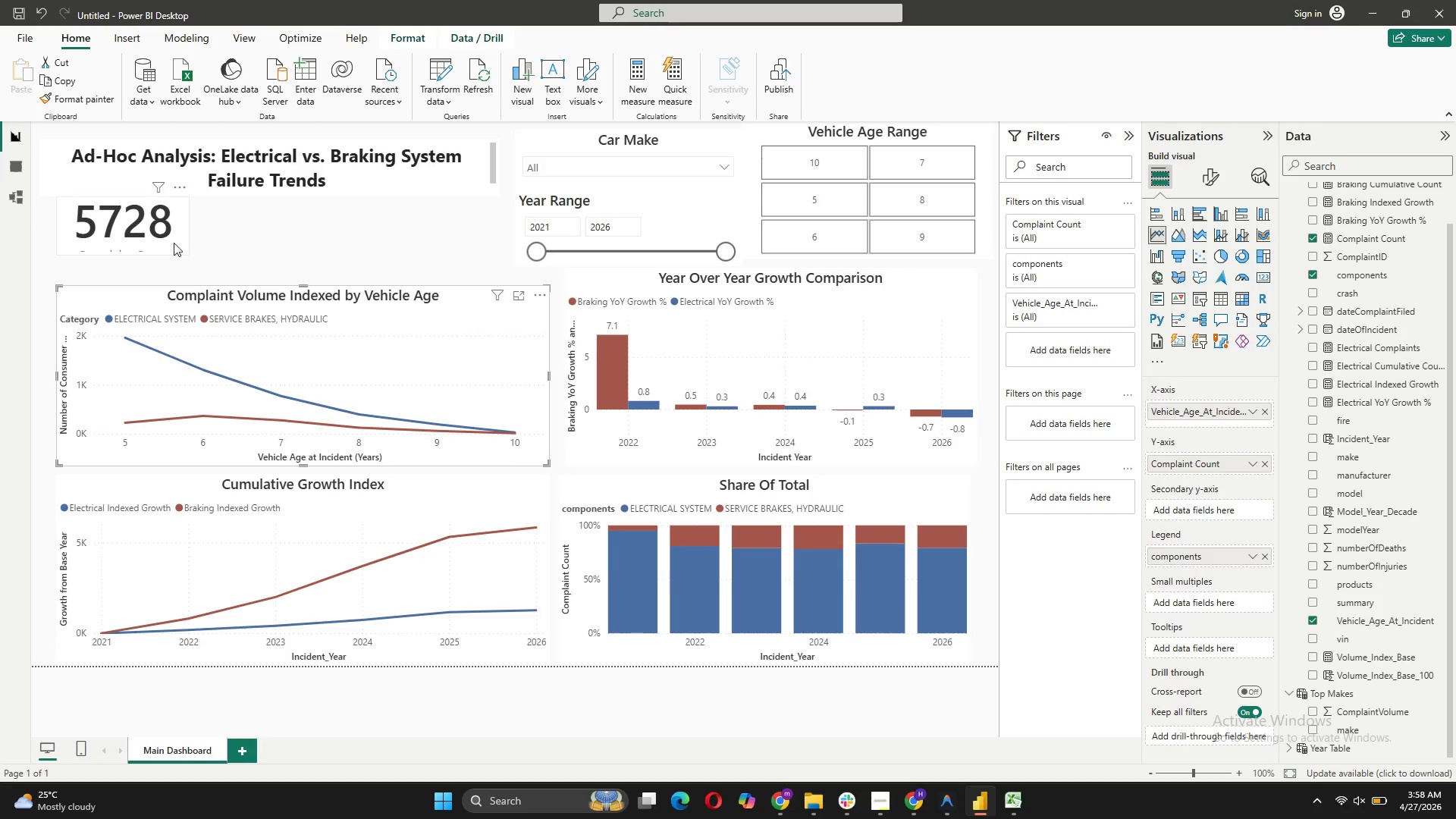 
left_click([162, 242])
 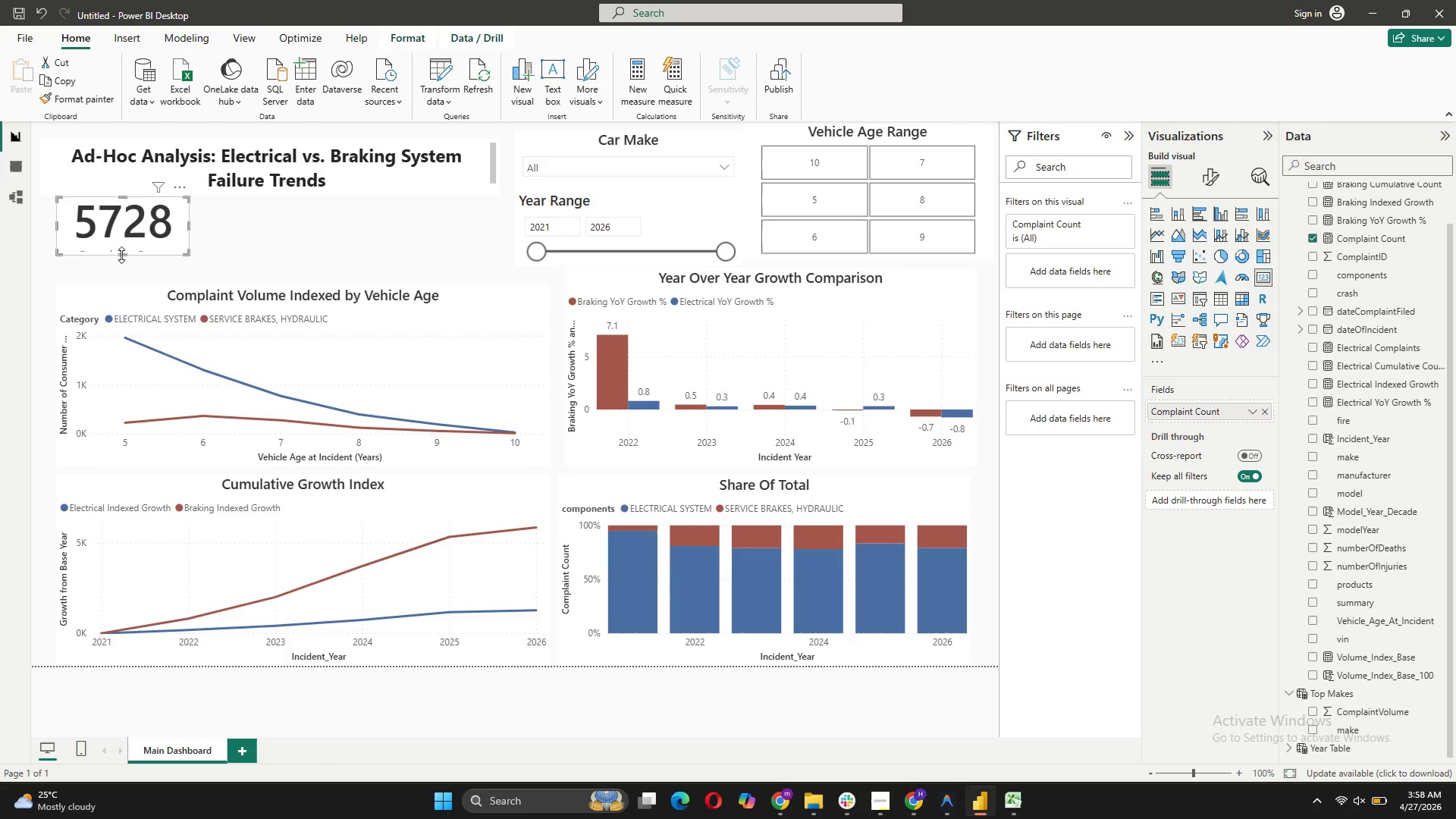 
left_click_drag(start_coordinate=[124, 252], to_coordinate=[121, 279])
 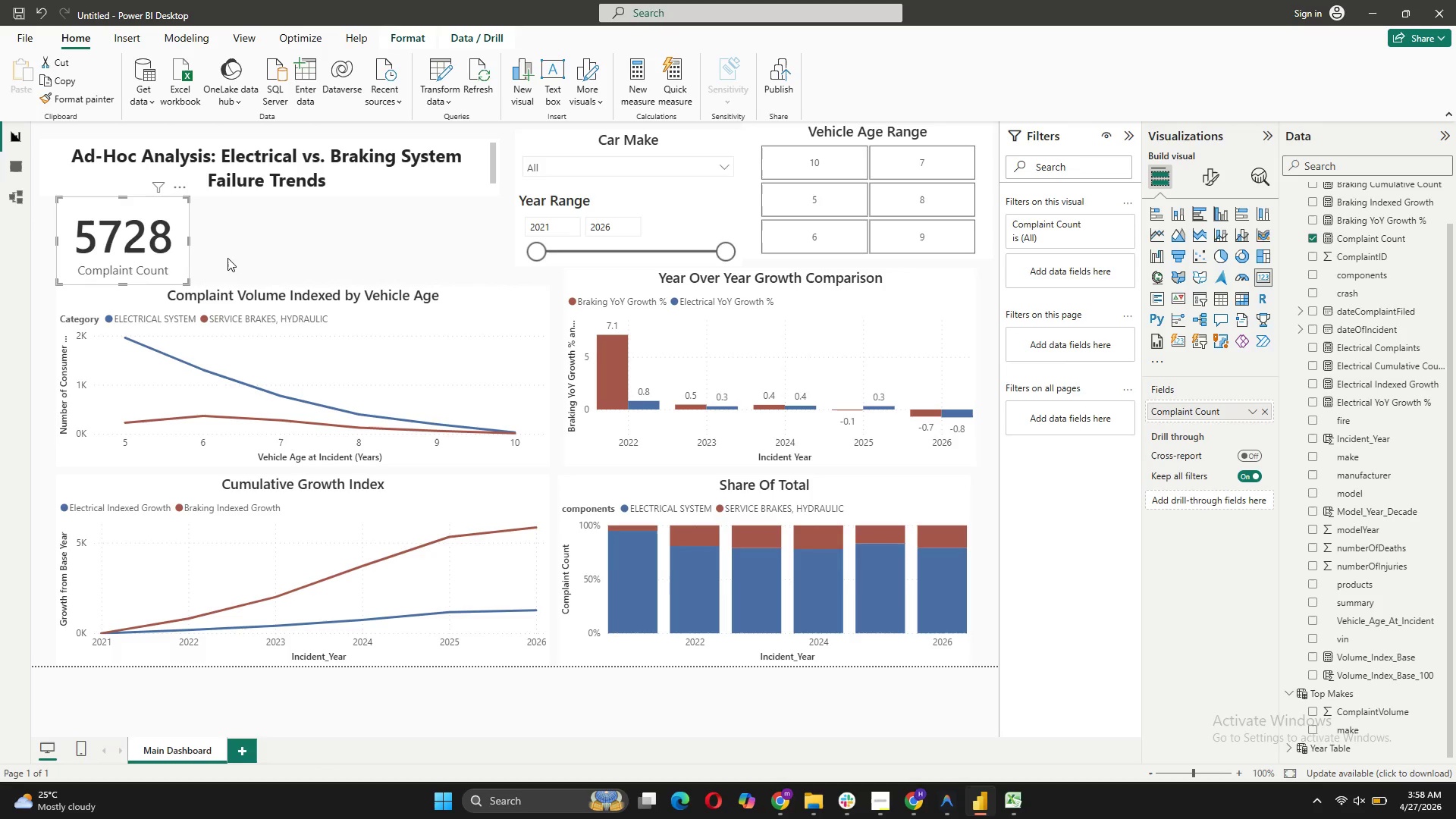 
left_click([260, 253])
 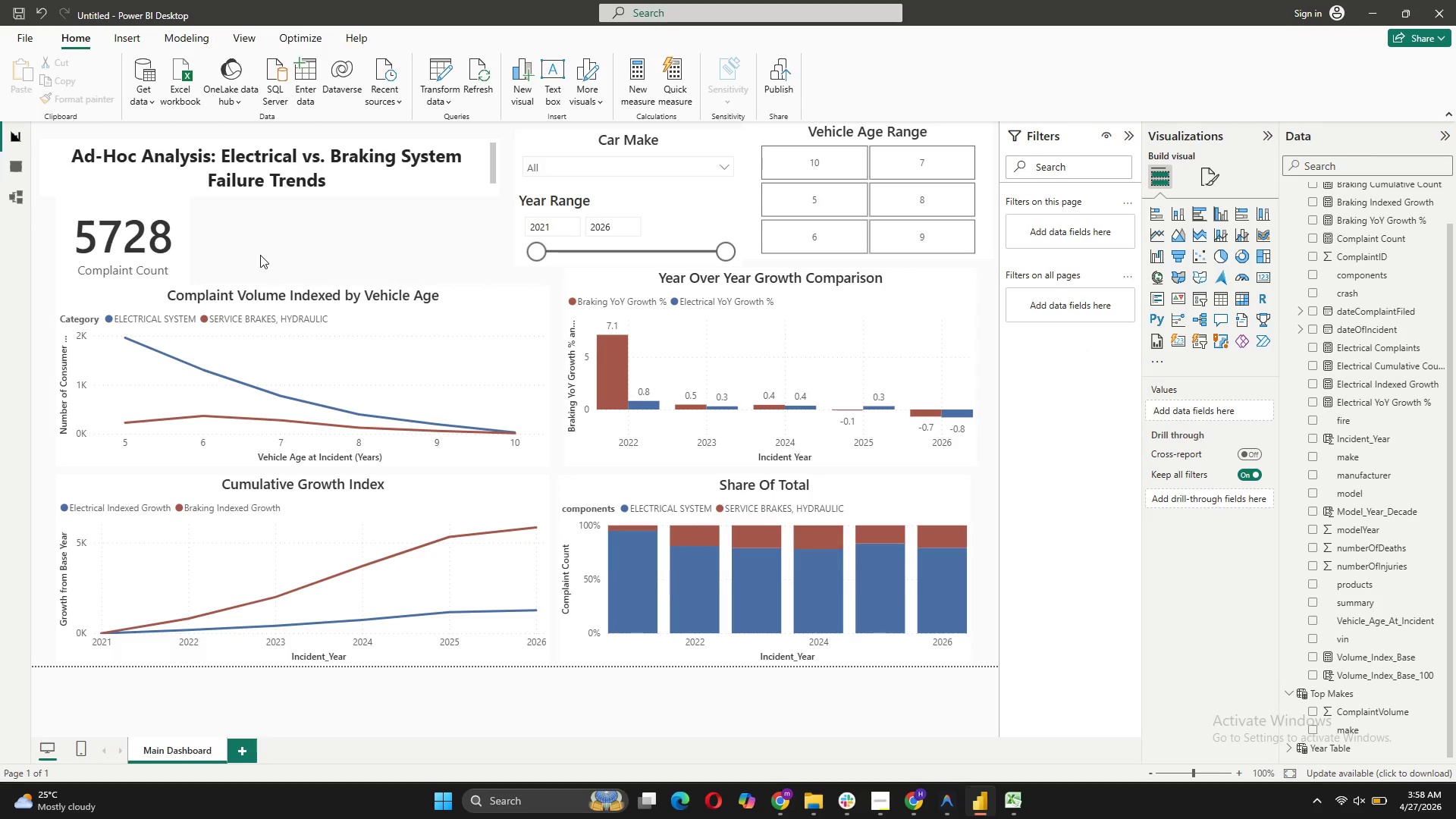 
wait(9.86)
 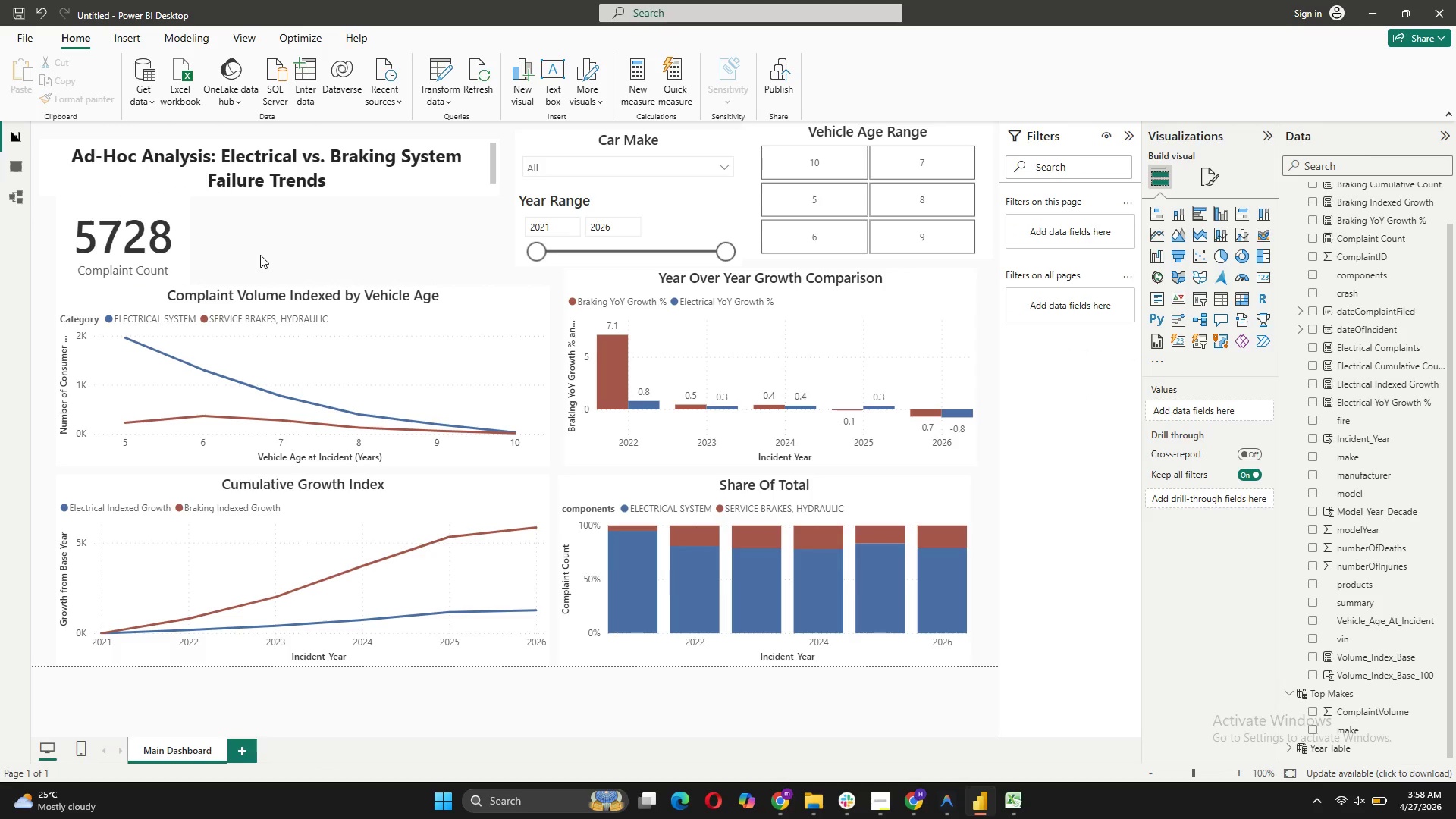 
left_click([1266, 281])
 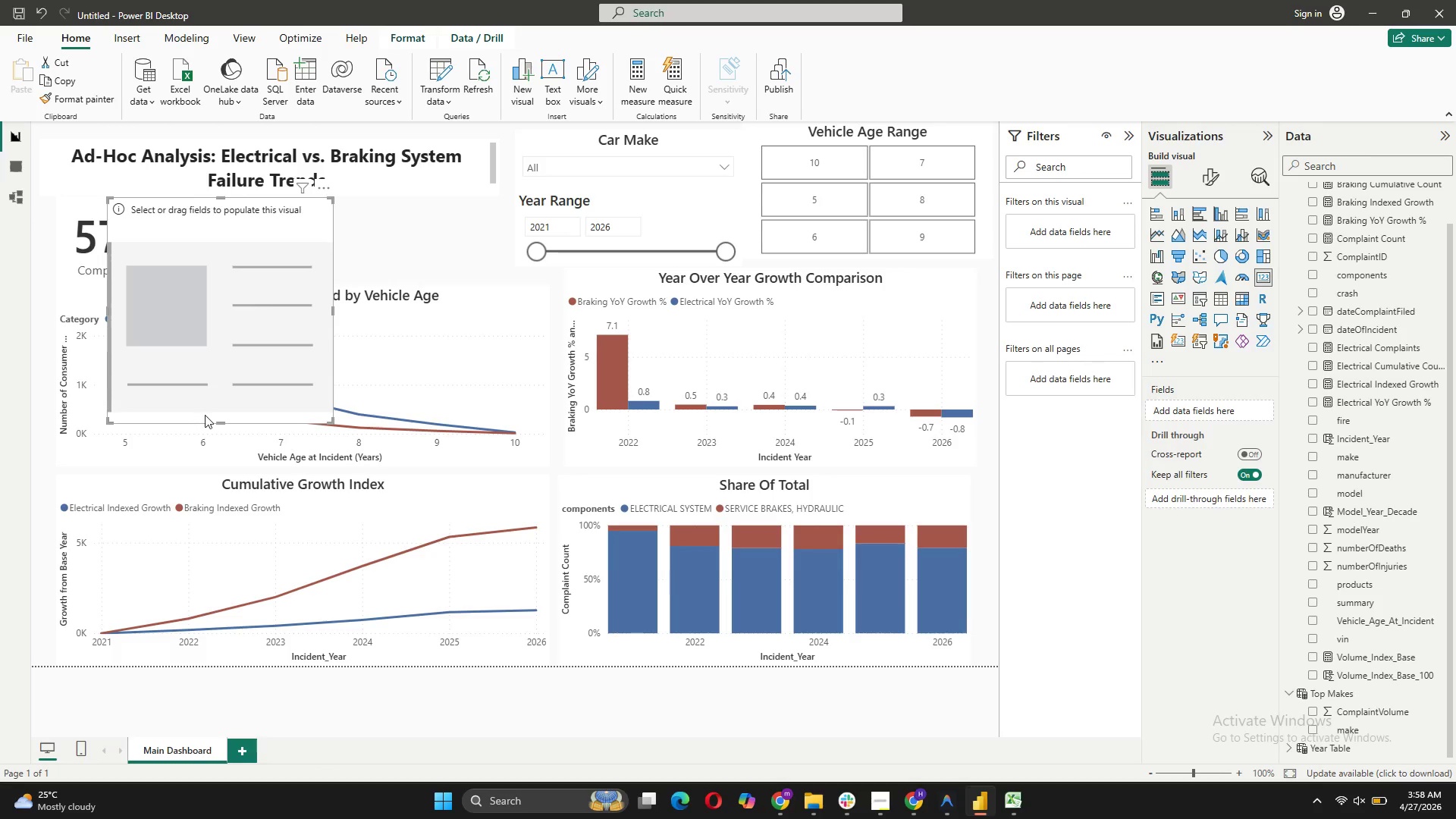 
left_click_drag(start_coordinate=[218, 424], to_coordinate=[231, 303])
 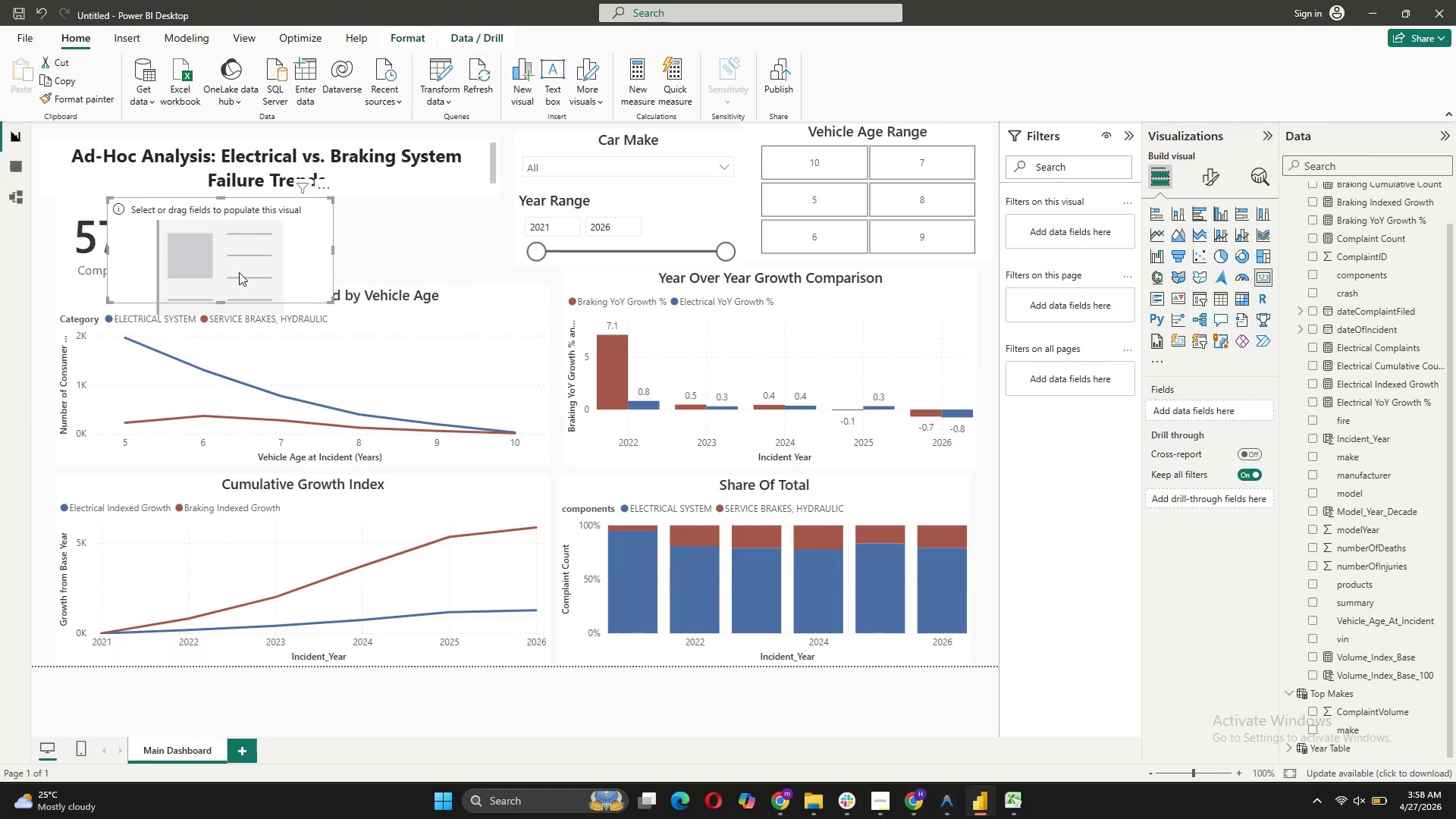 
left_click_drag(start_coordinate=[234, 273], to_coordinate=[315, 255])
 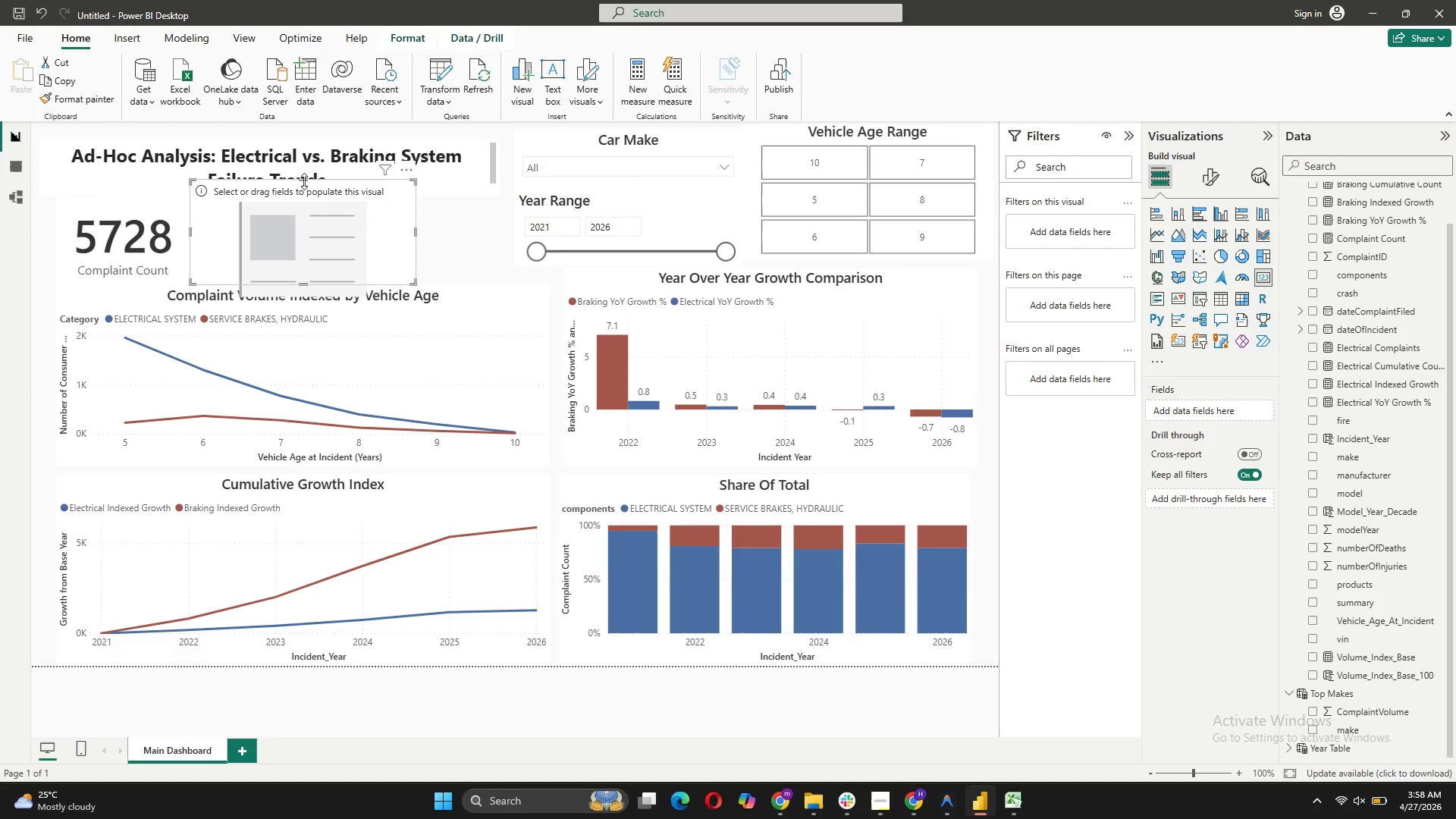 
left_click_drag(start_coordinate=[304, 180], to_coordinate=[298, 205])
 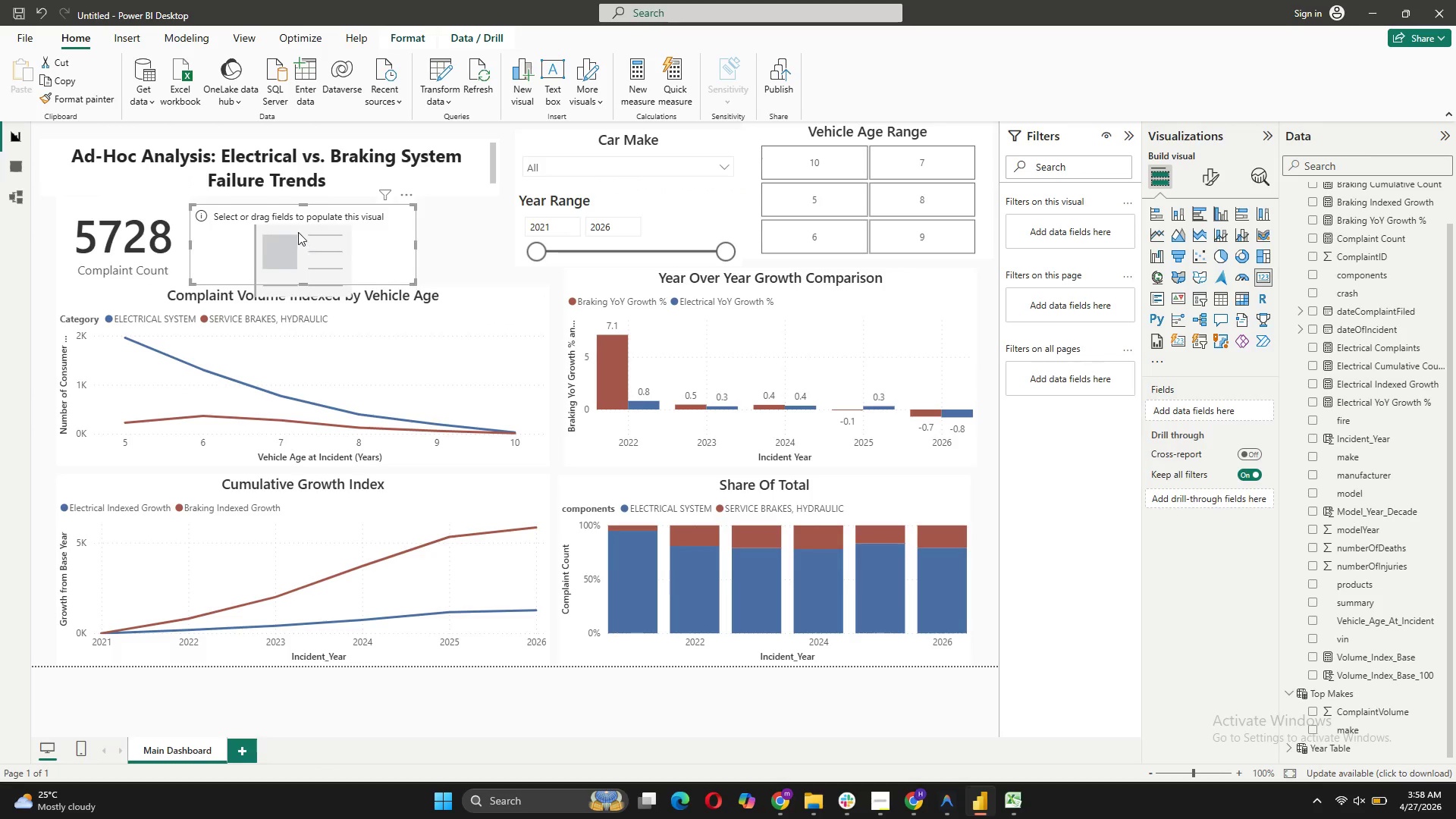 
left_click_drag(start_coordinate=[297, 239], to_coordinate=[300, 230])
 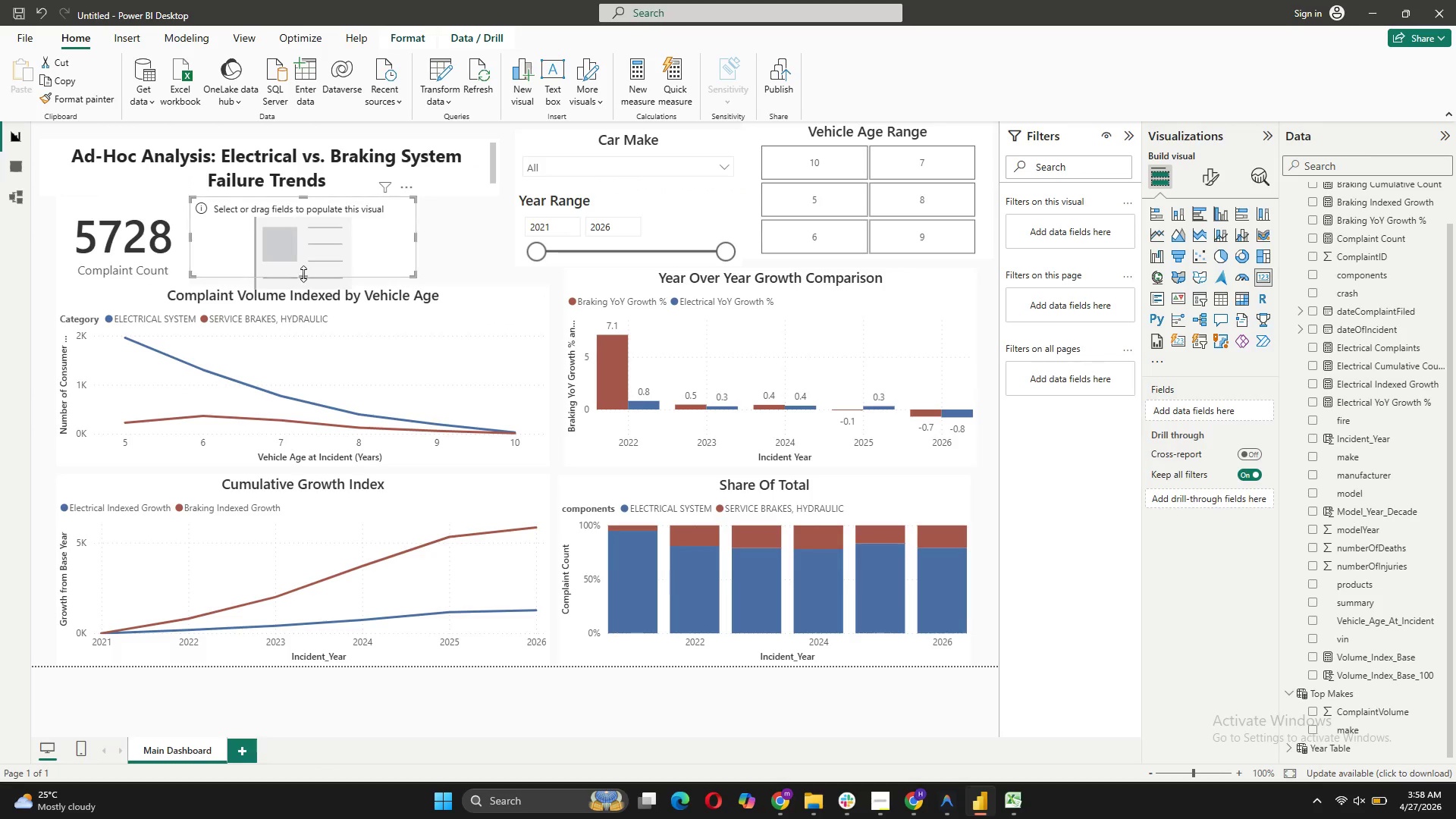 
left_click_drag(start_coordinate=[303, 274], to_coordinate=[303, 280])
 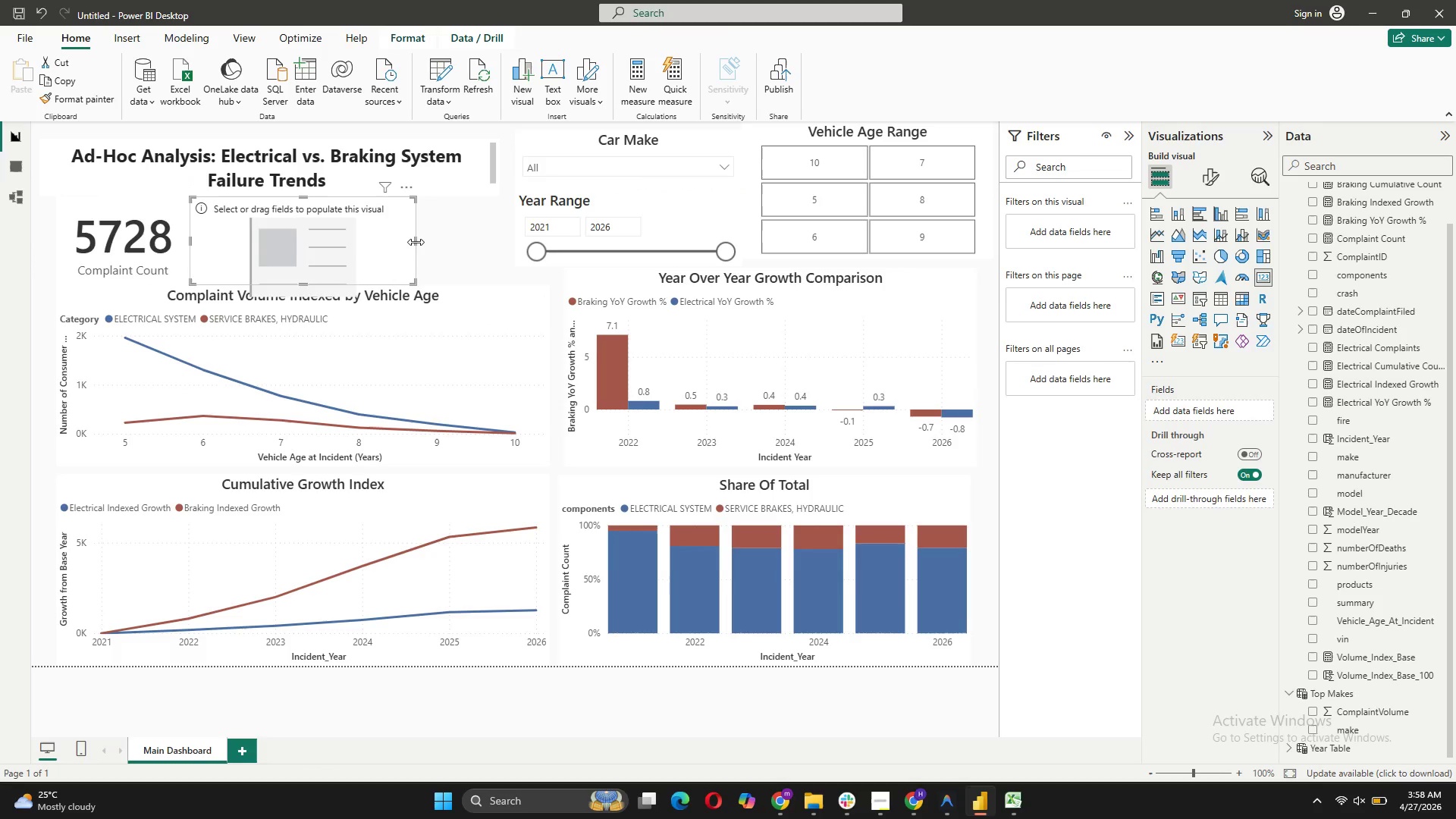 
left_click_drag(start_coordinate=[416, 241], to_coordinate=[314, 234])
 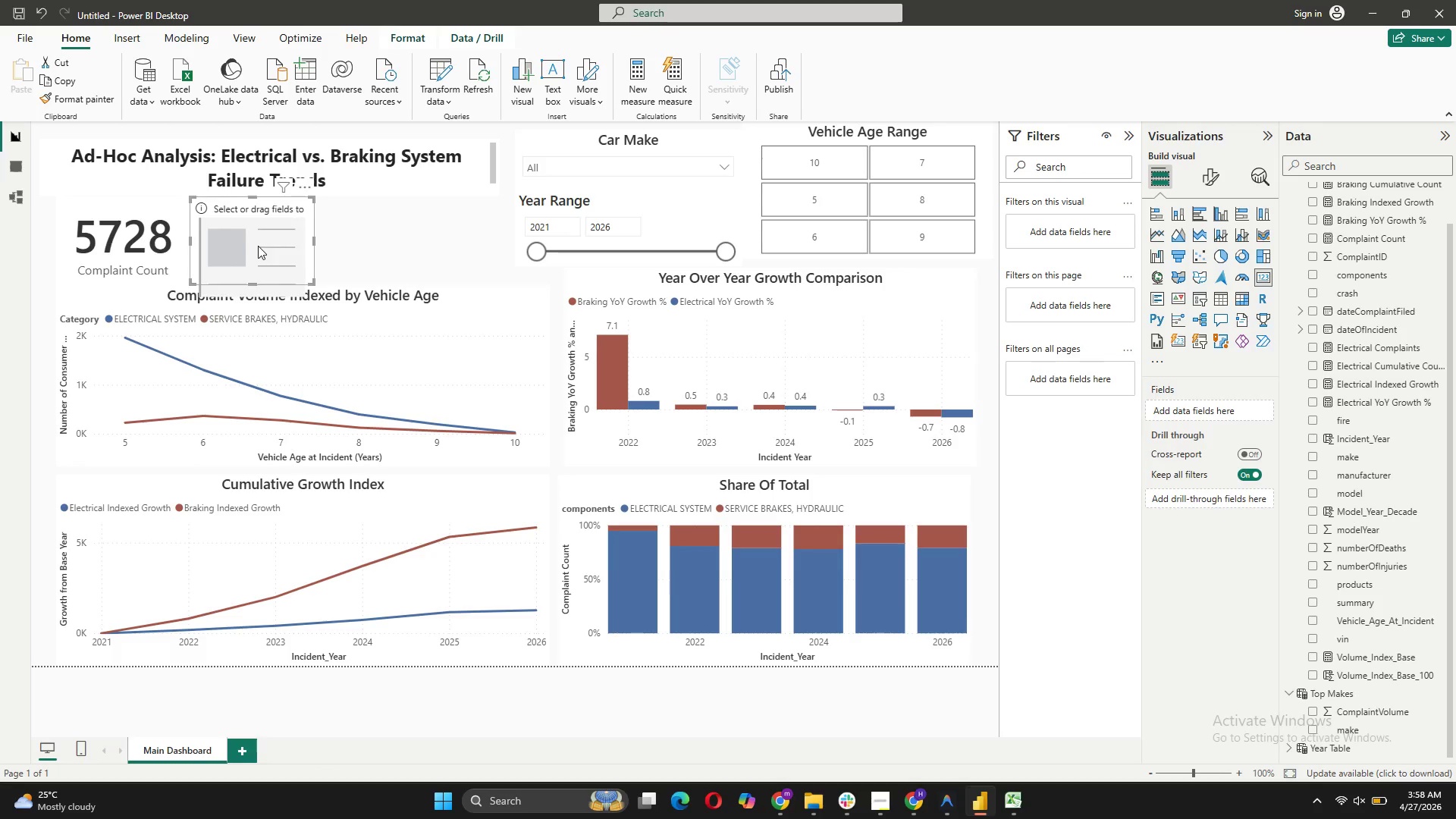 
left_click_drag(start_coordinate=[258, 245], to_coordinate=[279, 249])
 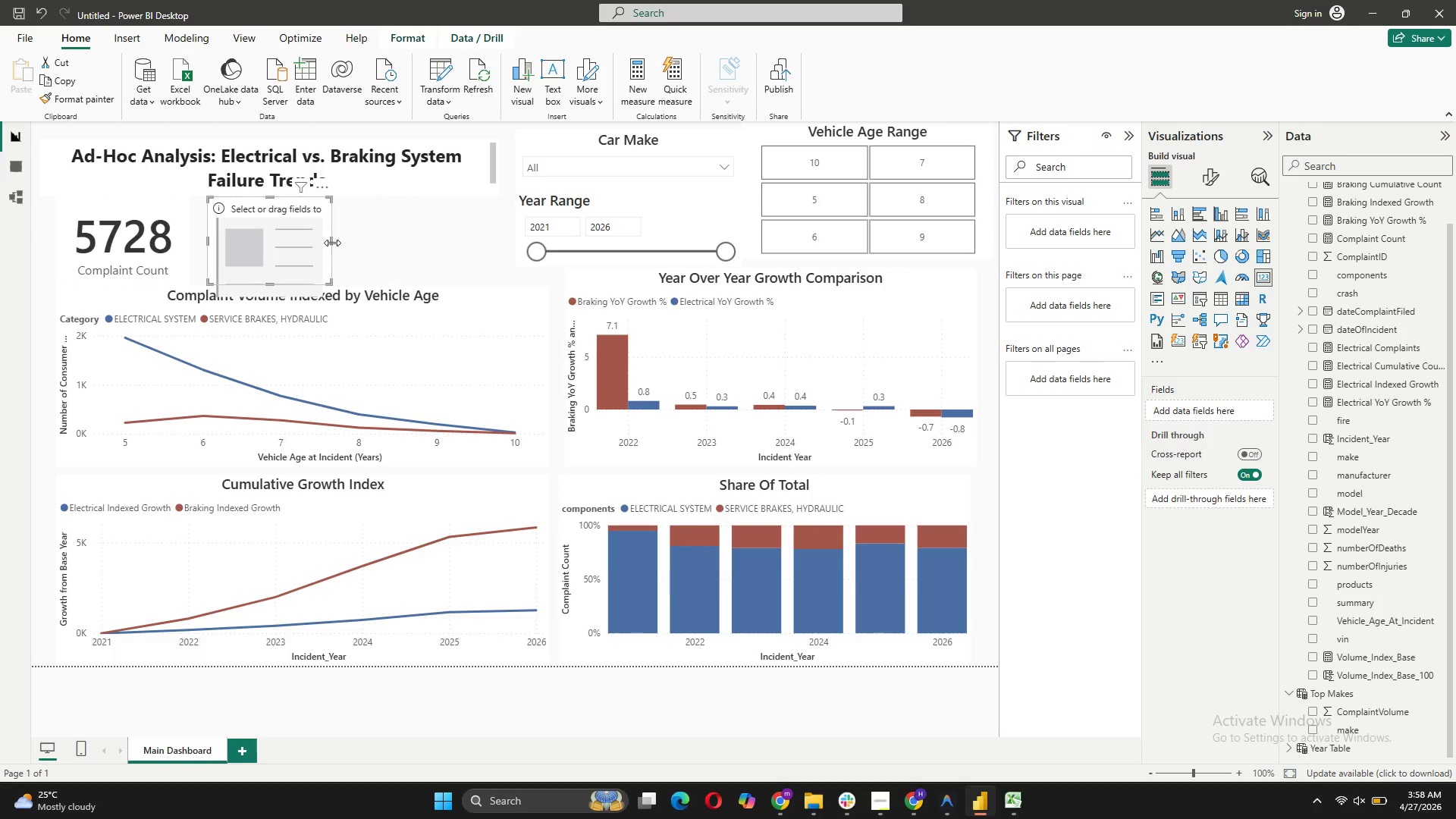 
left_click_drag(start_coordinate=[332, 243], to_coordinate=[349, 243])
 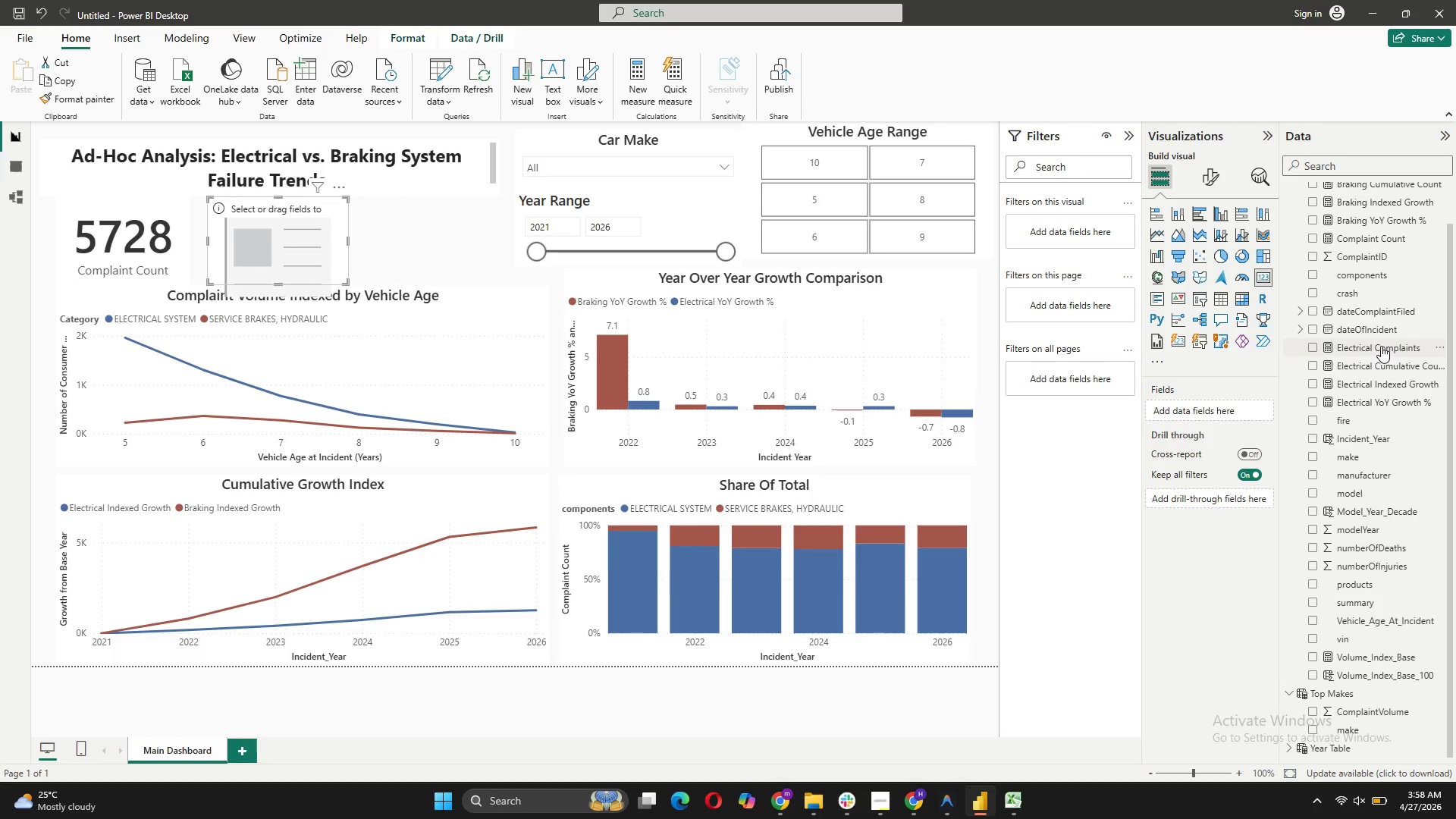 
wait(5.45)
 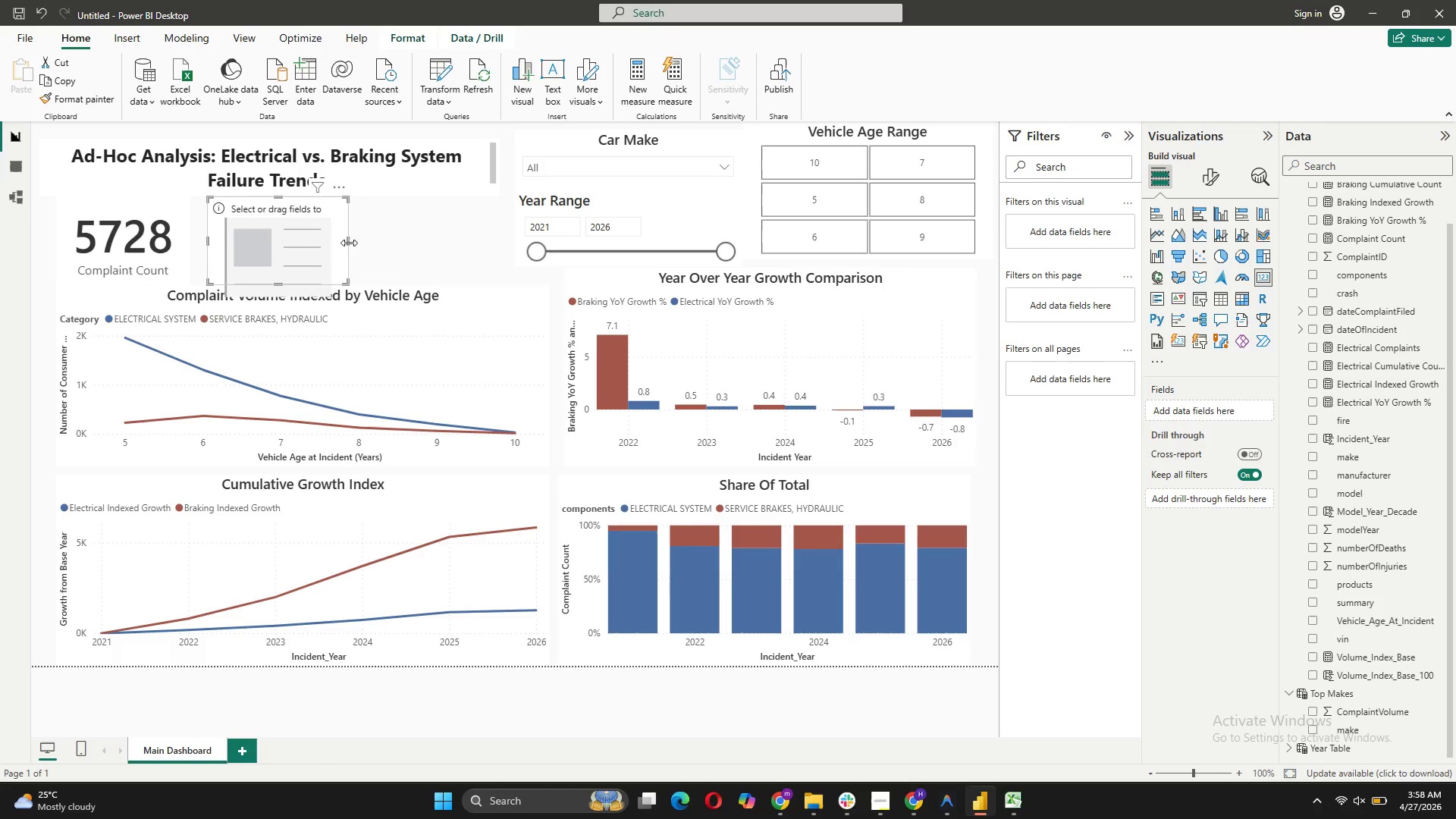 
left_click_drag(start_coordinate=[1351, 343], to_coordinate=[1215, 411])
 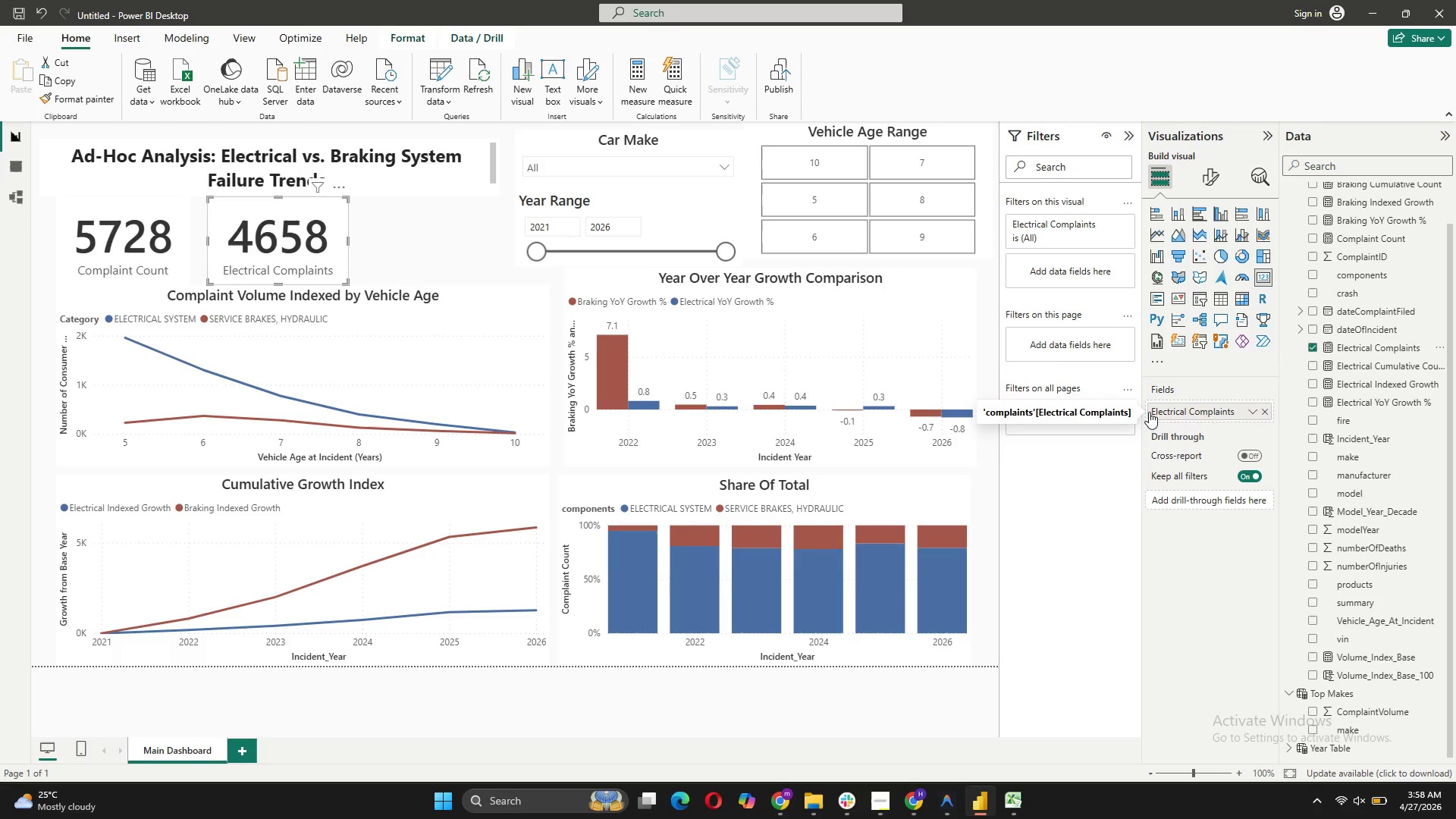 
left_click([448, 243])
 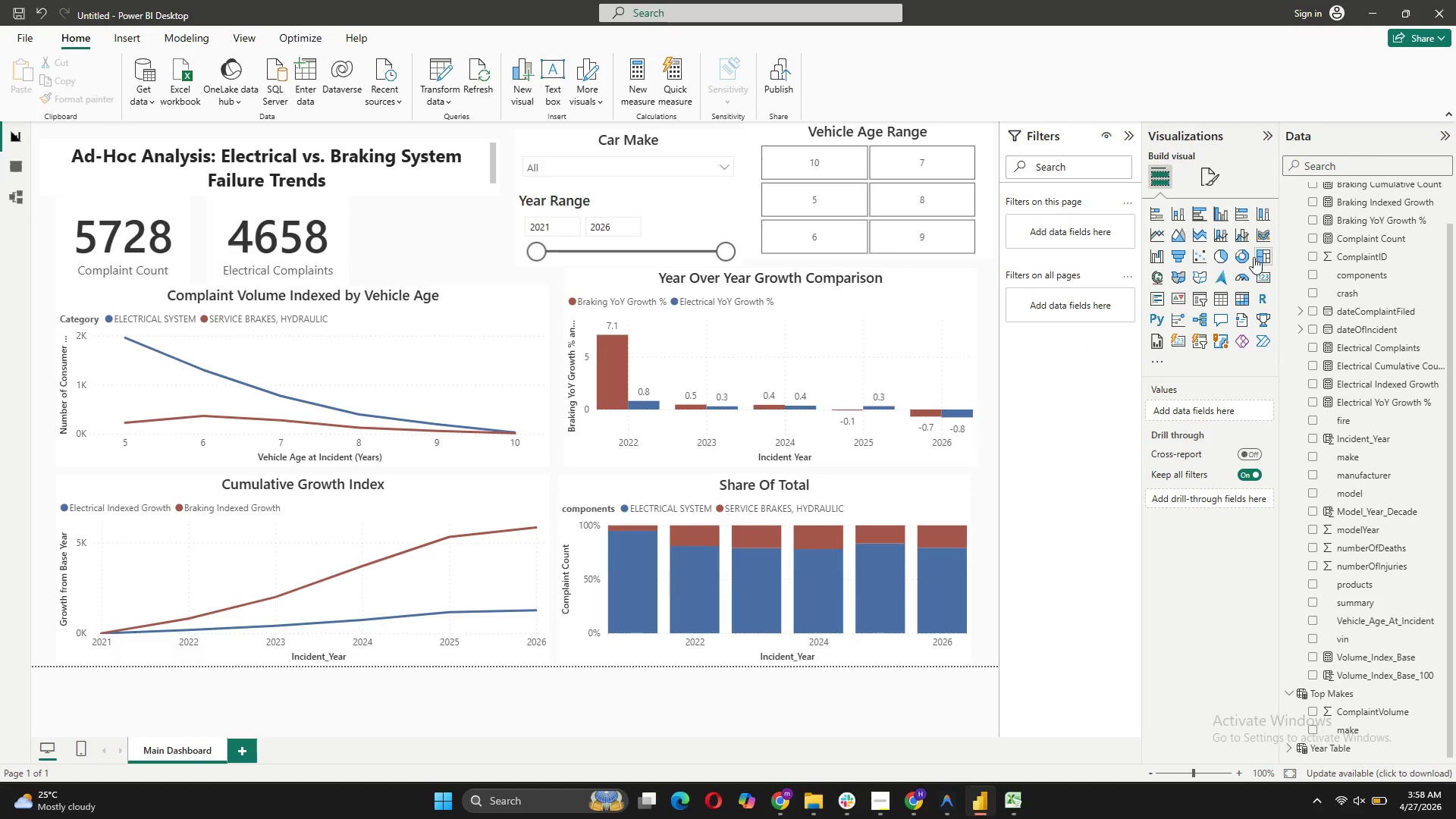 
left_click([1259, 279])
 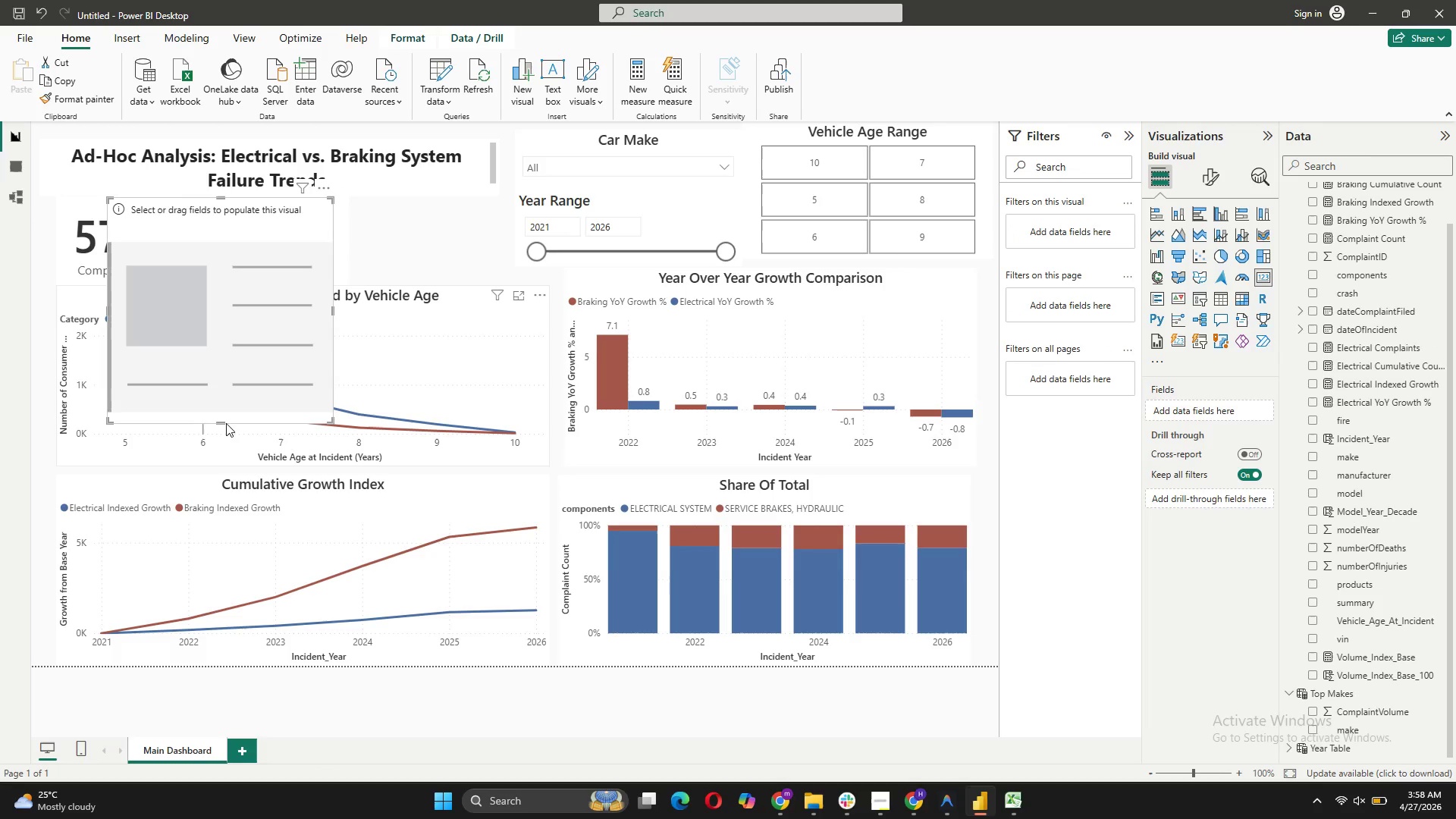 
left_click_drag(start_coordinate=[224, 422], to_coordinate=[256, 308])
 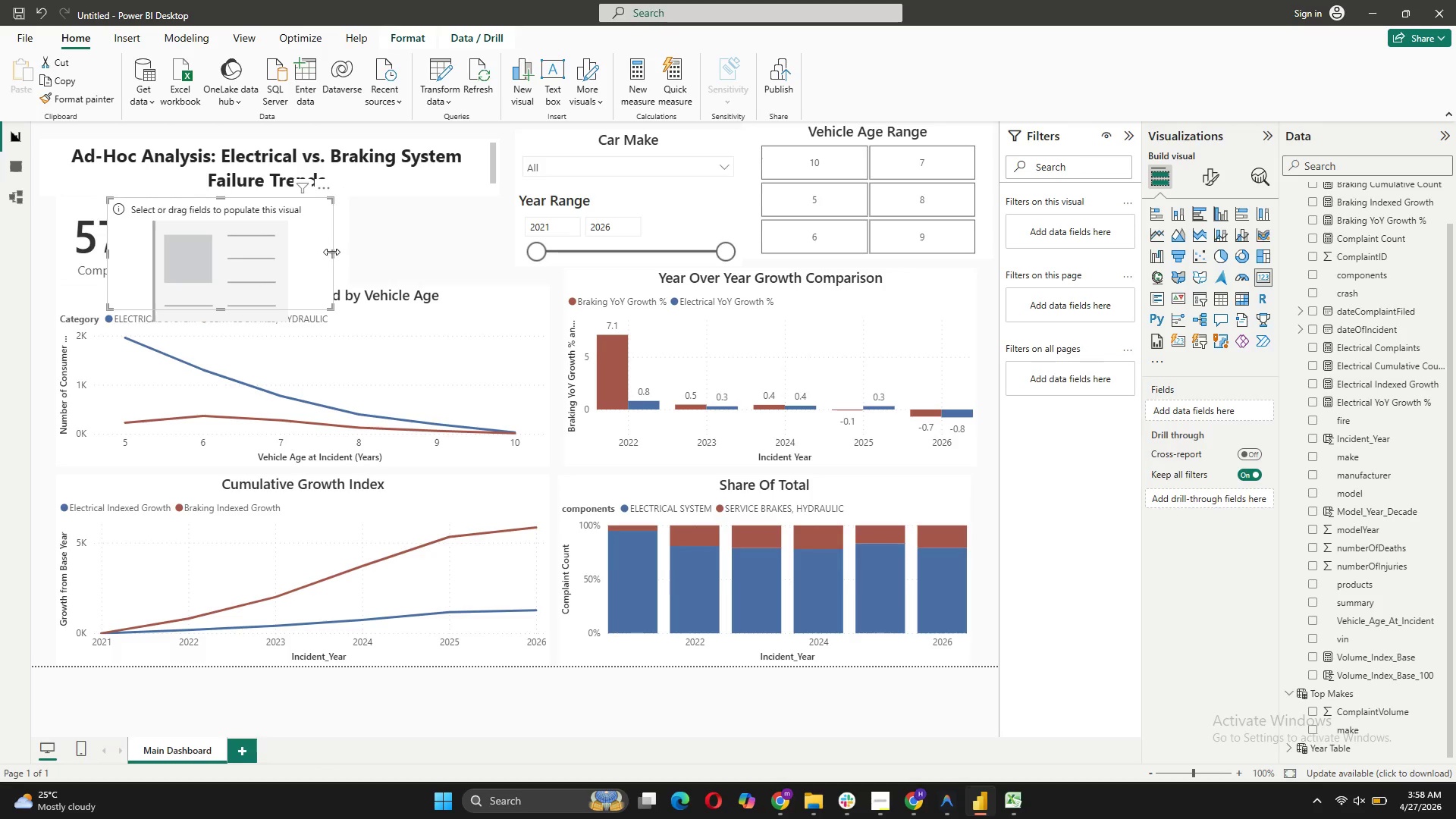 
left_click_drag(start_coordinate=[331, 252], to_coordinate=[256, 254])
 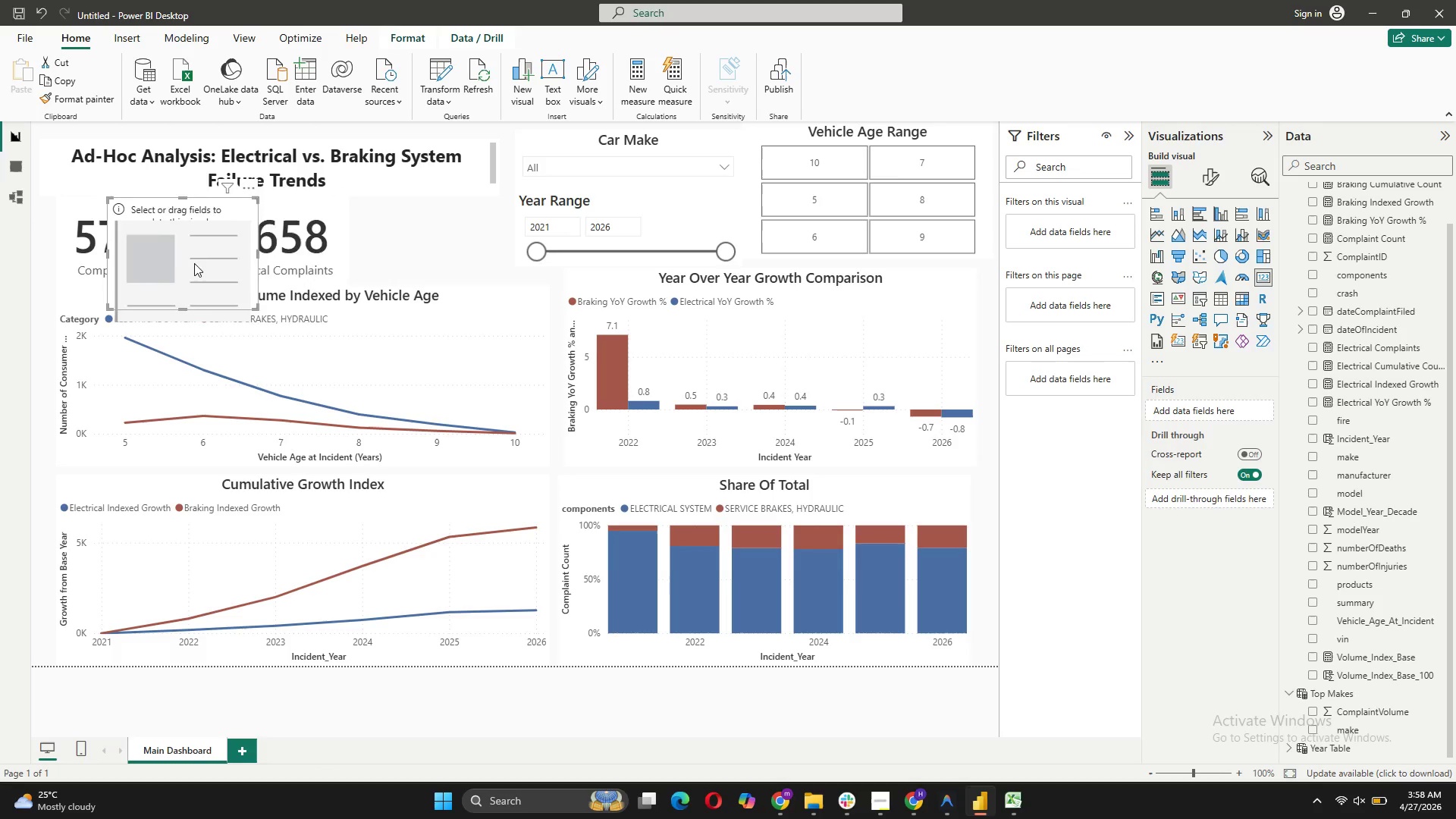 
left_click_drag(start_coordinate=[187, 260], to_coordinate=[431, 259])
 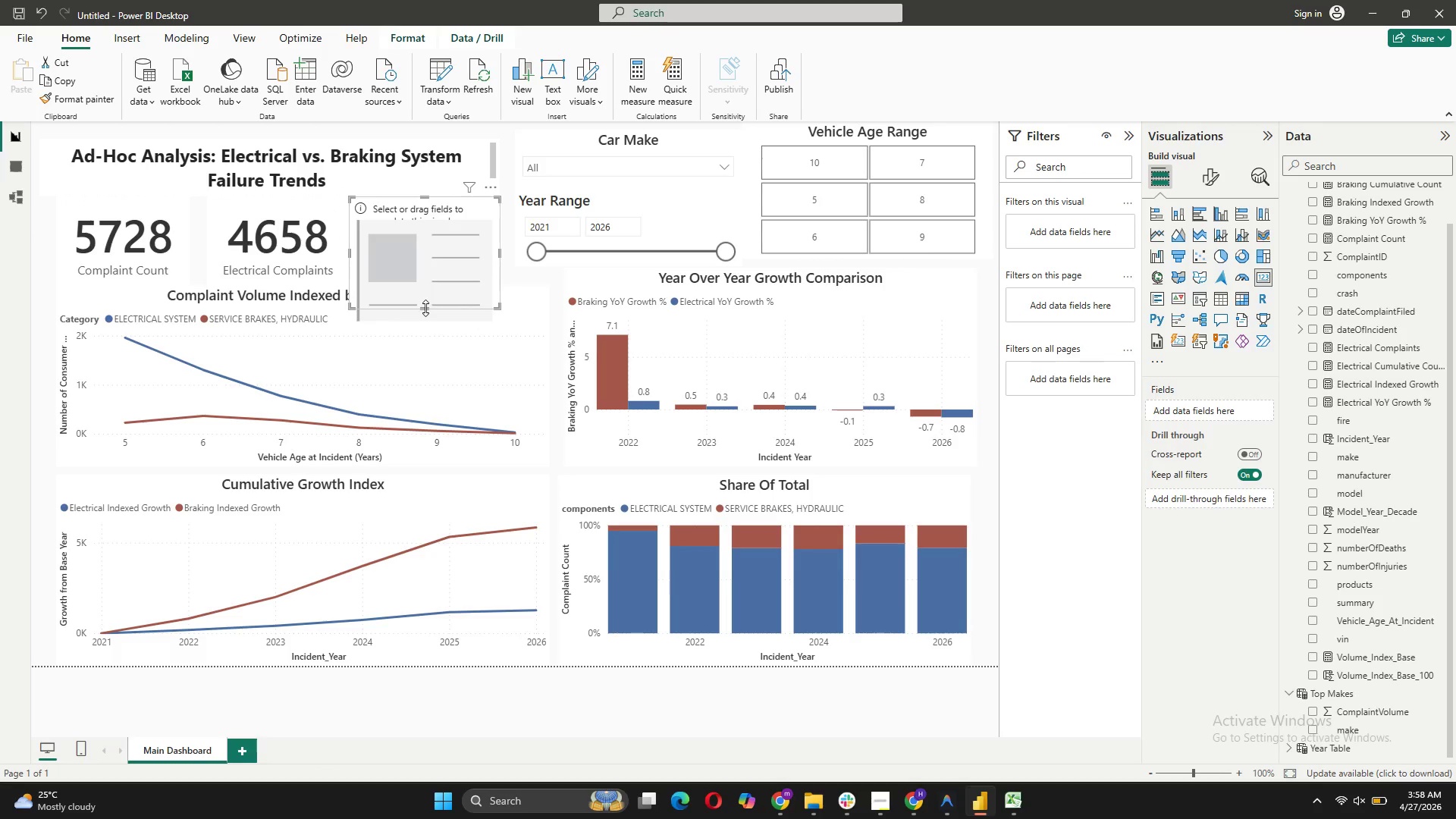 
left_click_drag(start_coordinate=[425, 308], to_coordinate=[435, 260])
 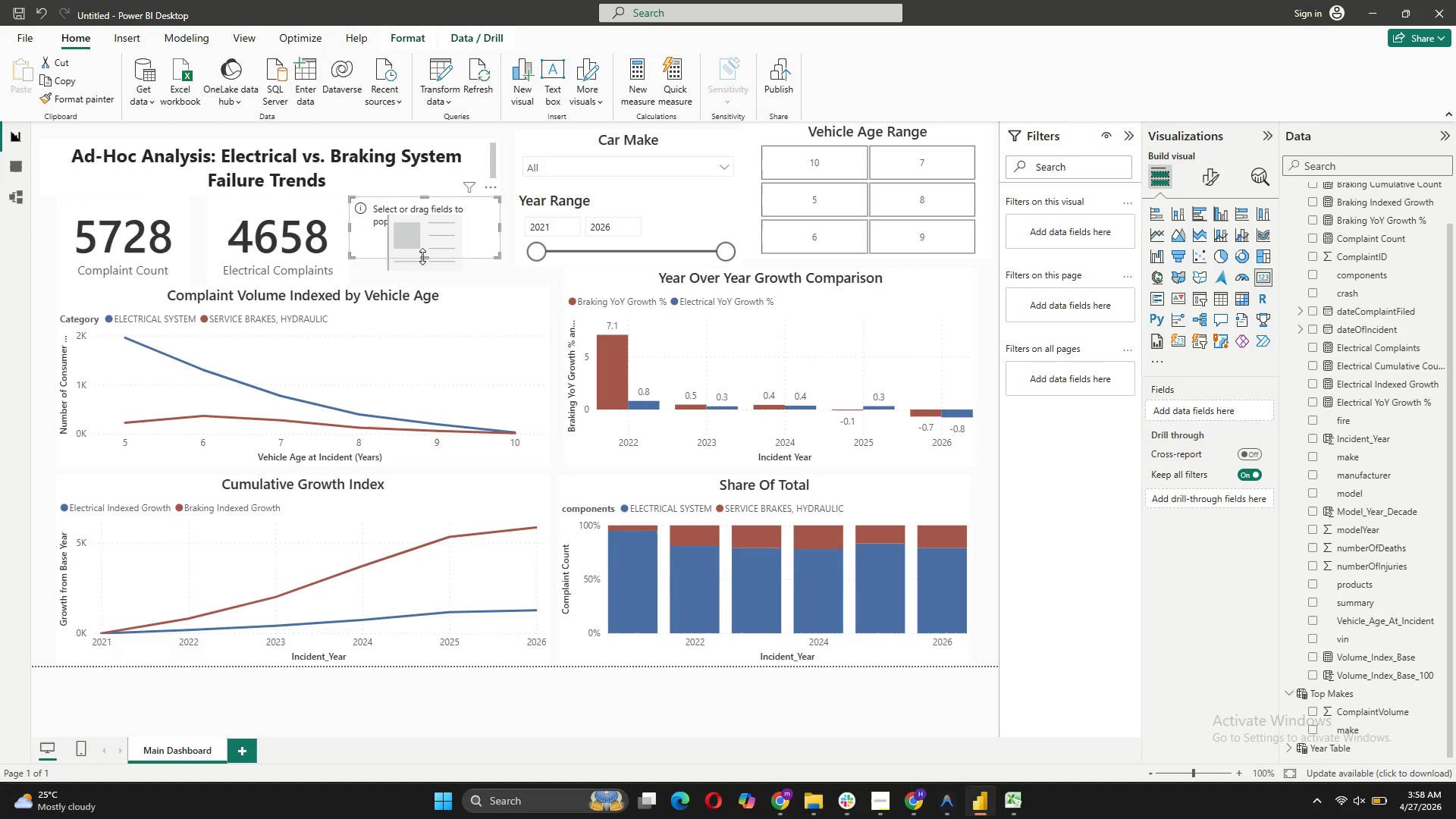 
left_click_drag(start_coordinate=[422, 256], to_coordinate=[425, 269])
 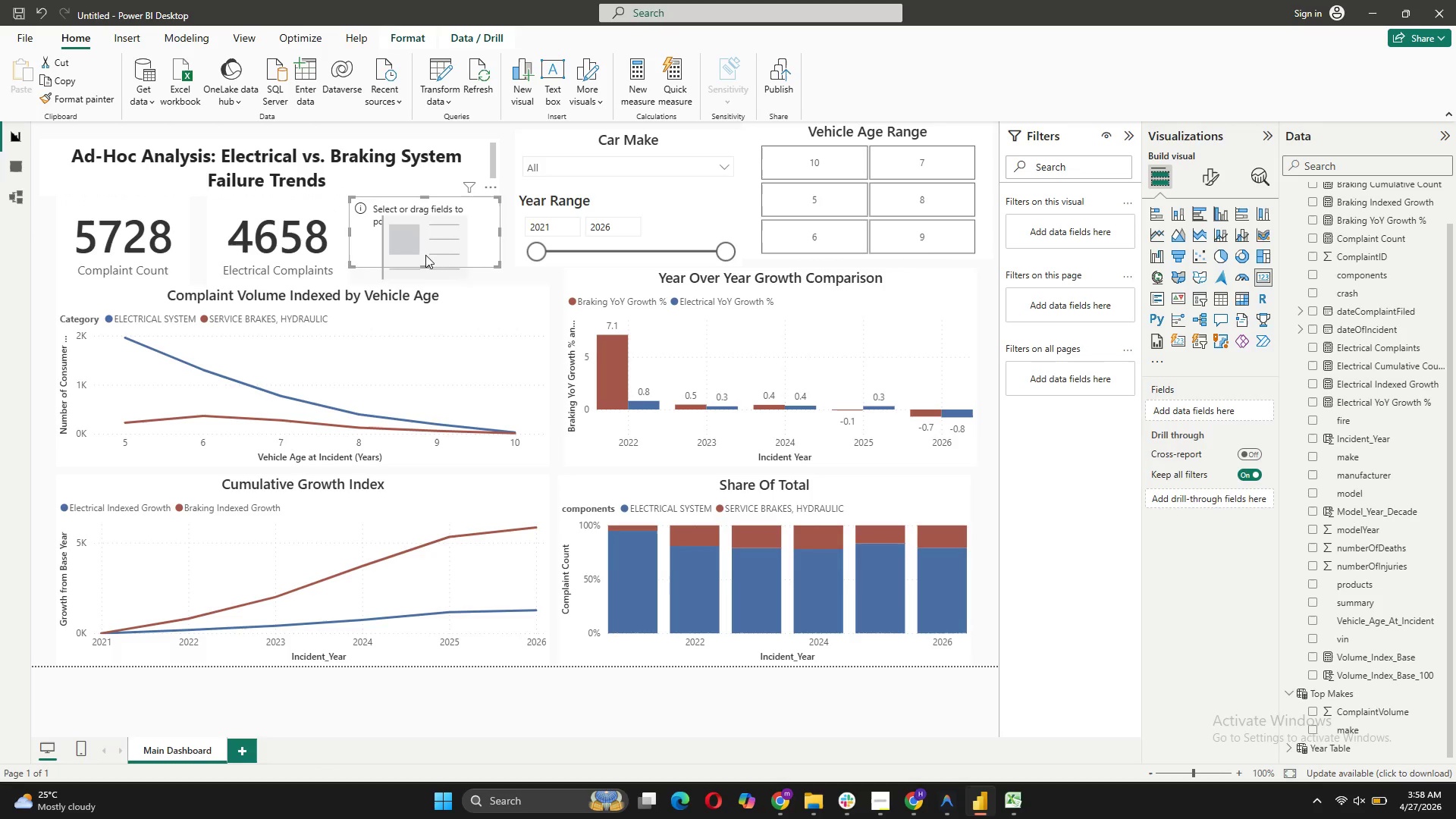 
left_click_drag(start_coordinate=[425, 255], to_coordinate=[435, 271])
 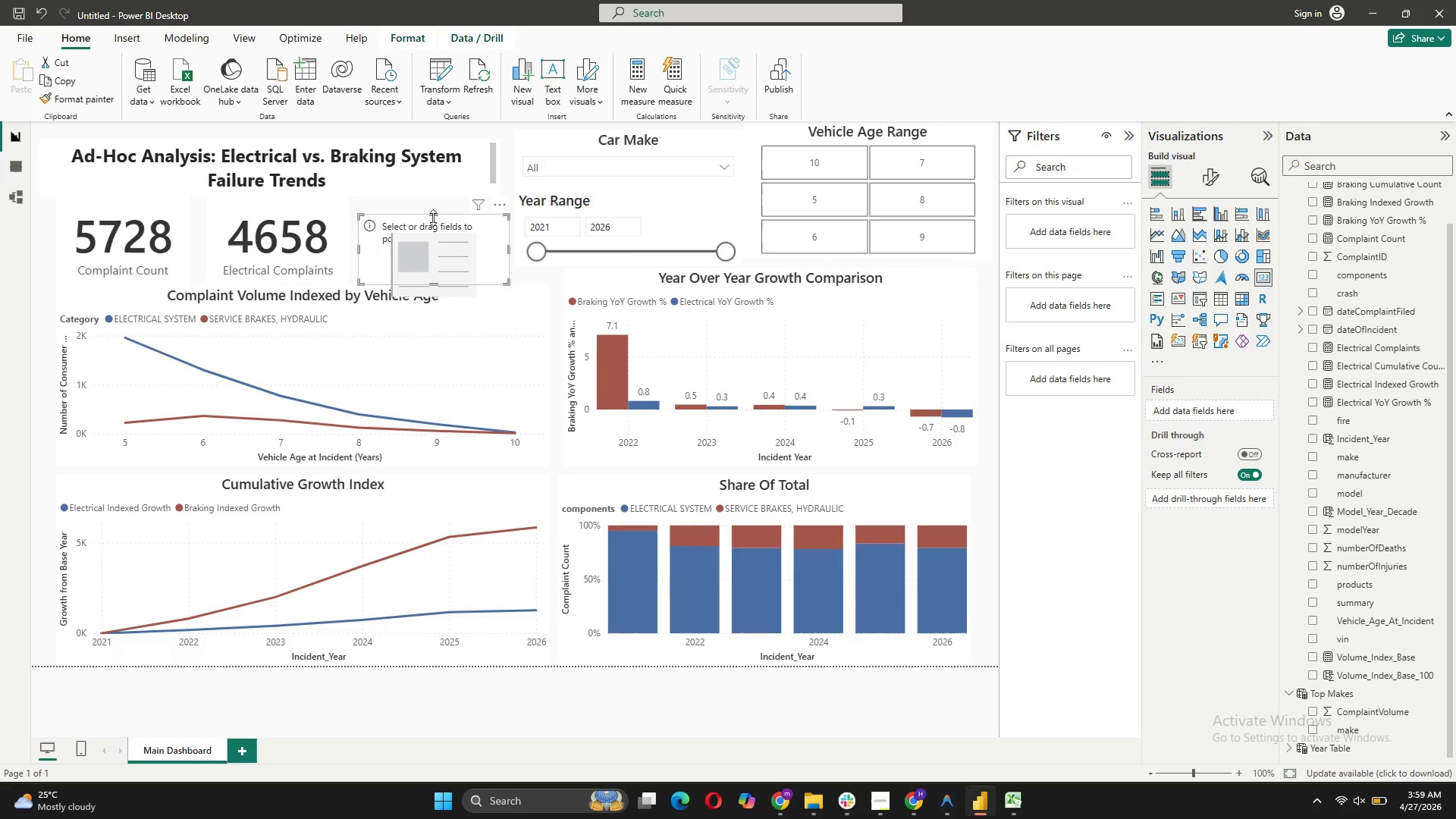 
left_click_drag(start_coordinate=[433, 218], to_coordinate=[434, 205])
 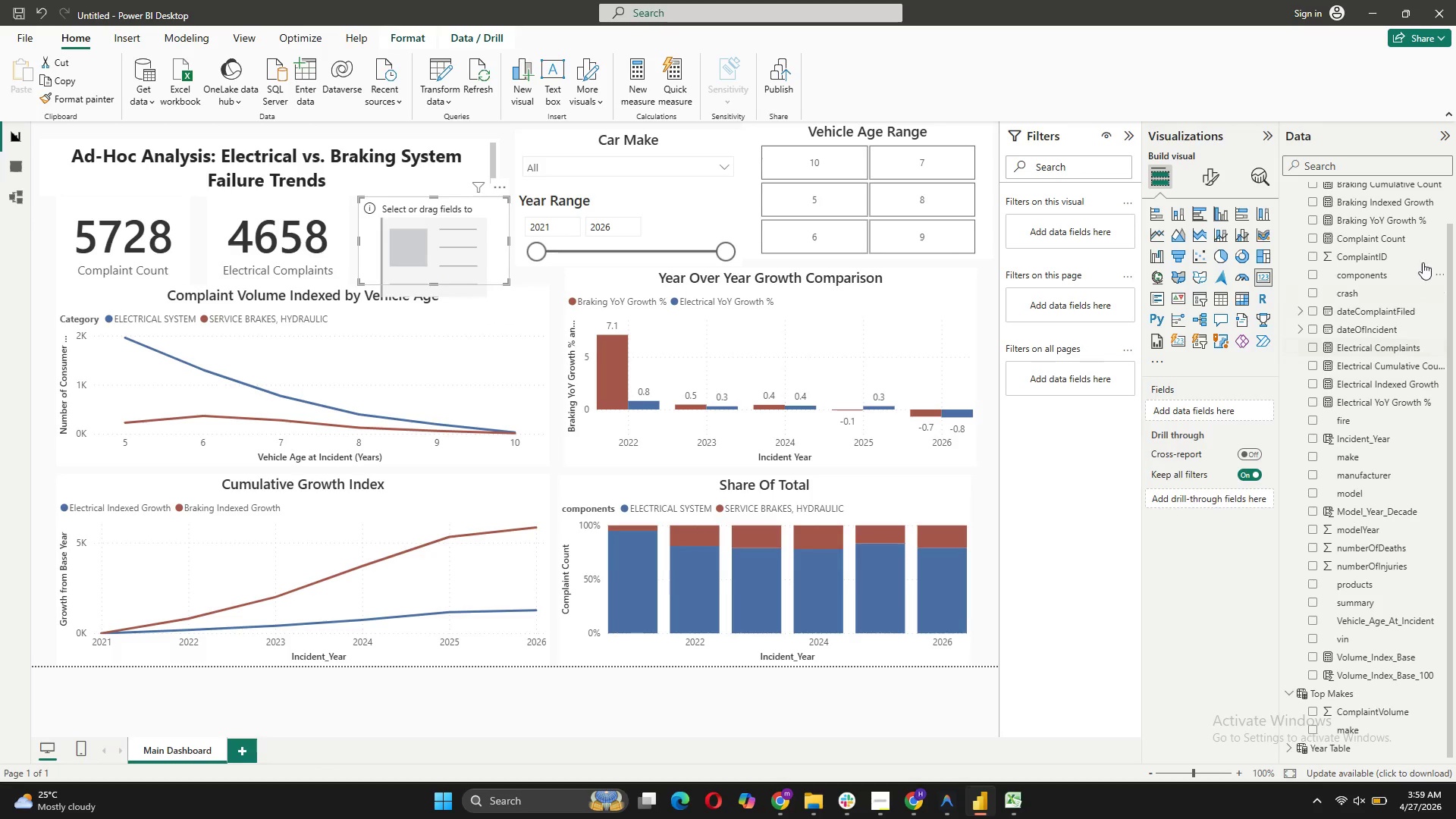 
scroll: coordinate [1378, 231], scroll_direction: up, amount: 3.0
 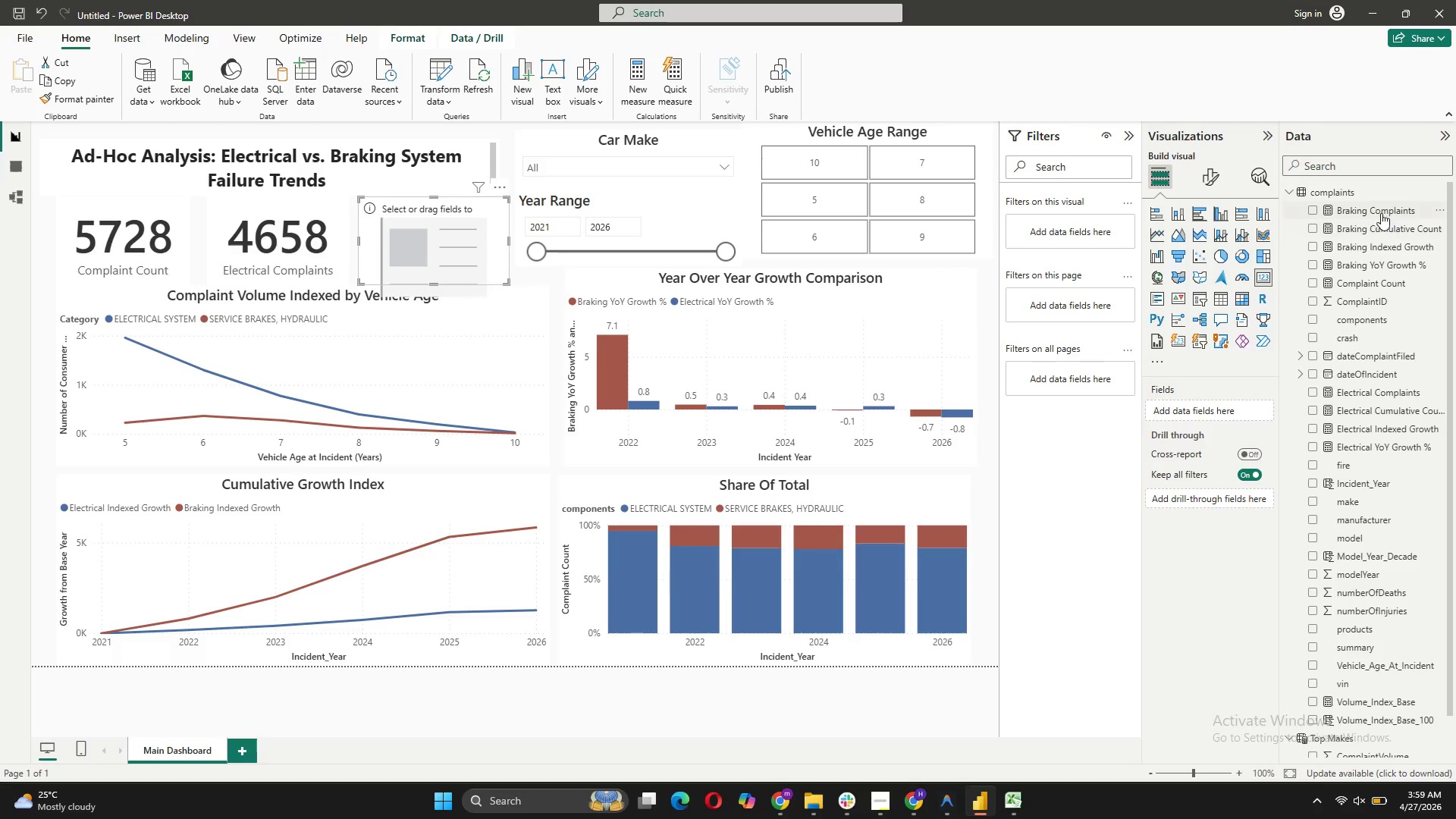 
left_click_drag(start_coordinate=[1381, 211], to_coordinate=[1242, 406])
 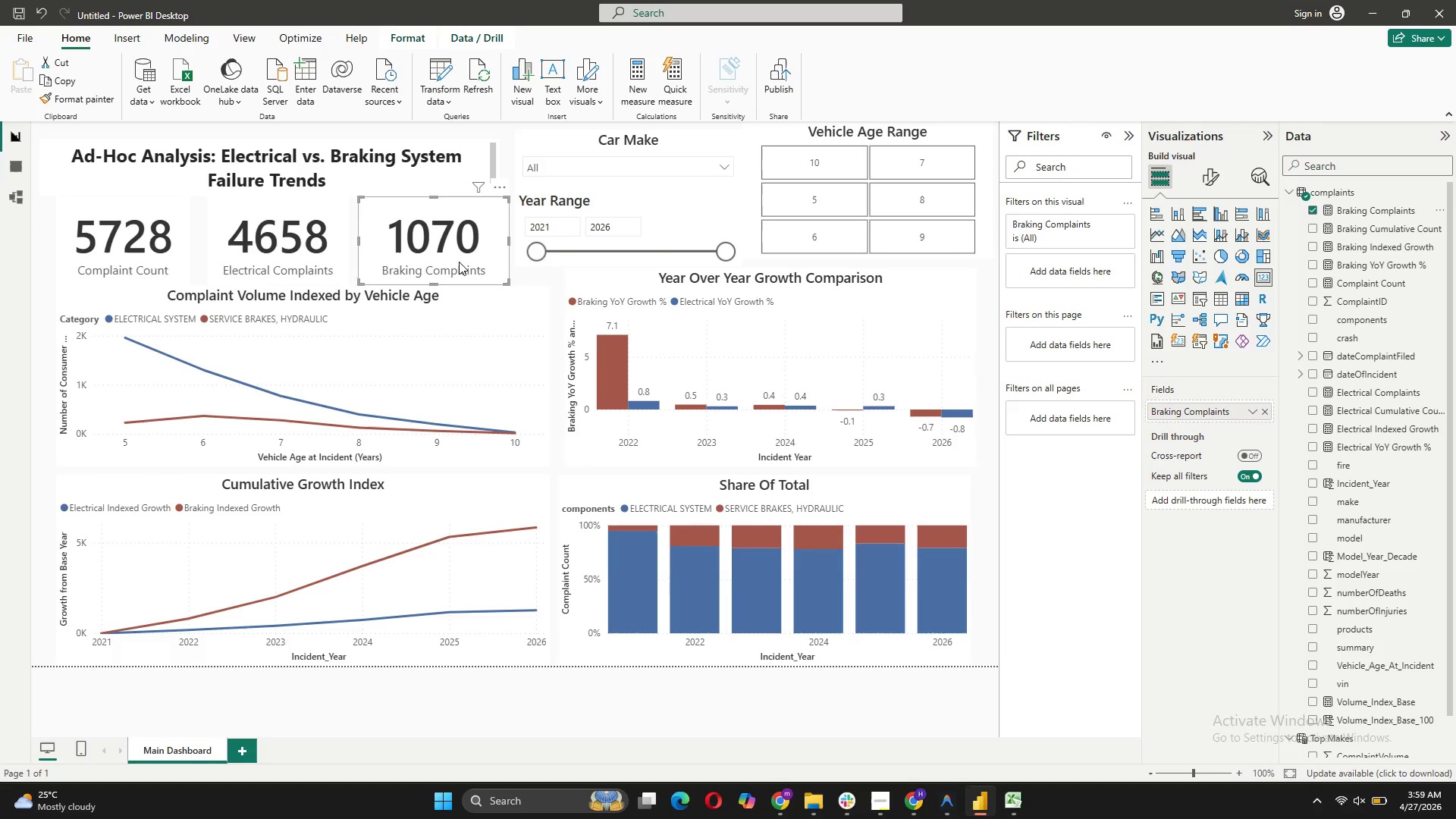 
wait(5.3)
 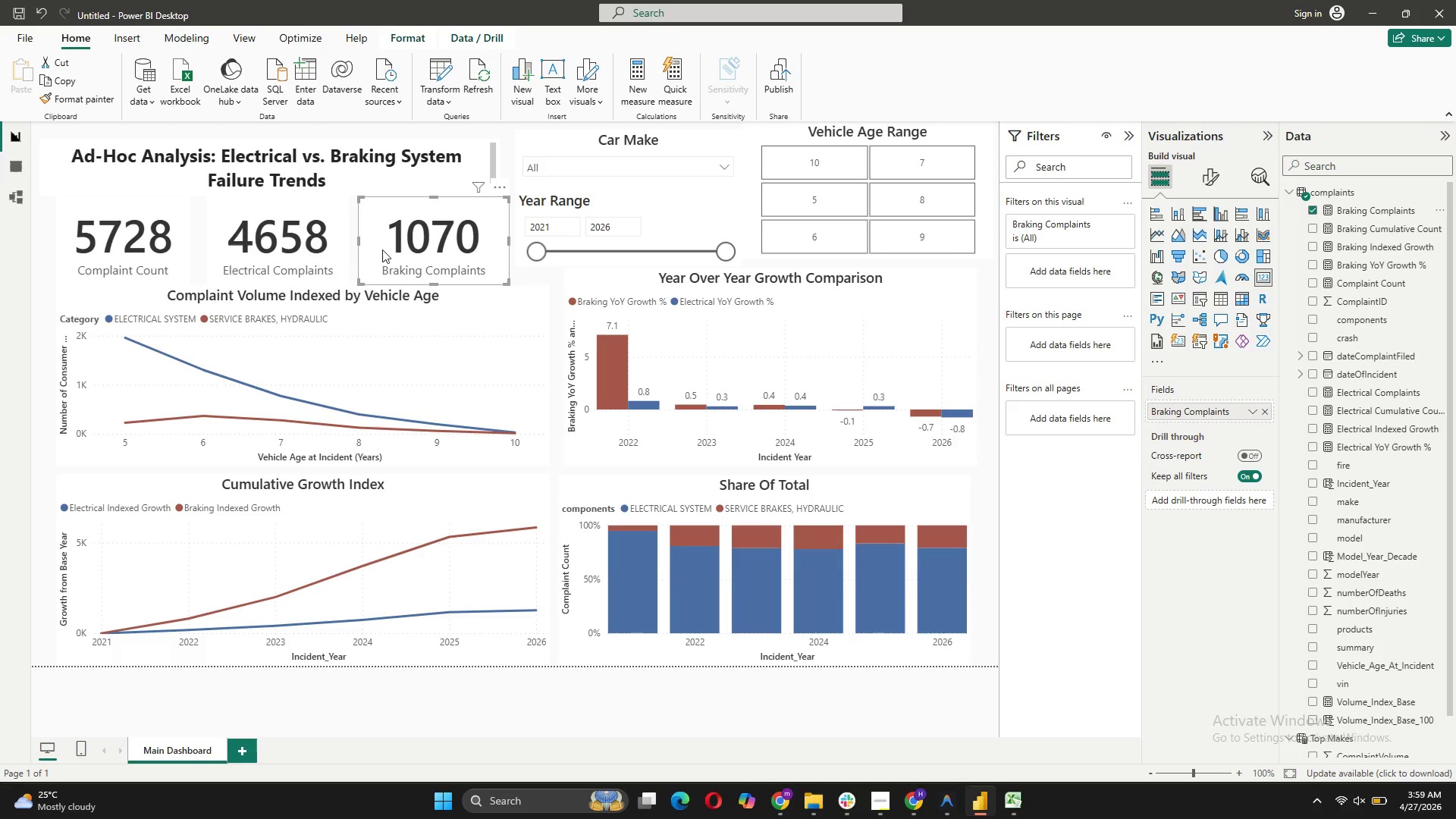 
double_click([1219, 183])
 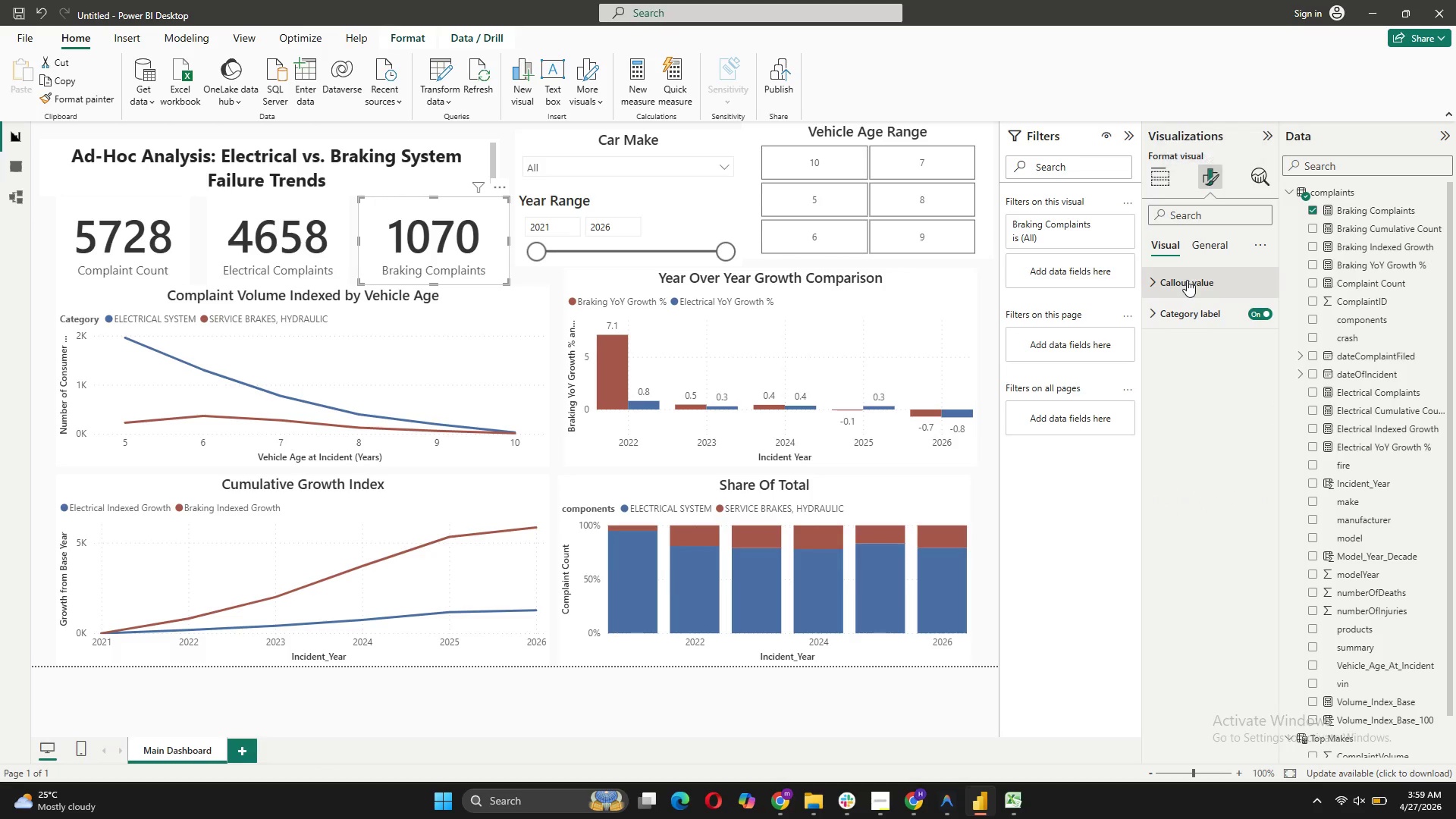 
left_click([1187, 280])
 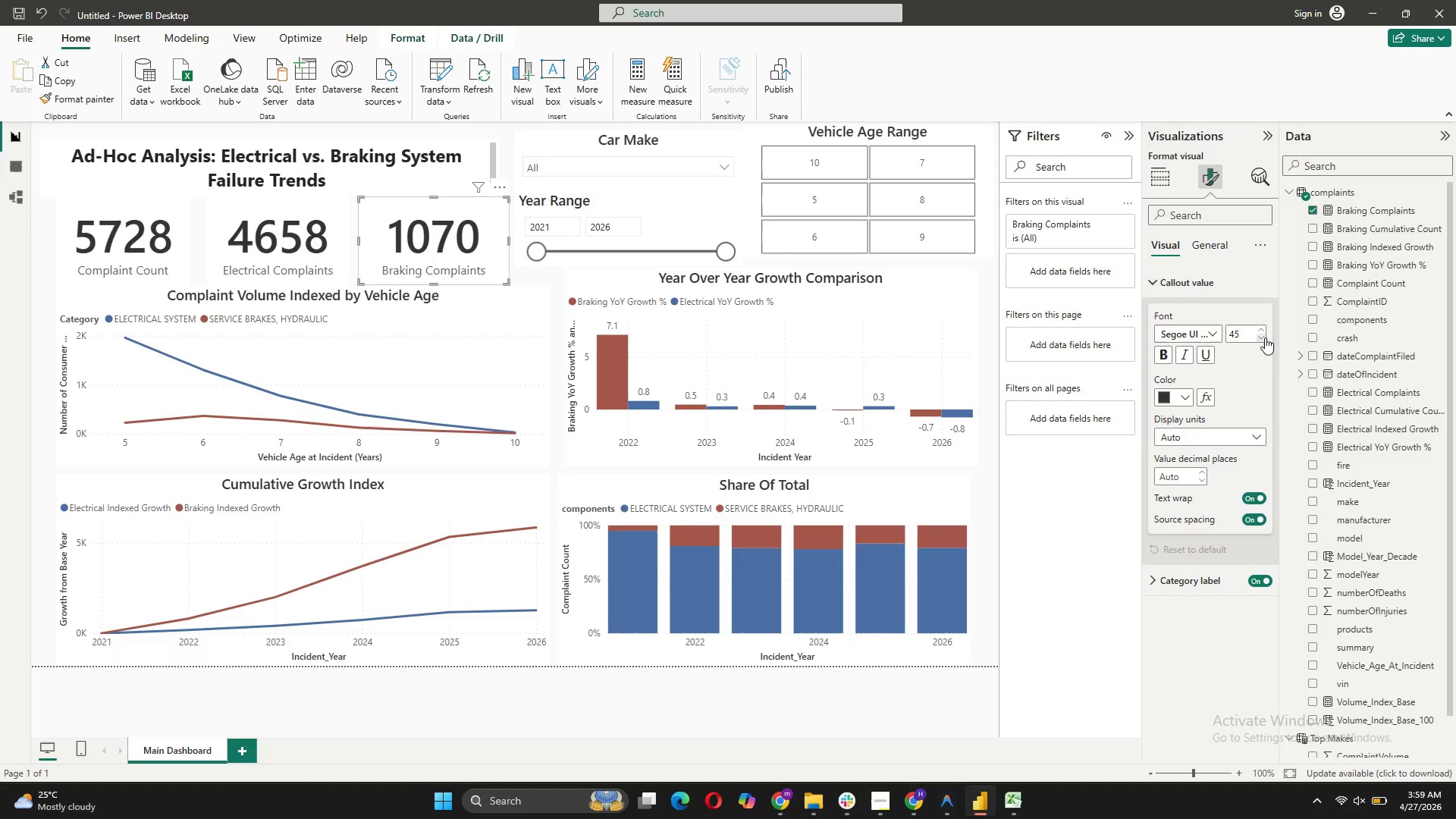 
double_click([1265, 337])
 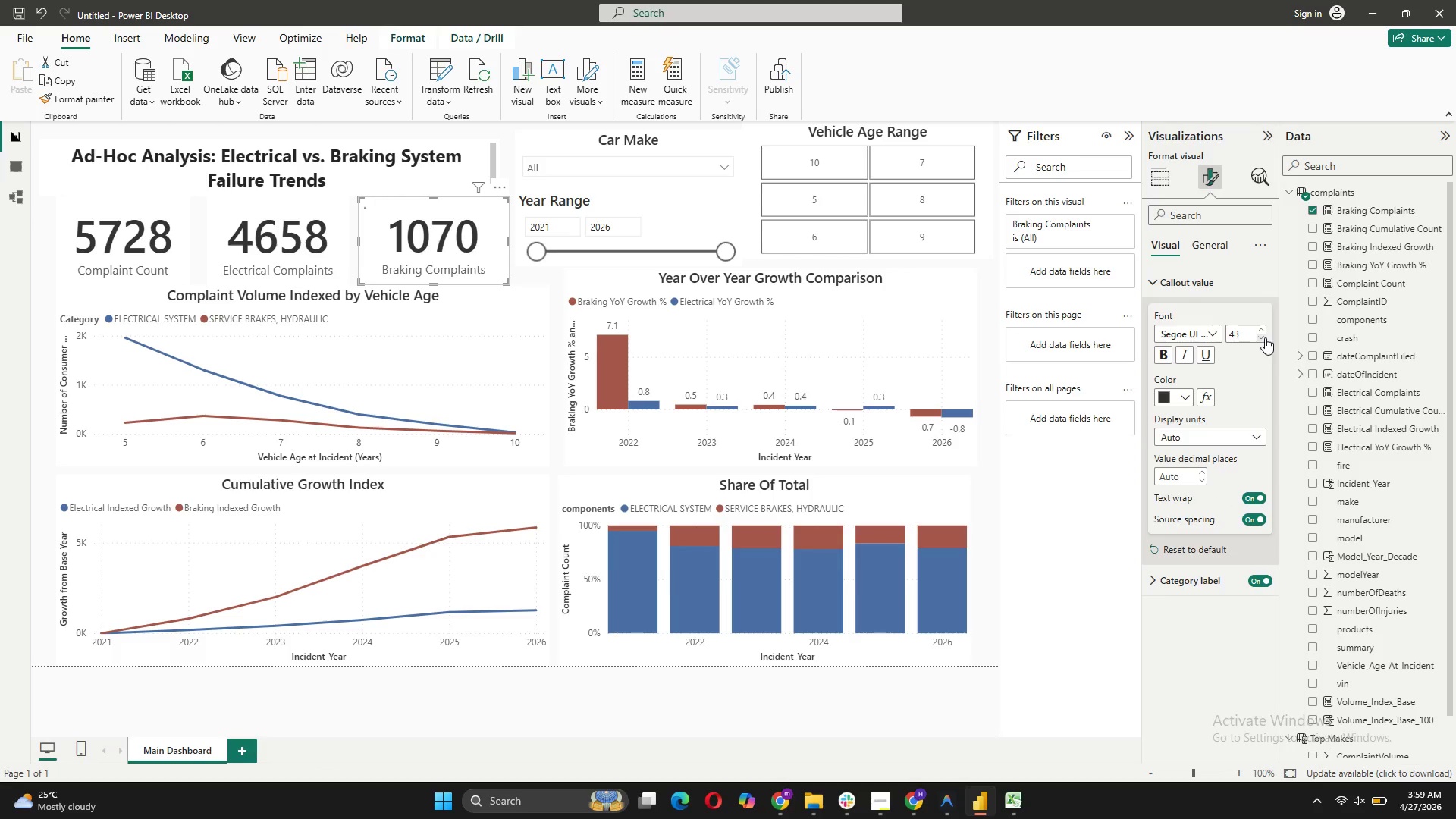 
triple_click([1265, 337])
 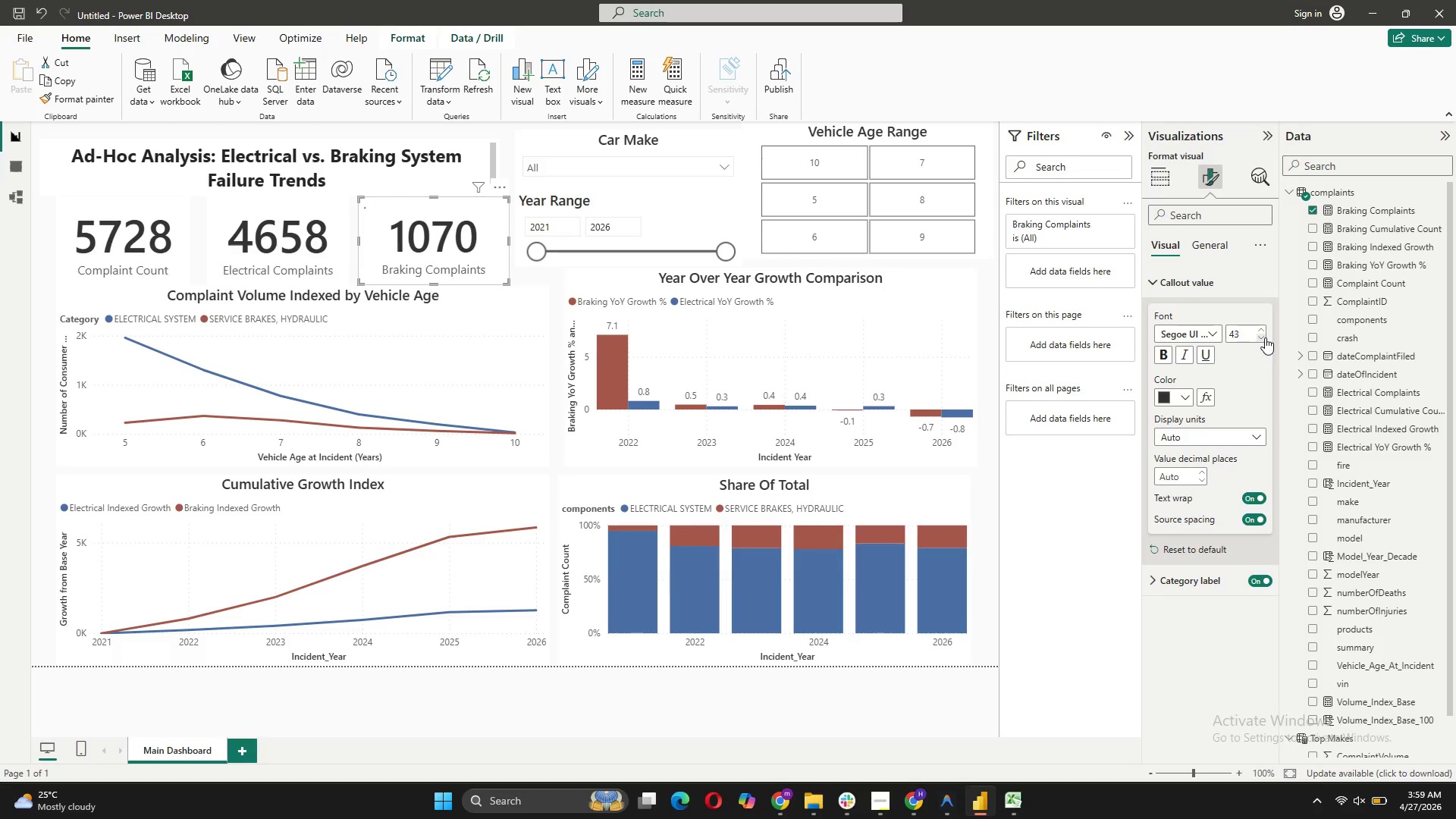 
triple_click([1265, 337])
 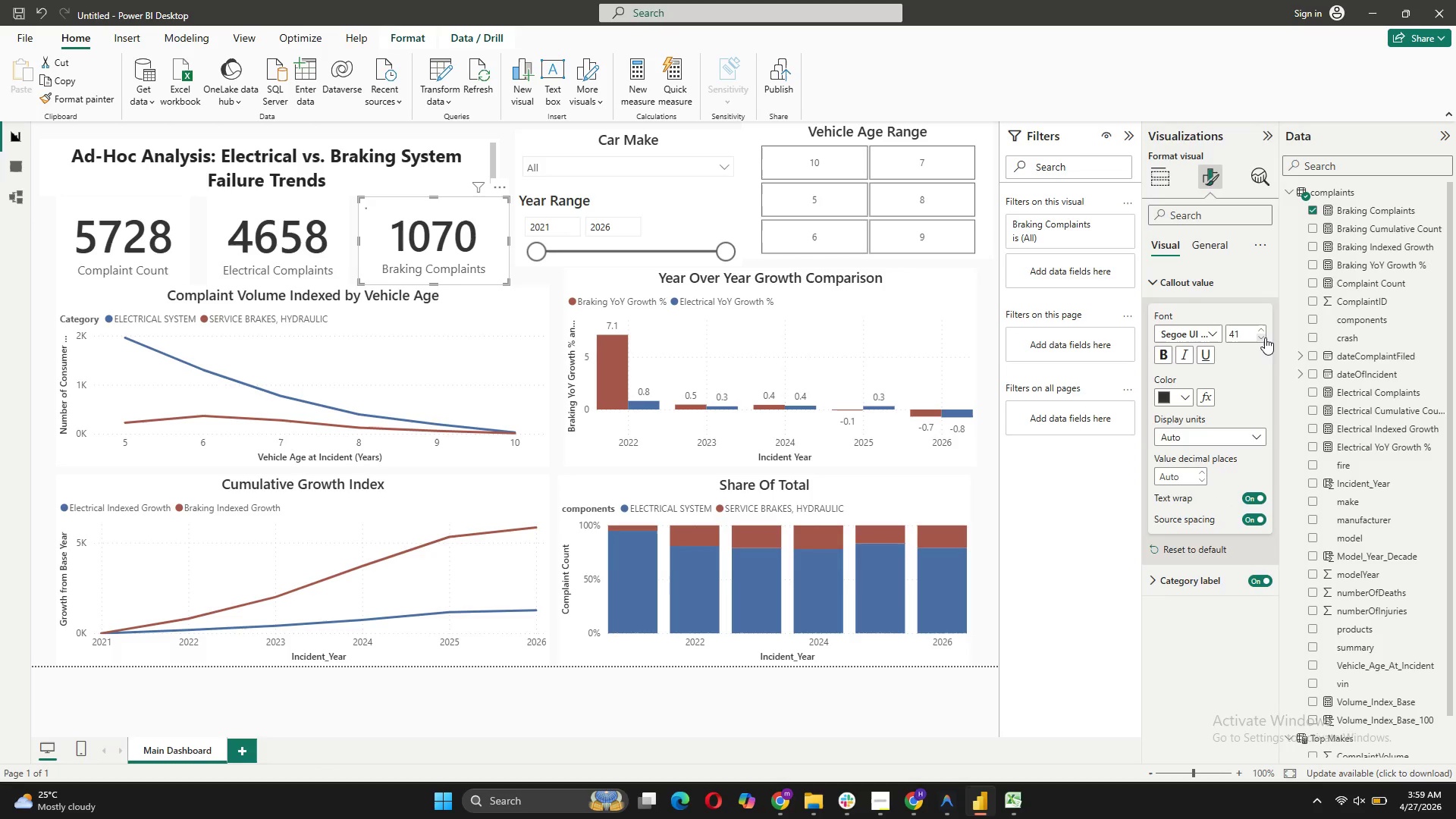 
triple_click([1265, 337])
 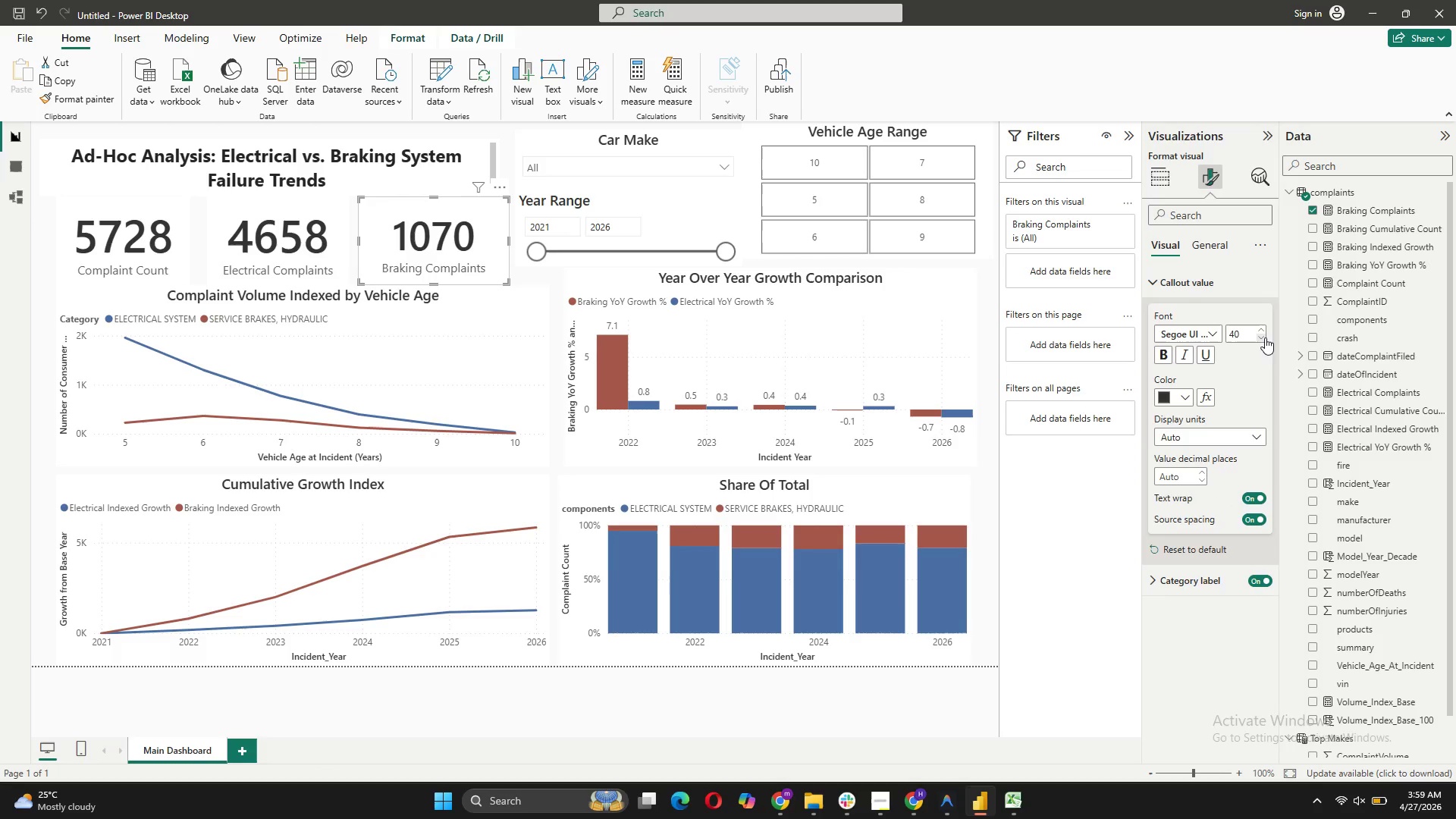 
triple_click([1265, 337])
 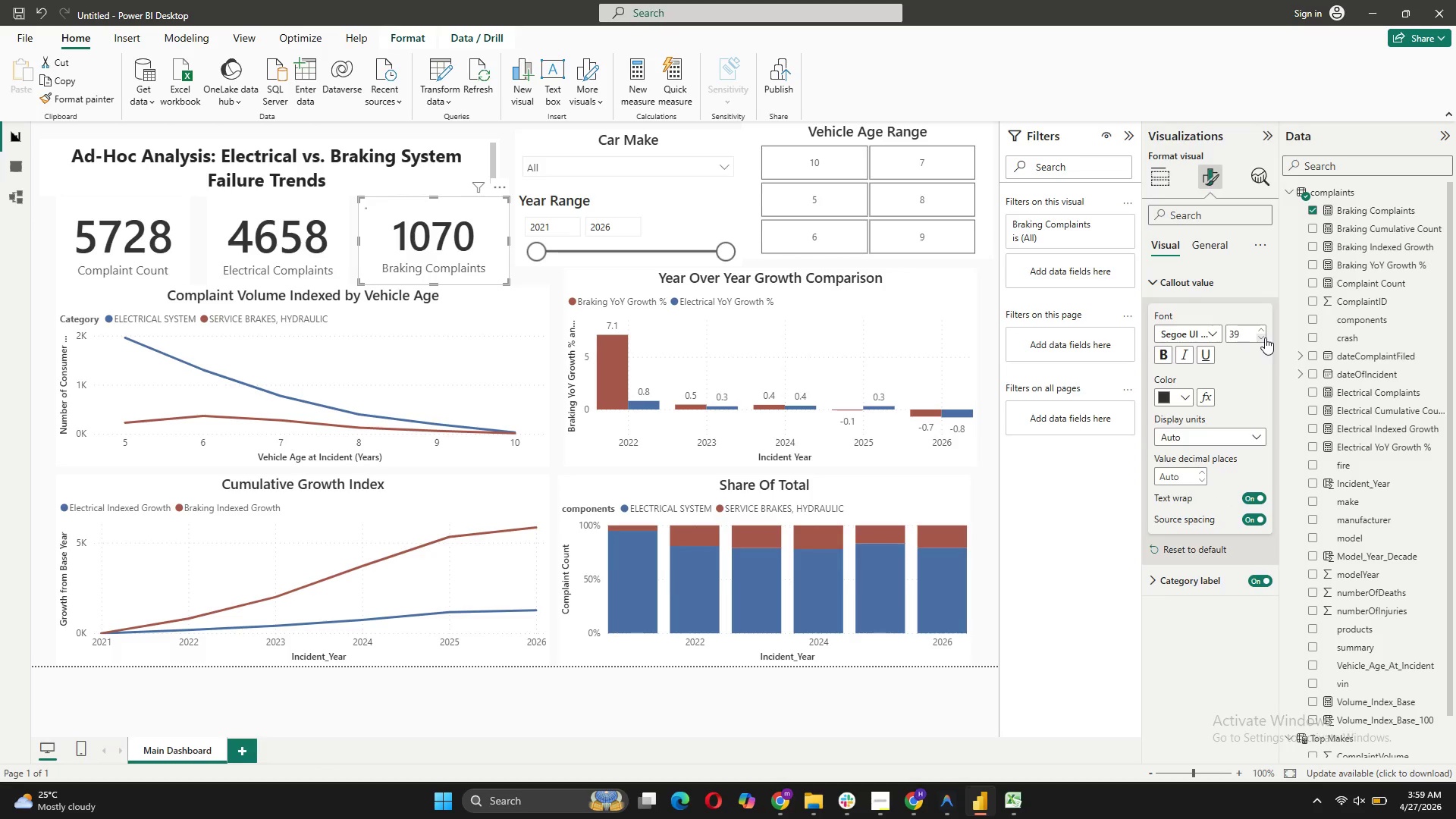 
triple_click([1265, 337])
 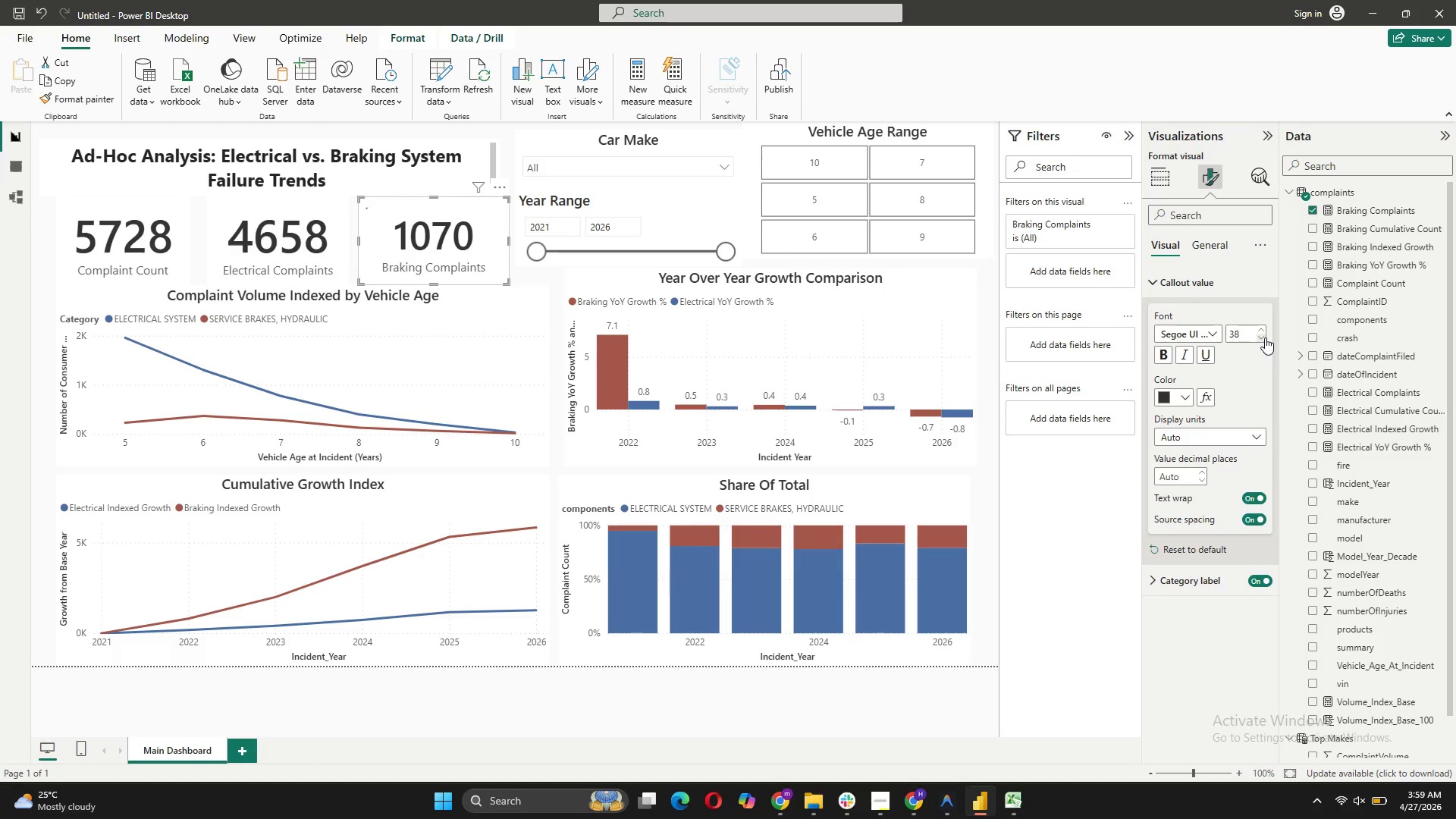 
triple_click([1265, 337])
 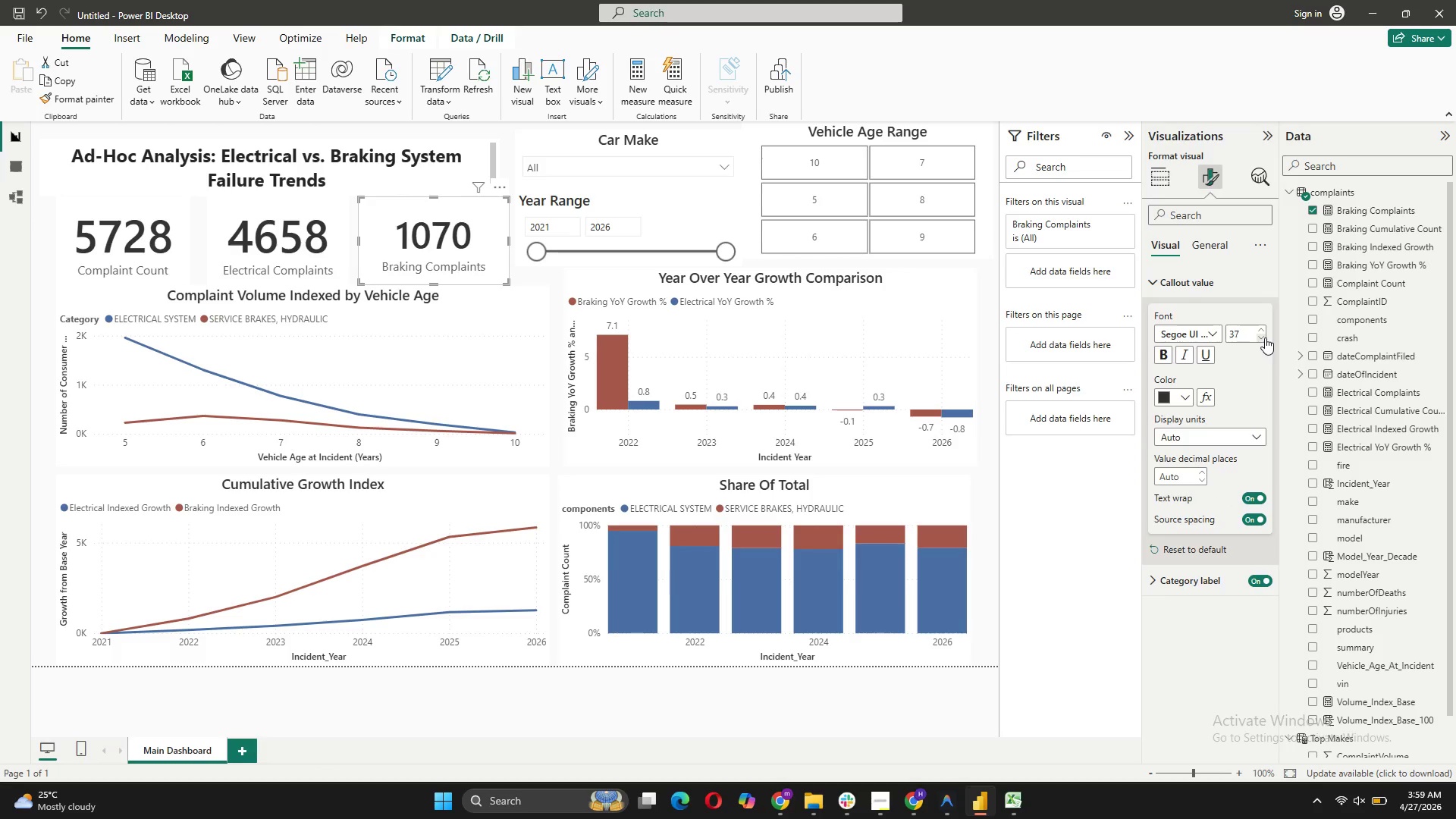 
triple_click([1265, 337])
 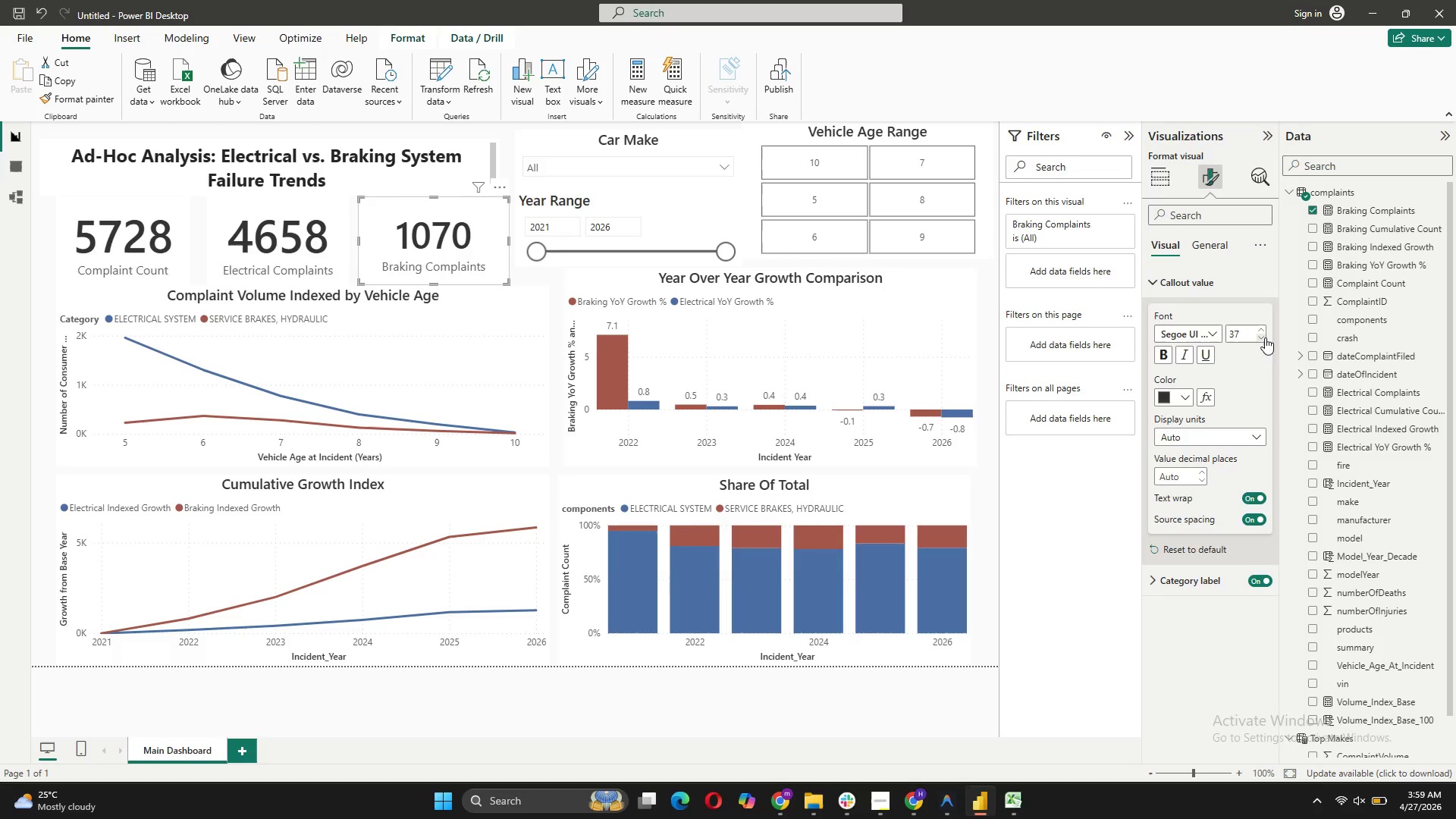 
triple_click([1265, 337])
 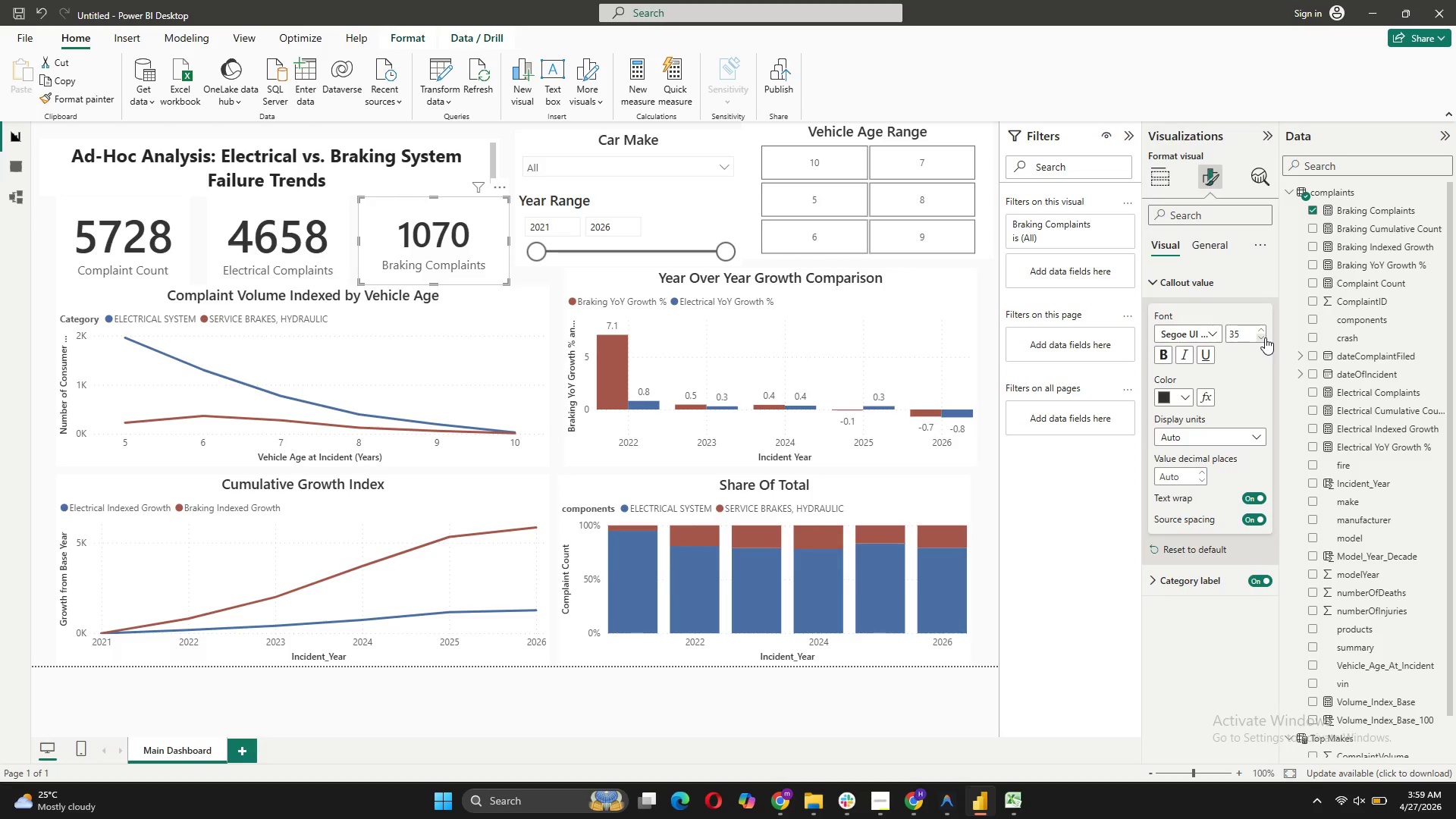 
triple_click([1265, 337])
 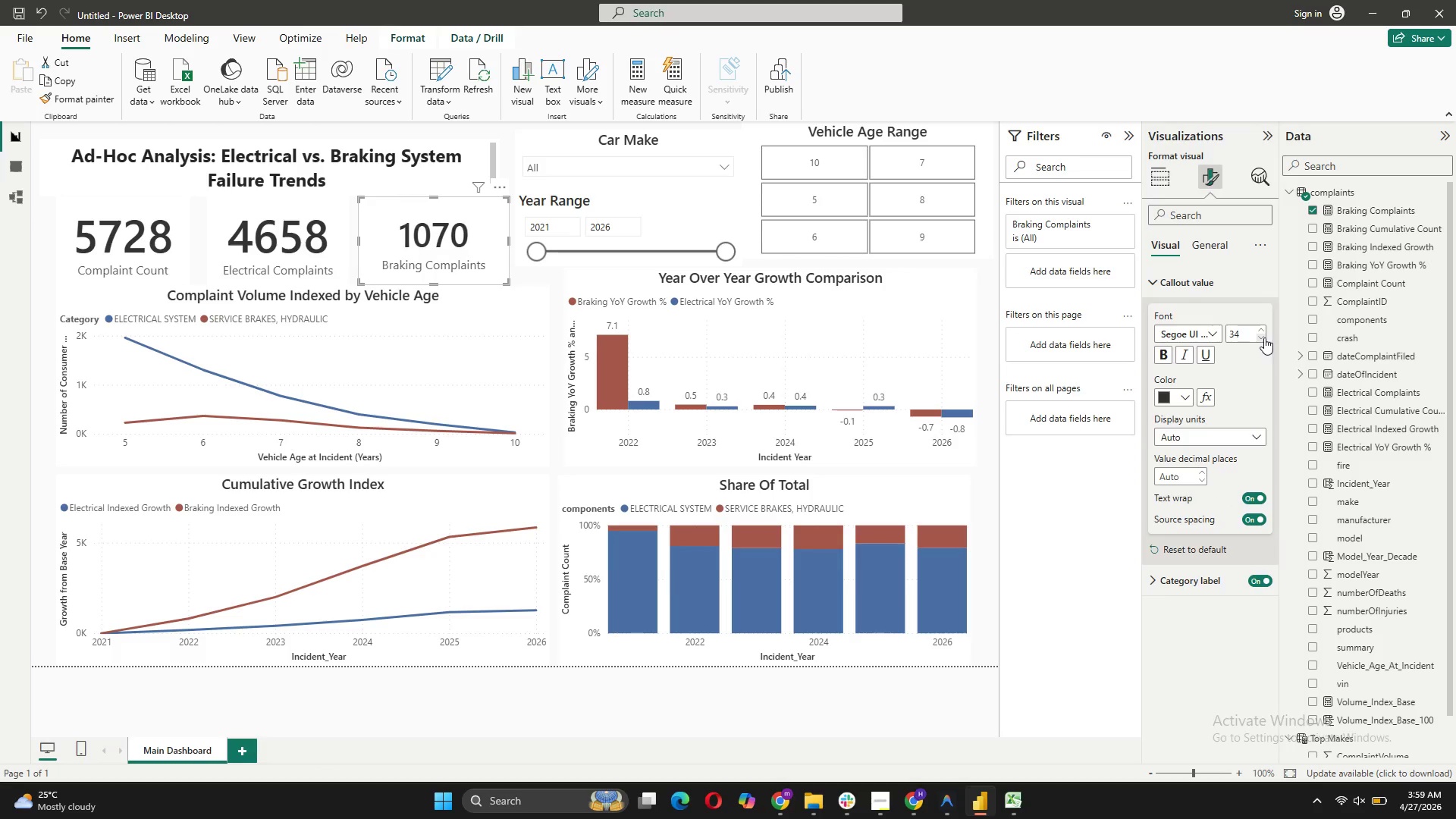 
triple_click([1264, 337])
 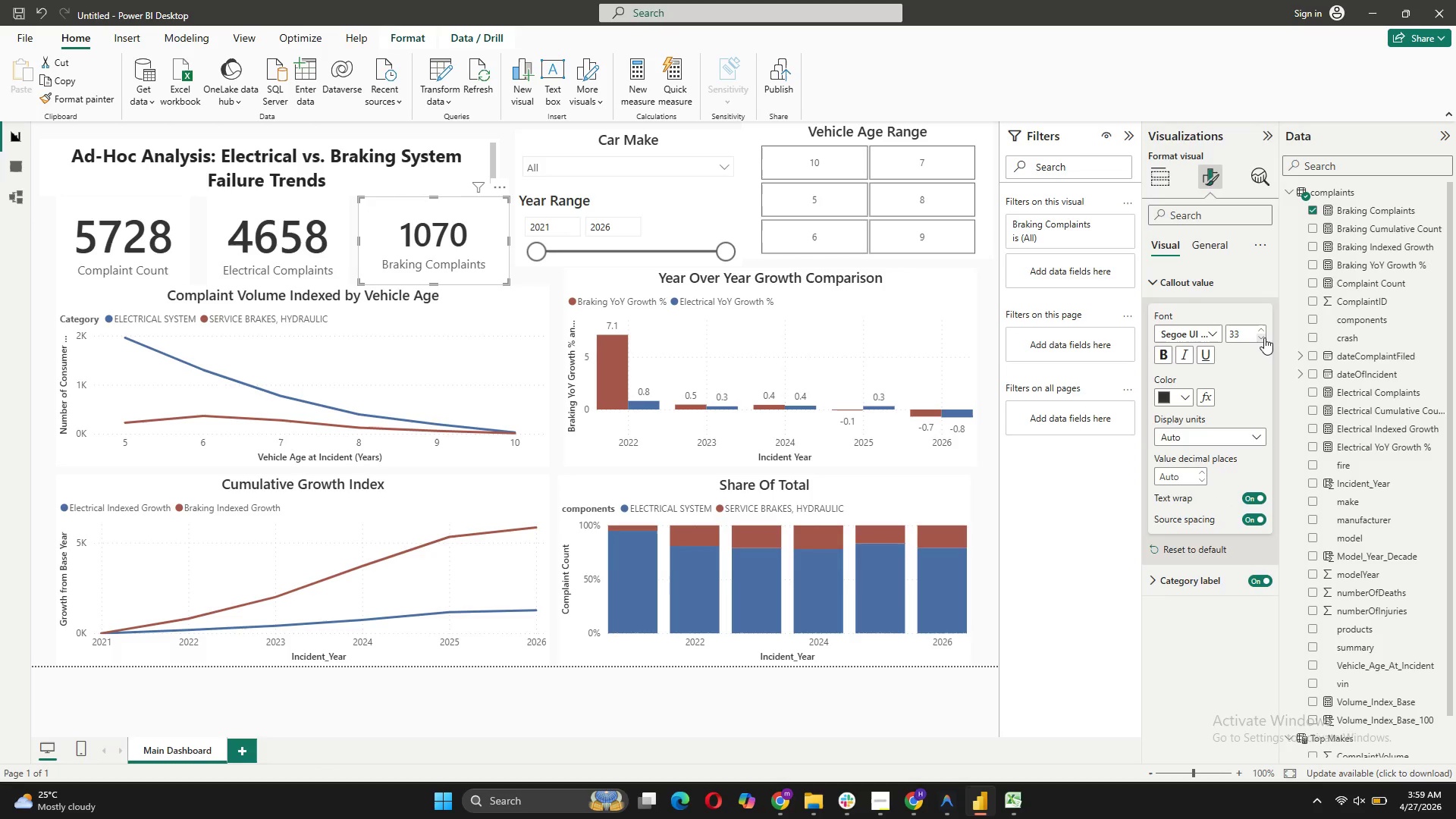 
left_click([1264, 337])
 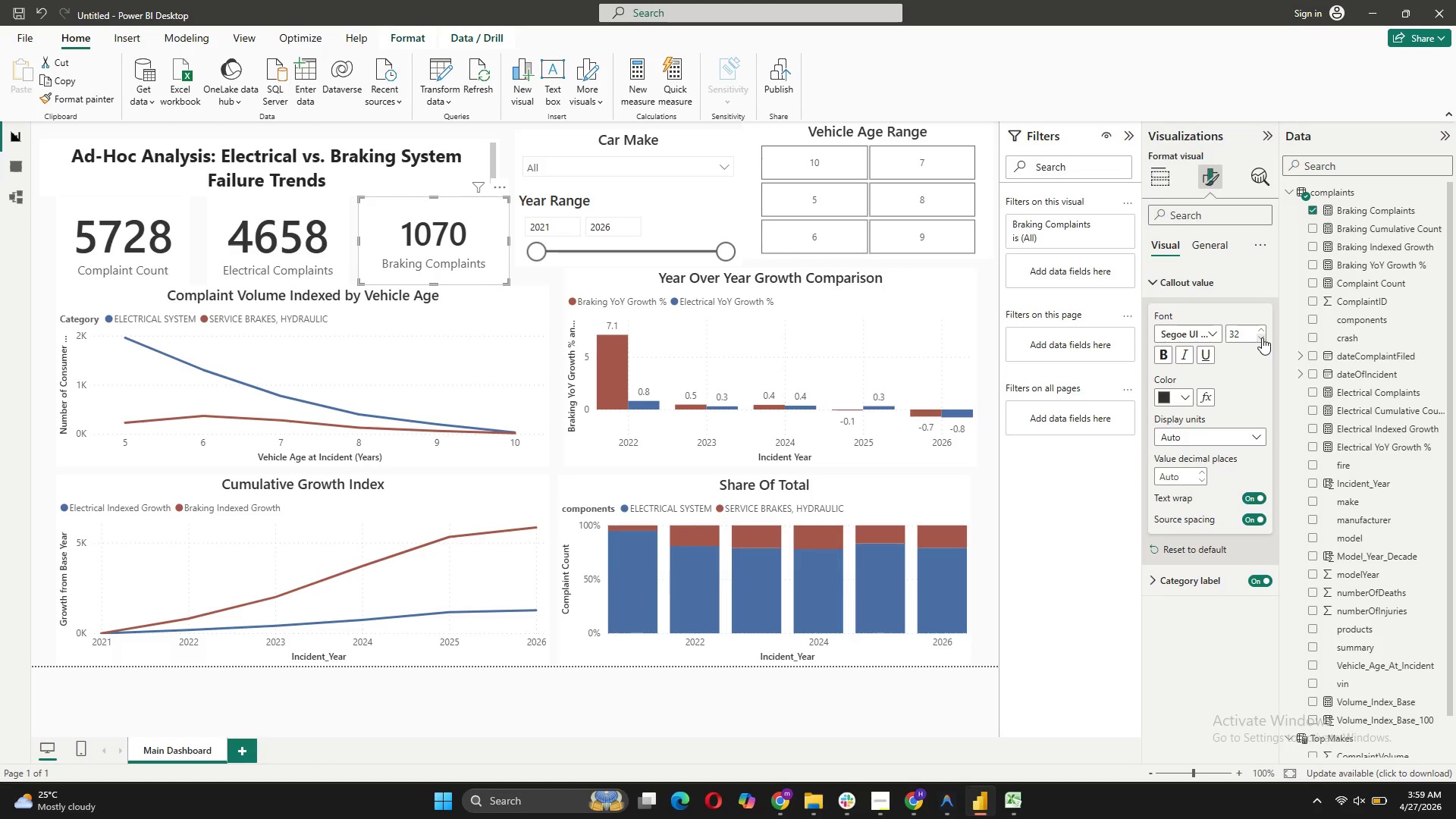 
left_click([1262, 337])
 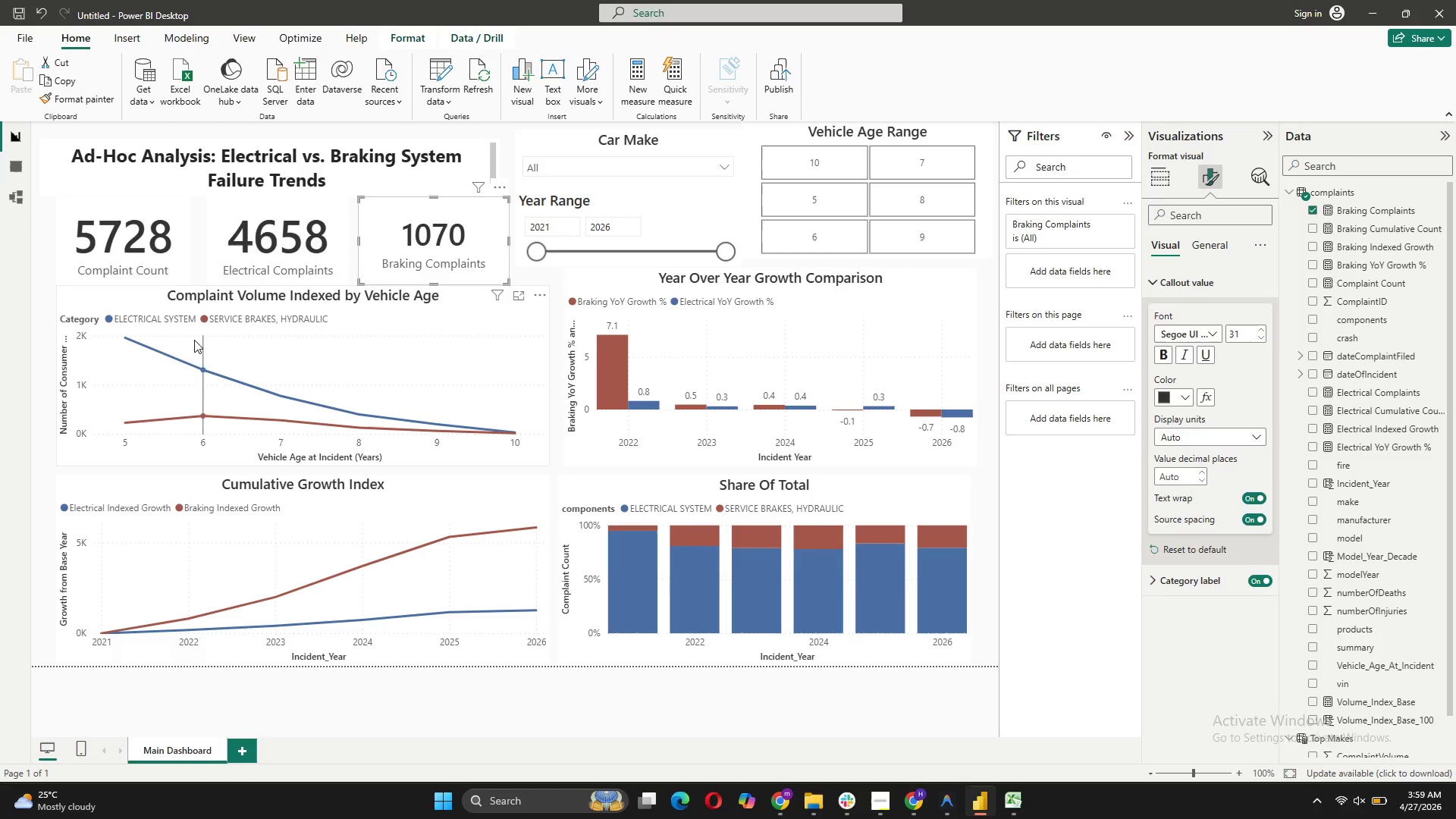 
left_click([251, 243])
 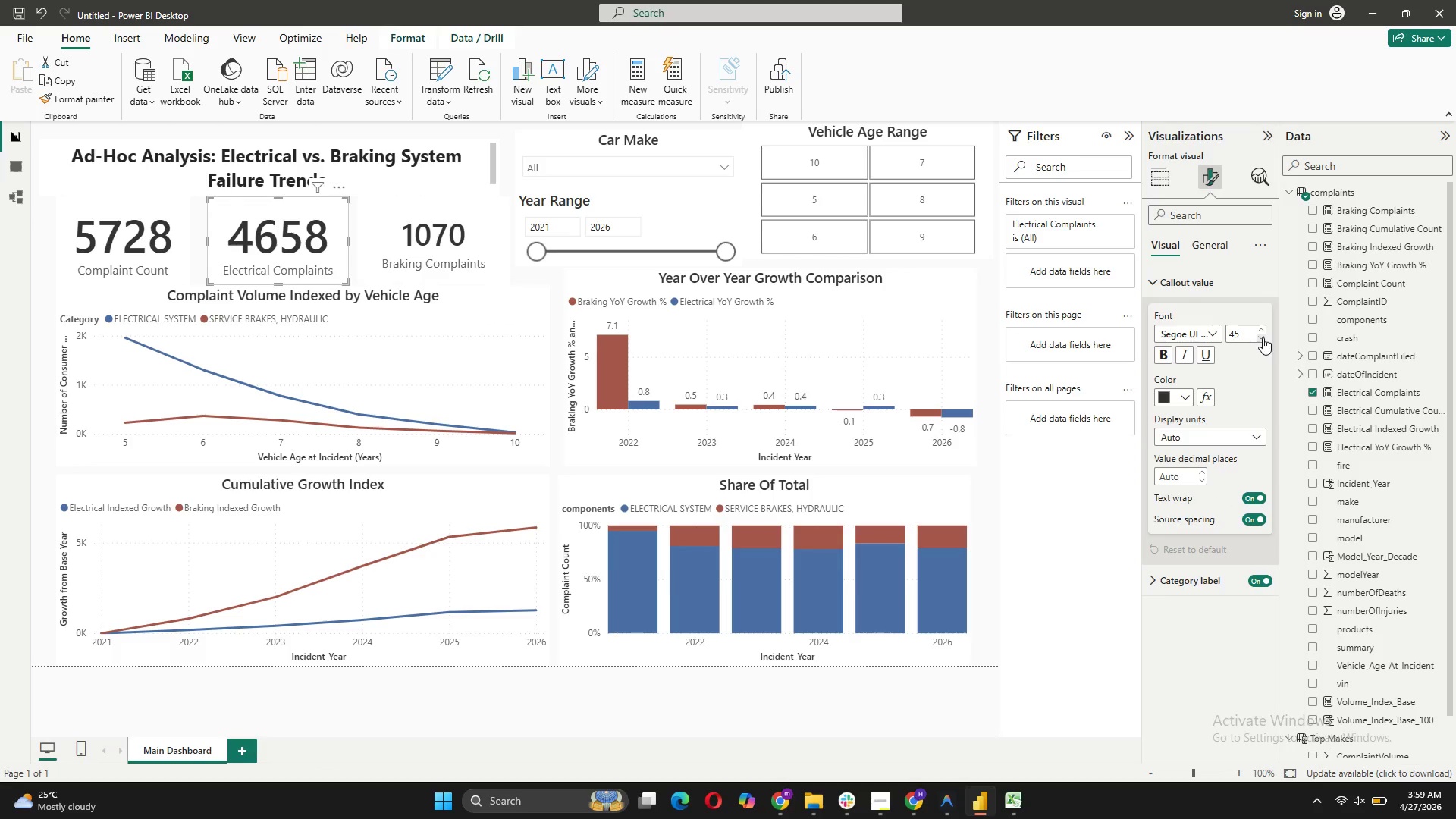 
double_click([1263, 337])
 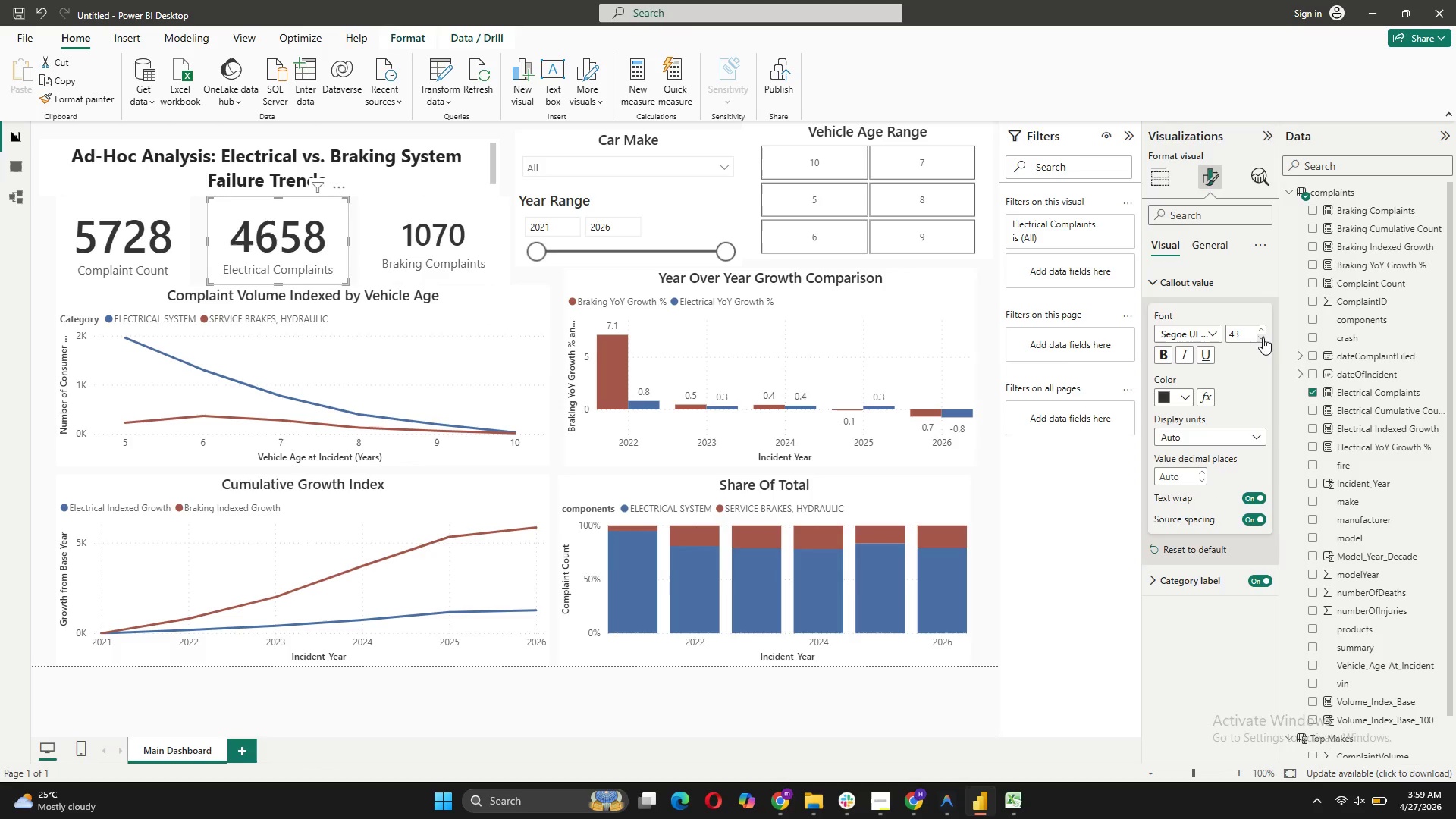 
triple_click([1263, 337])
 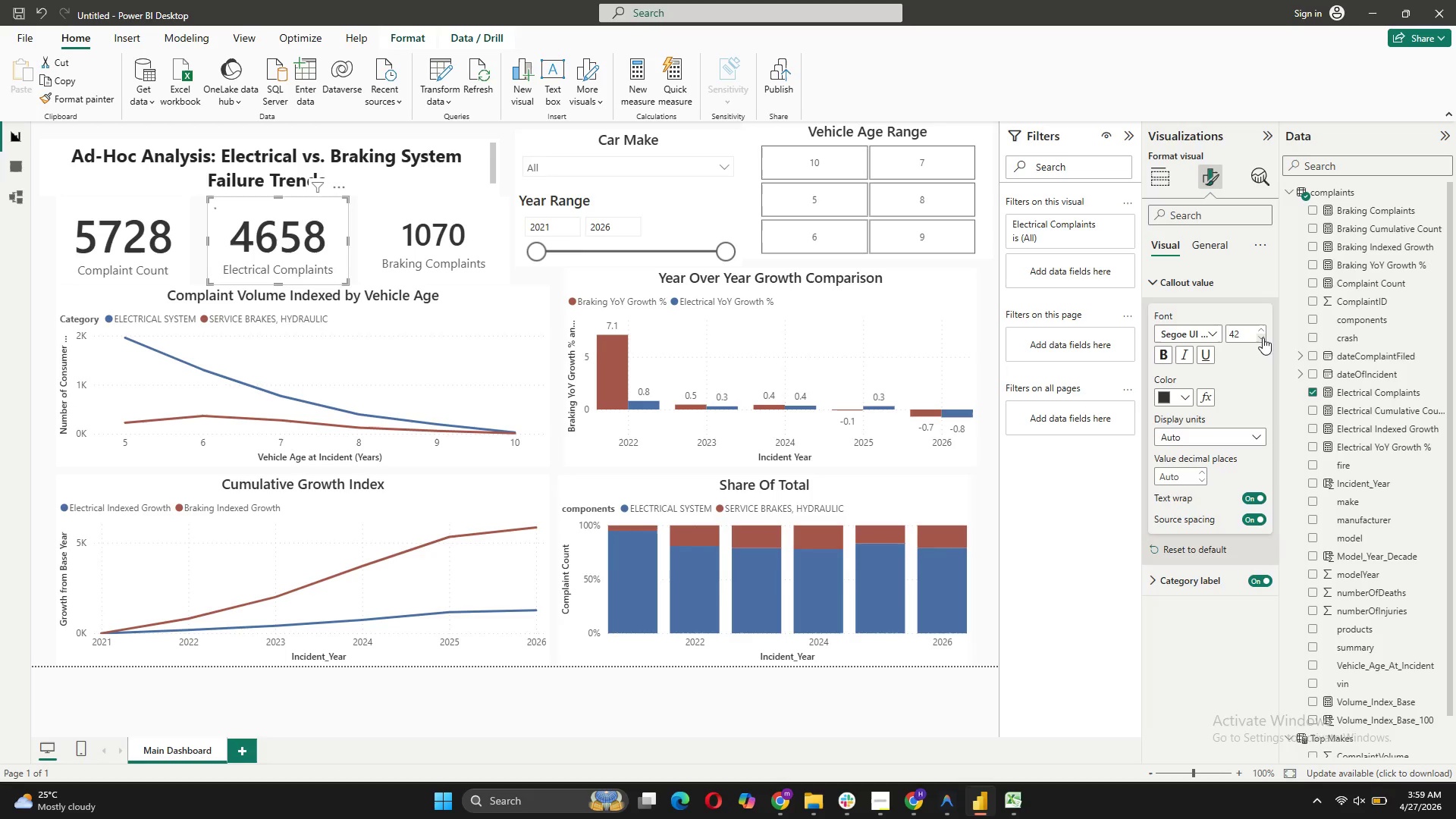 
triple_click([1263, 337])
 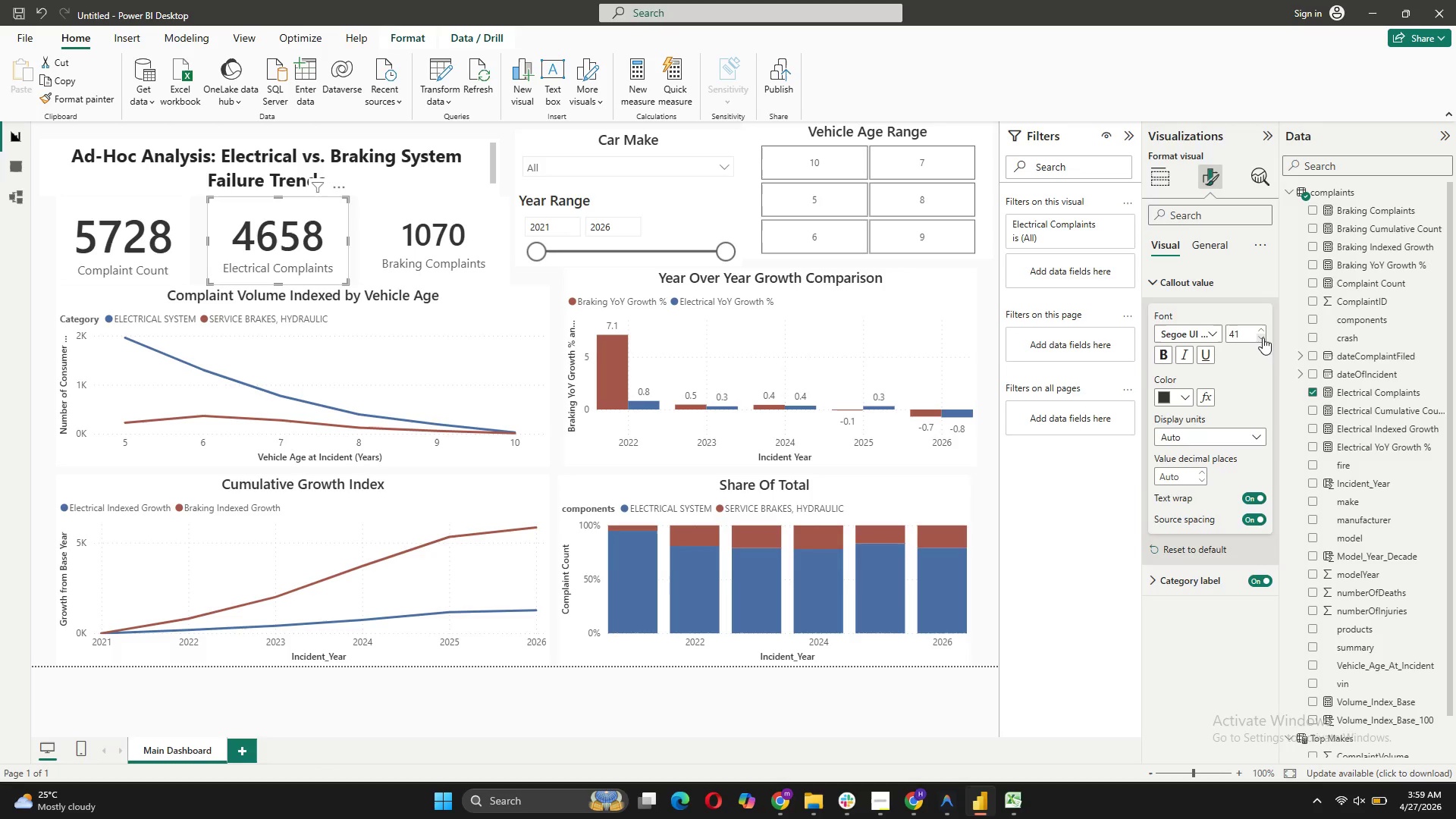 
triple_click([1263, 337])
 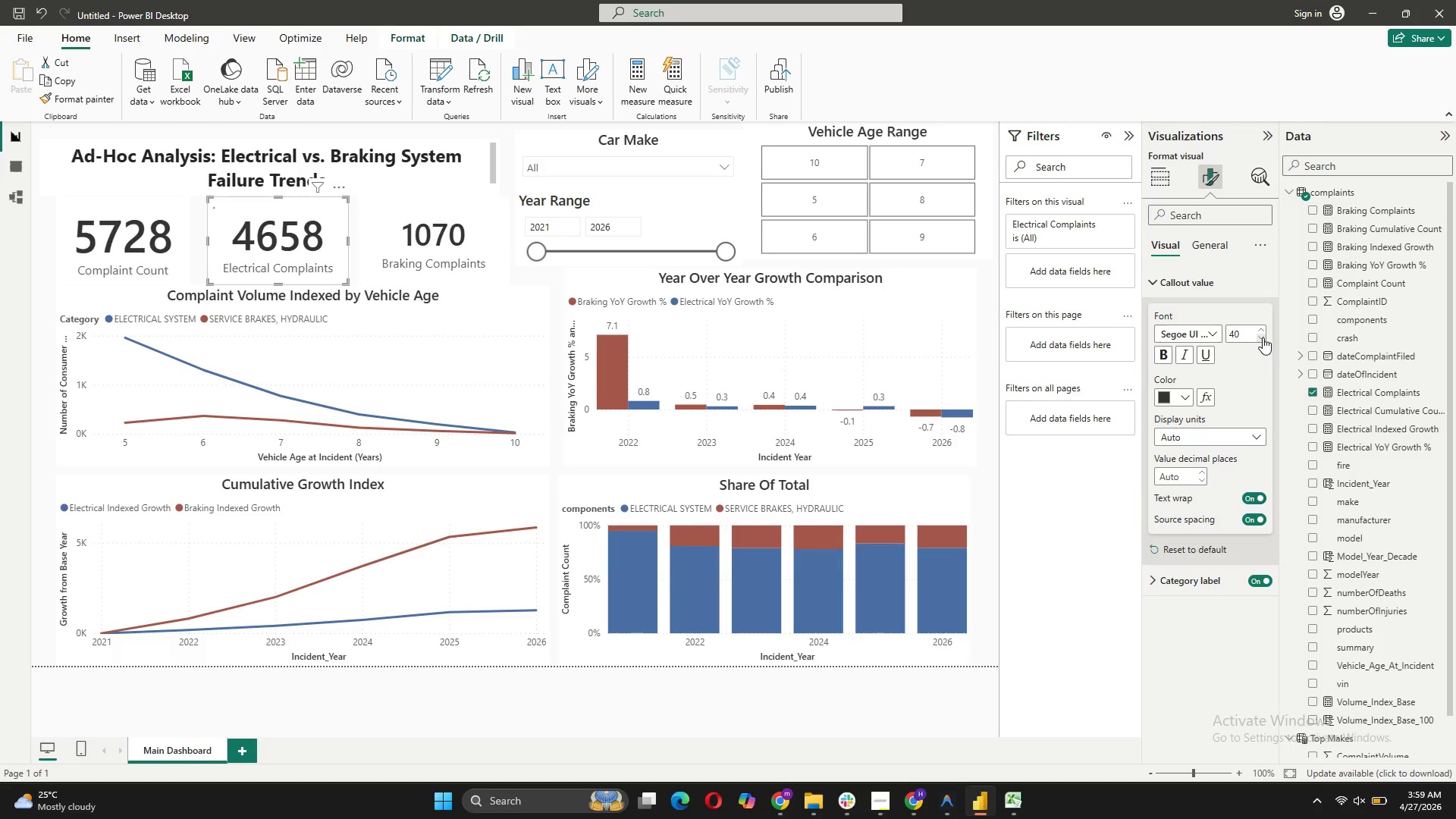 
triple_click([1263, 337])
 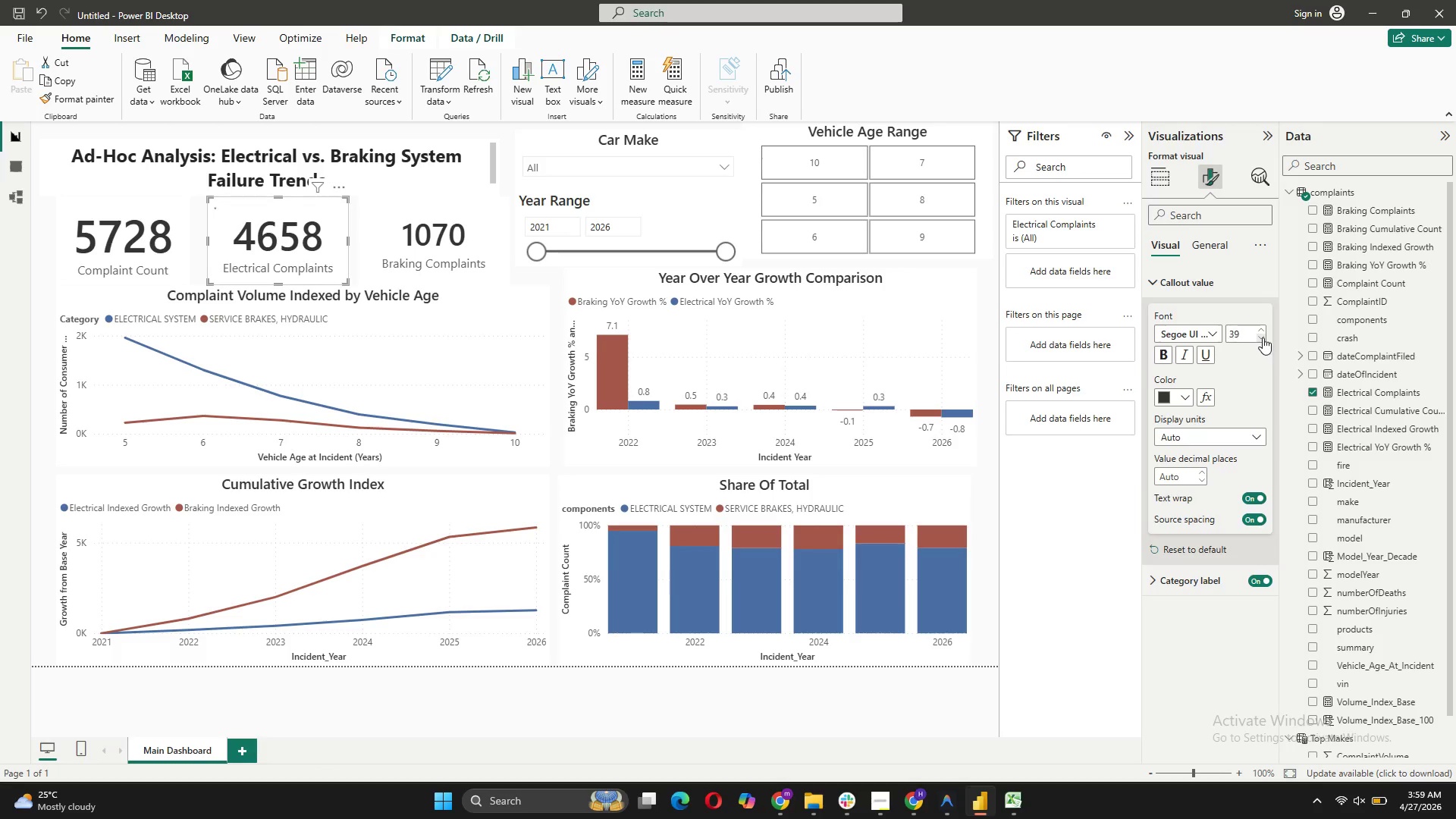 
triple_click([1263, 337])
 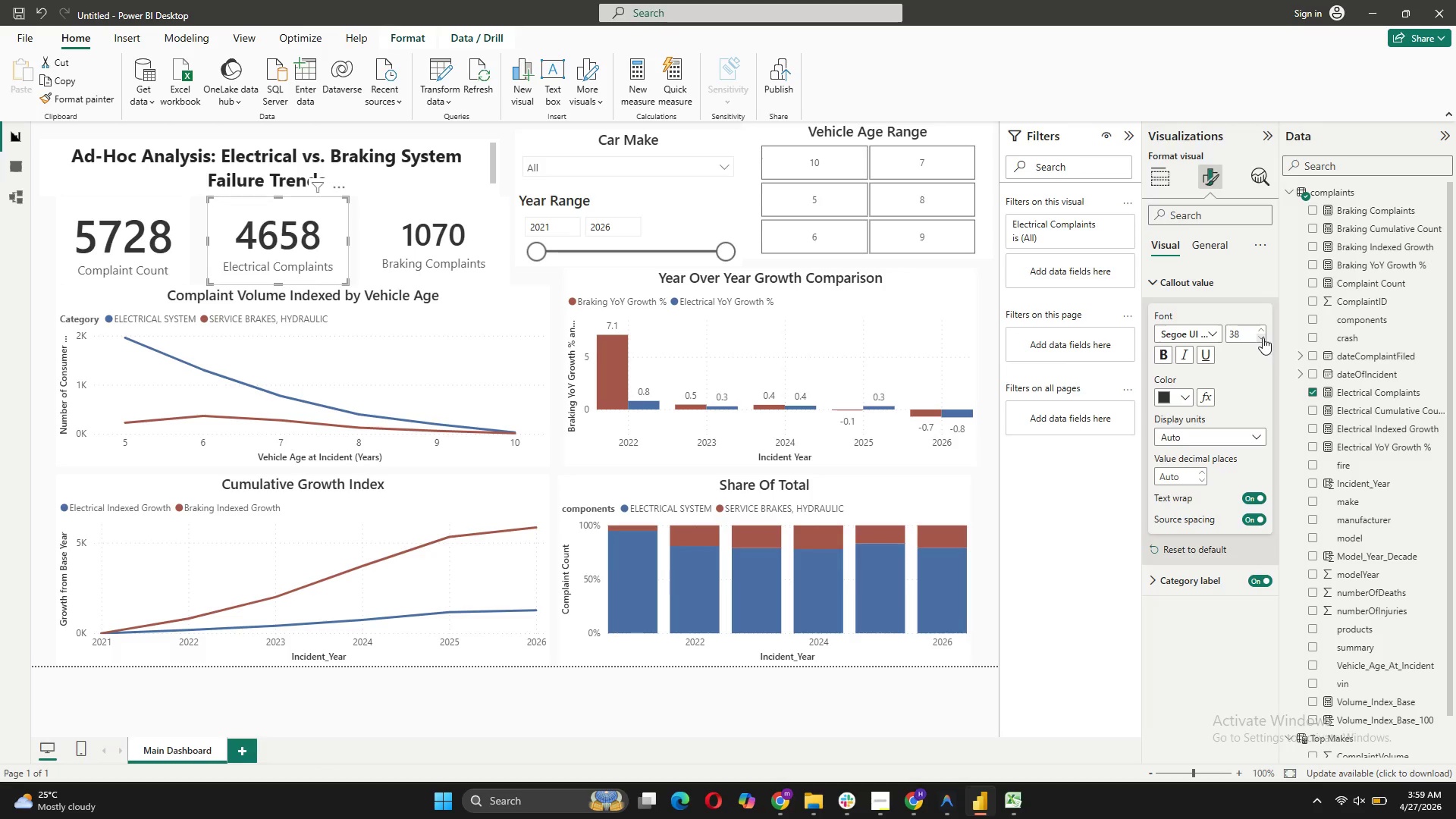 
triple_click([1263, 337])
 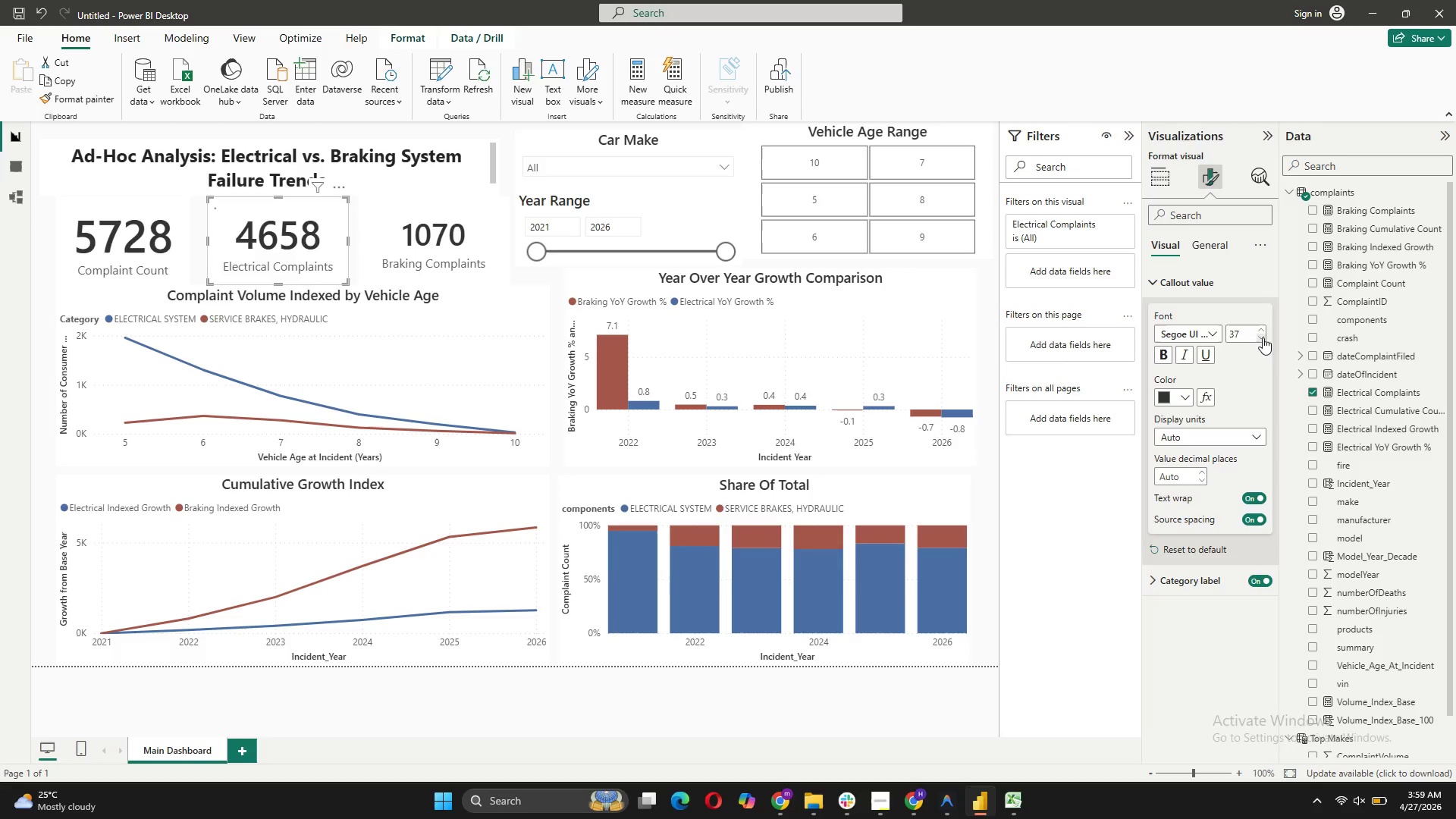 
triple_click([1263, 337])
 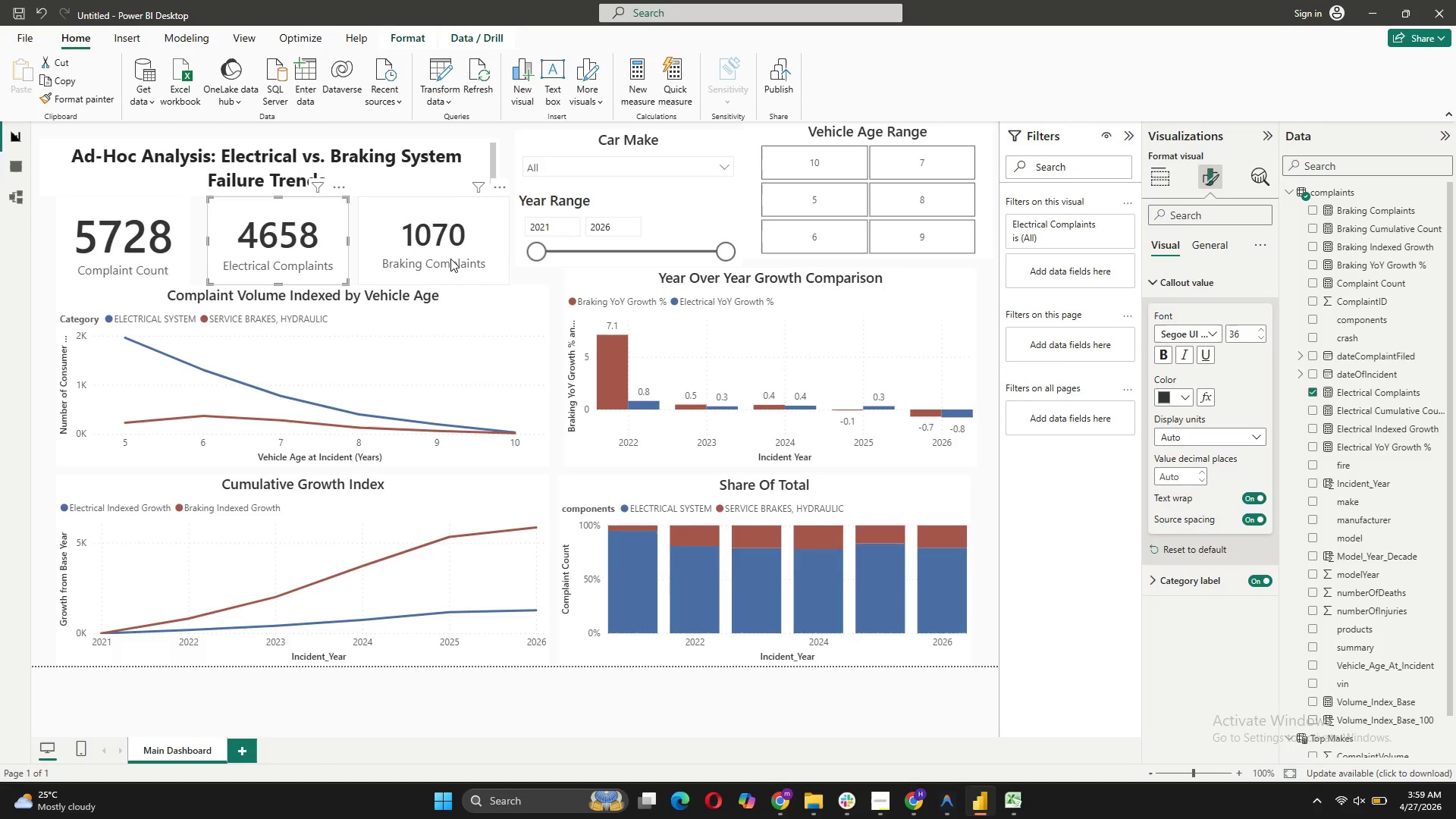 
left_click([443, 252])
 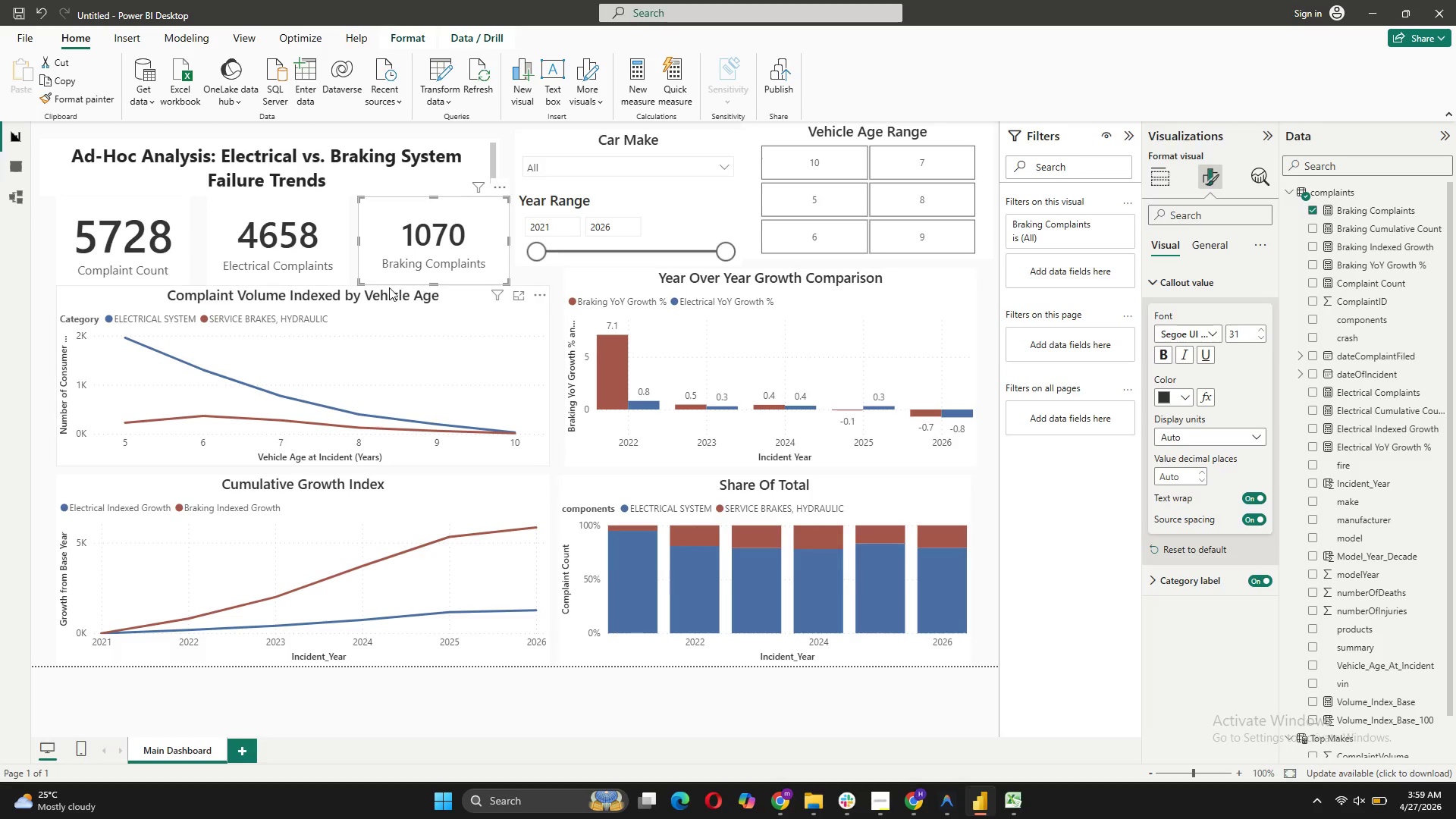 
left_click([288, 253])
 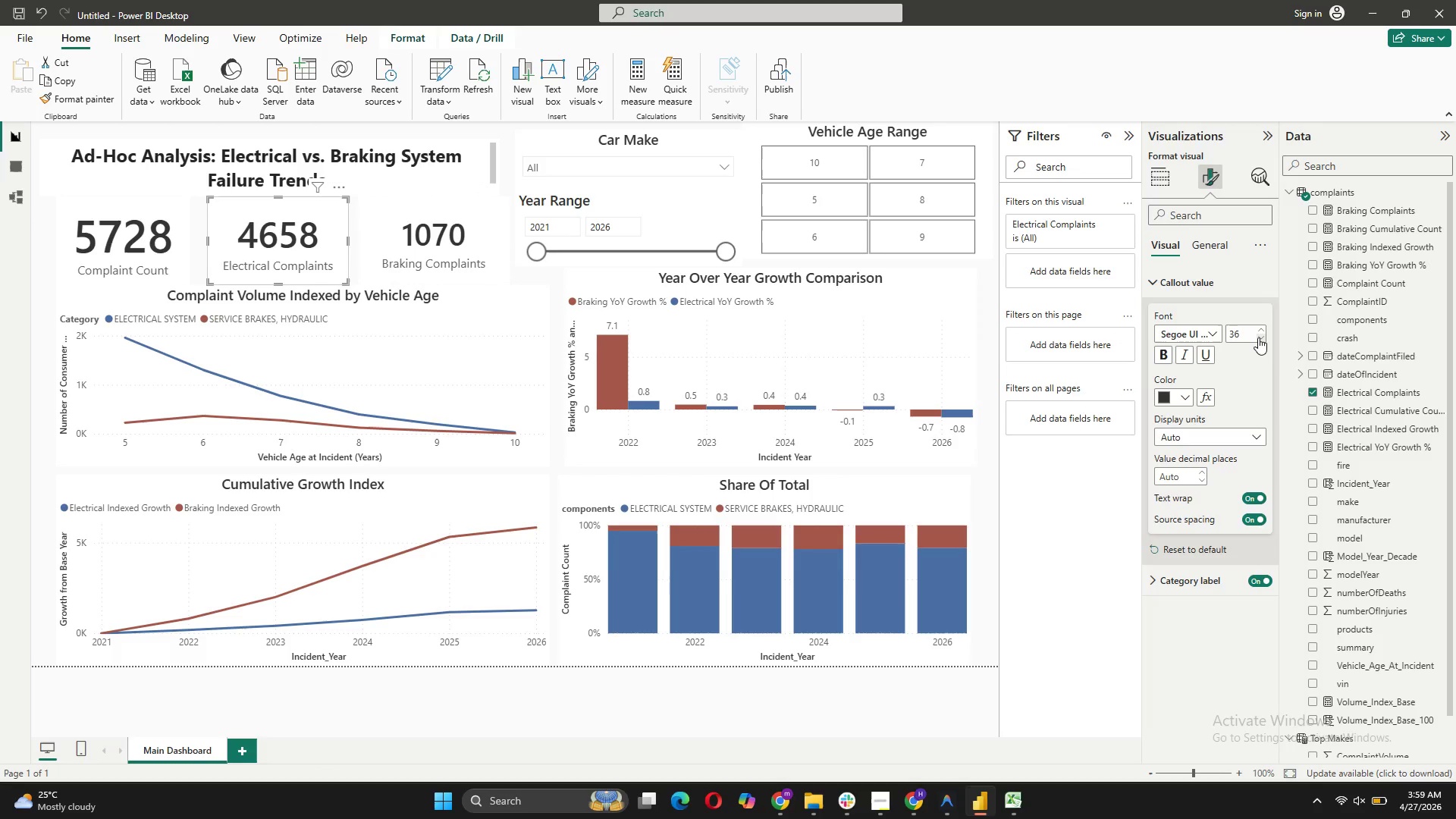 
double_click([1258, 337])
 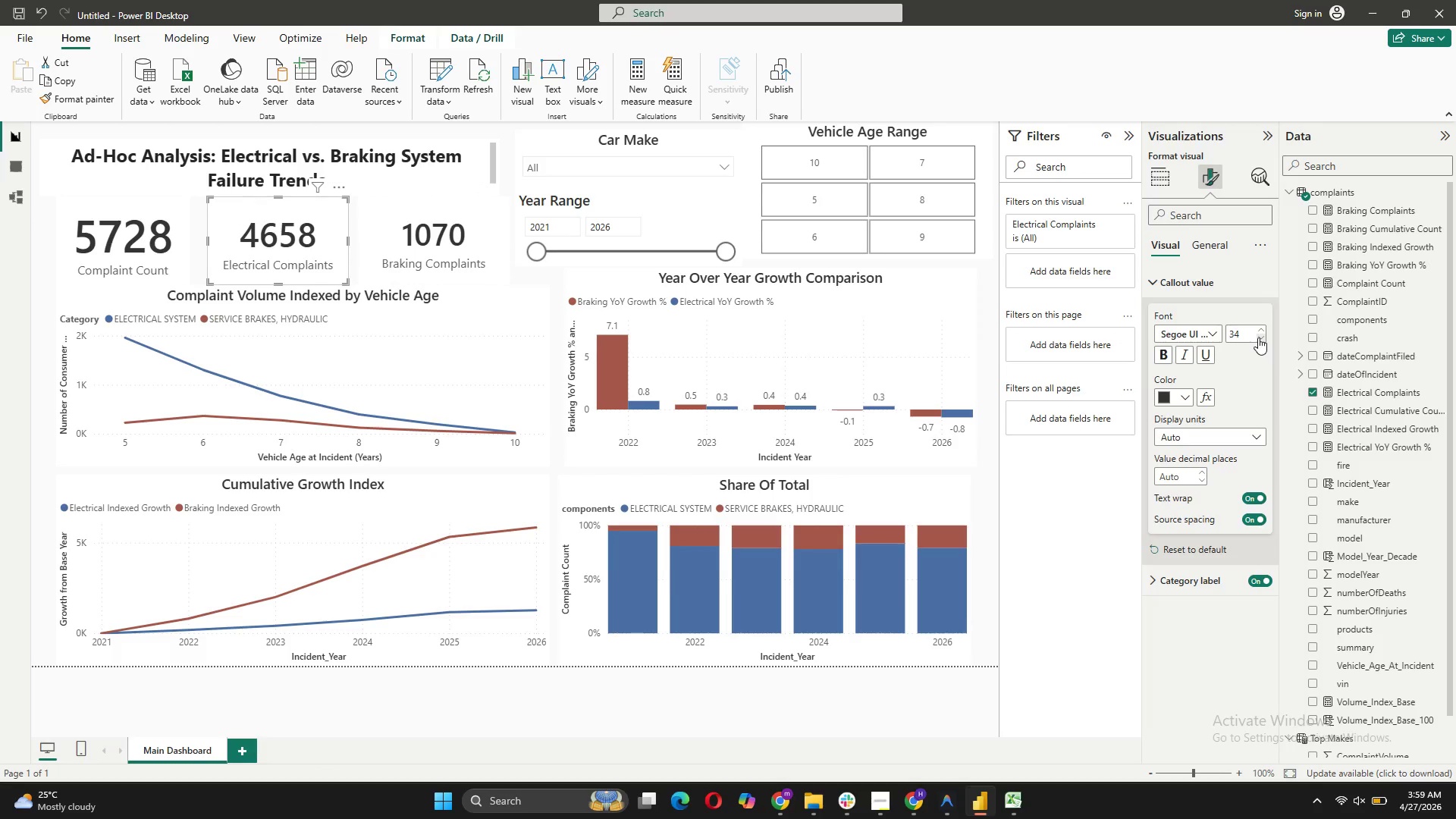 
triple_click([1258, 337])
 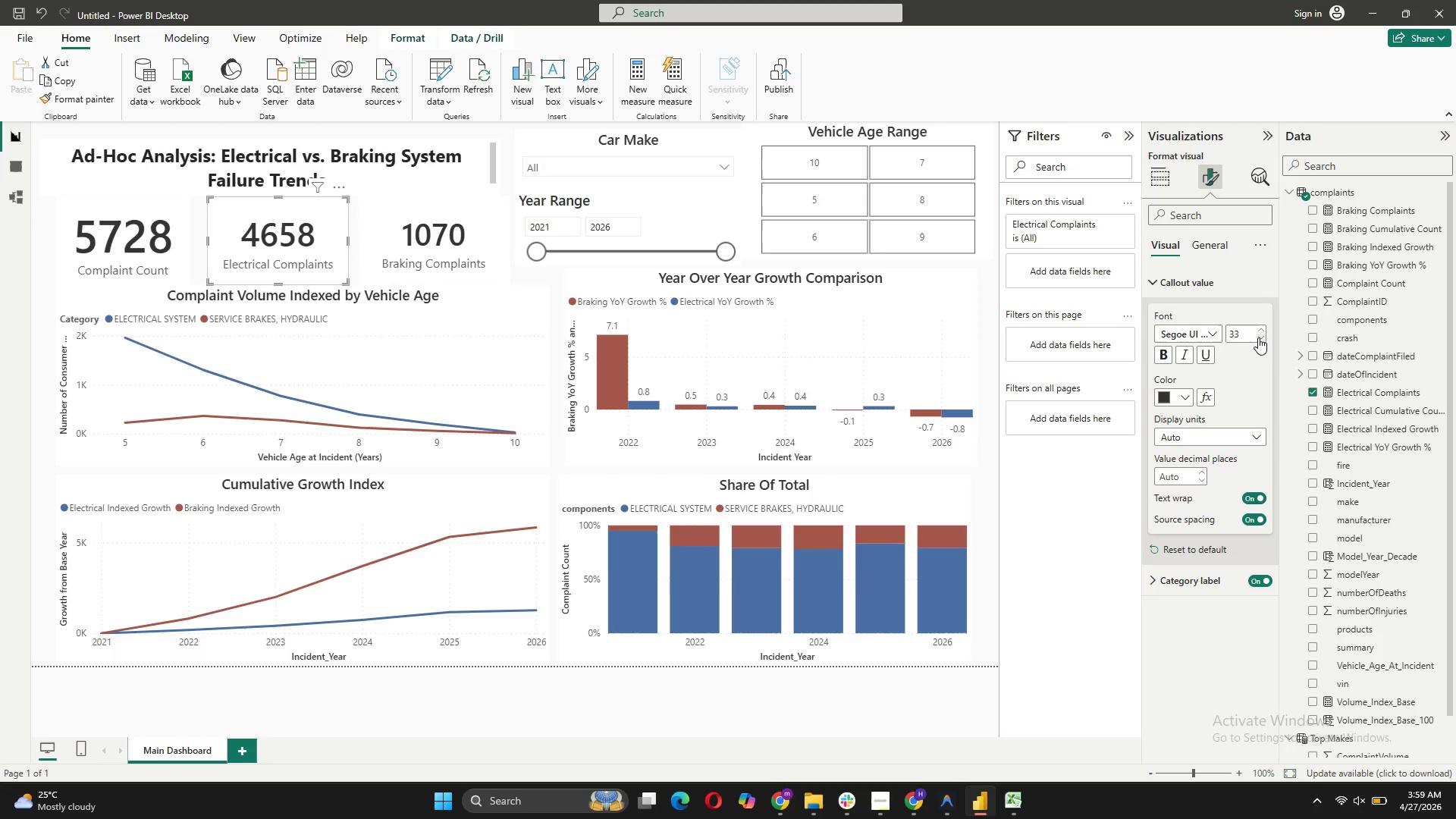 
triple_click([1258, 337])
 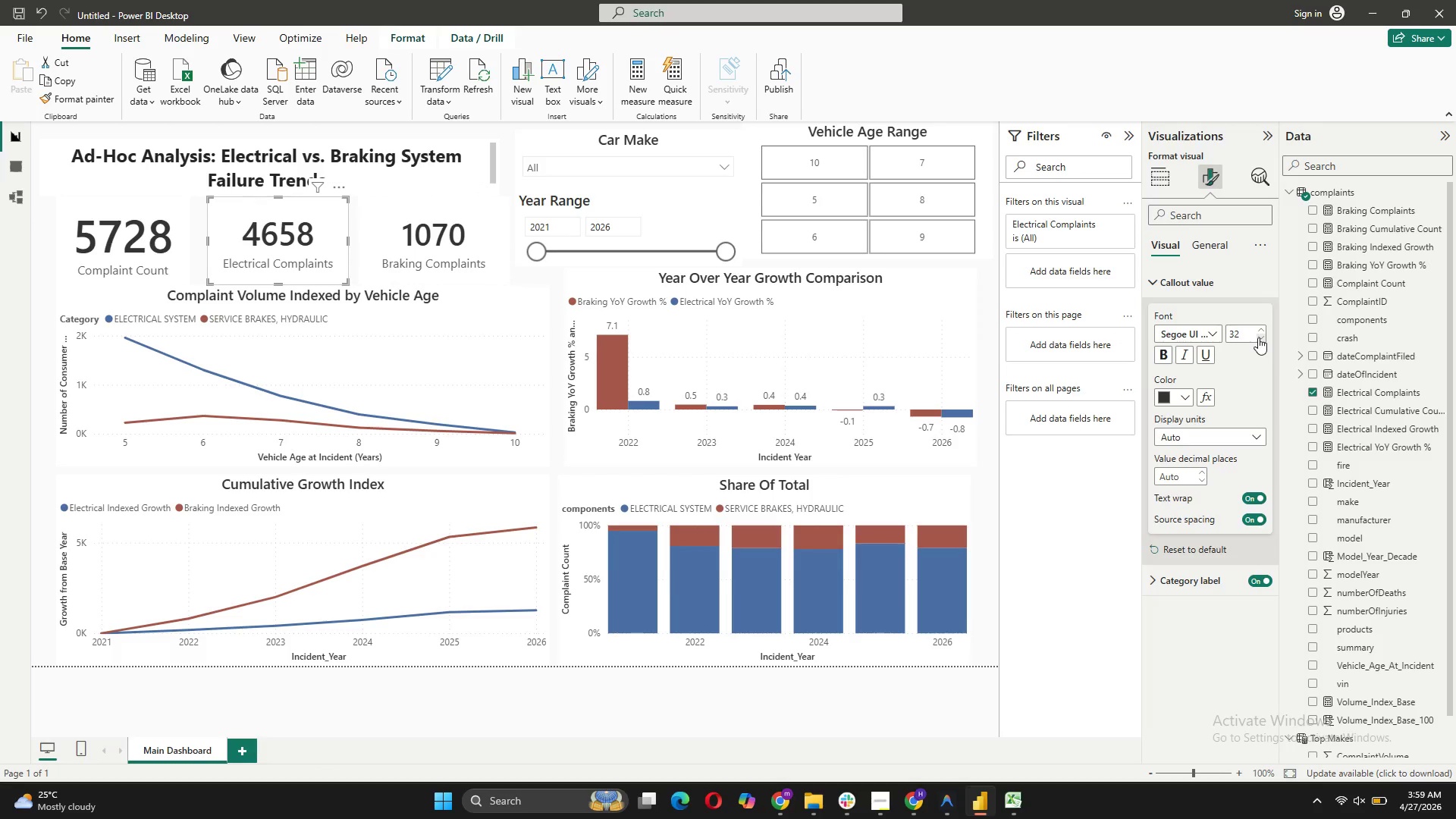 
triple_click([1258, 337])
 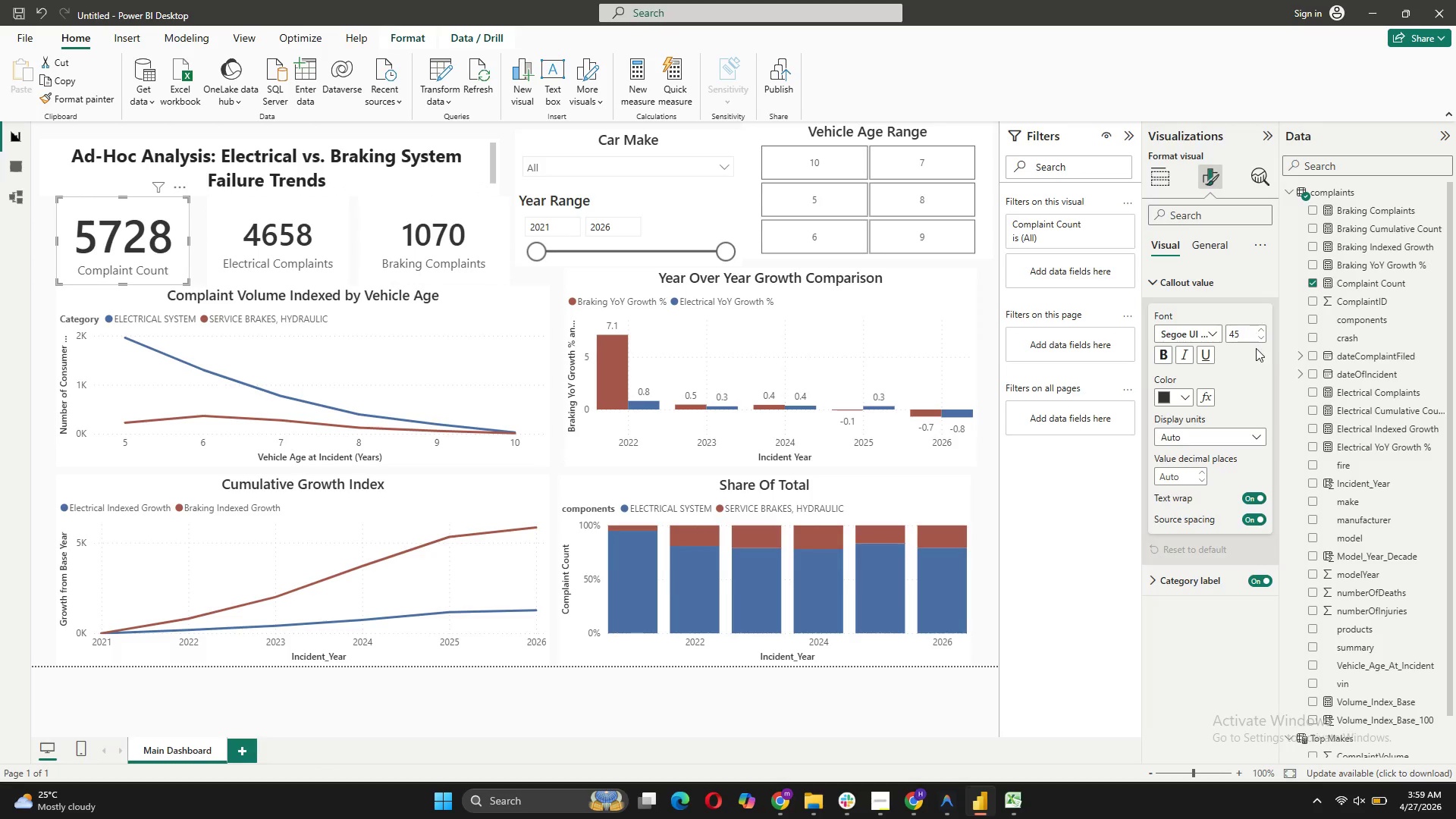 
double_click([1263, 341])
 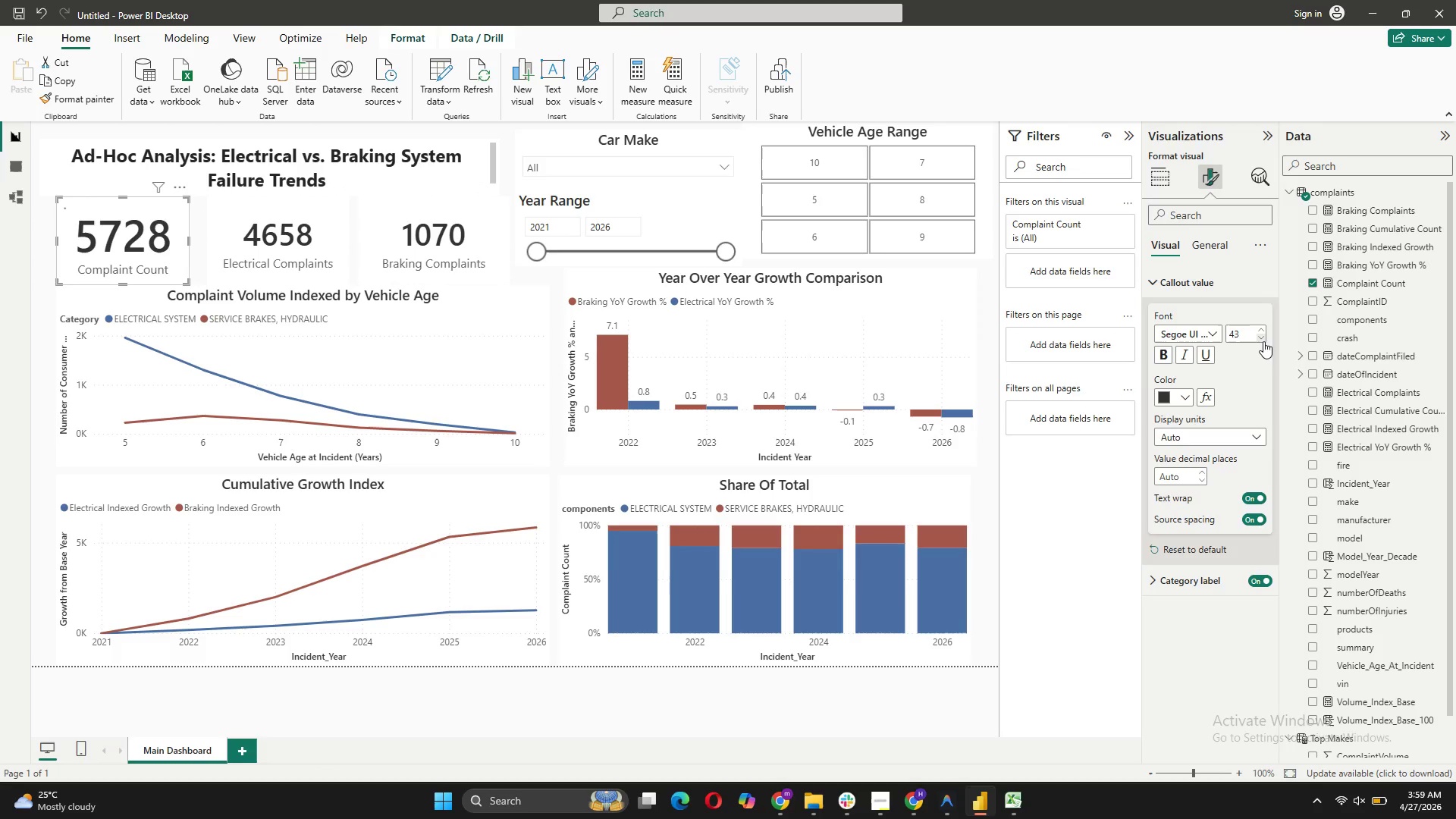 
triple_click([1263, 341])
 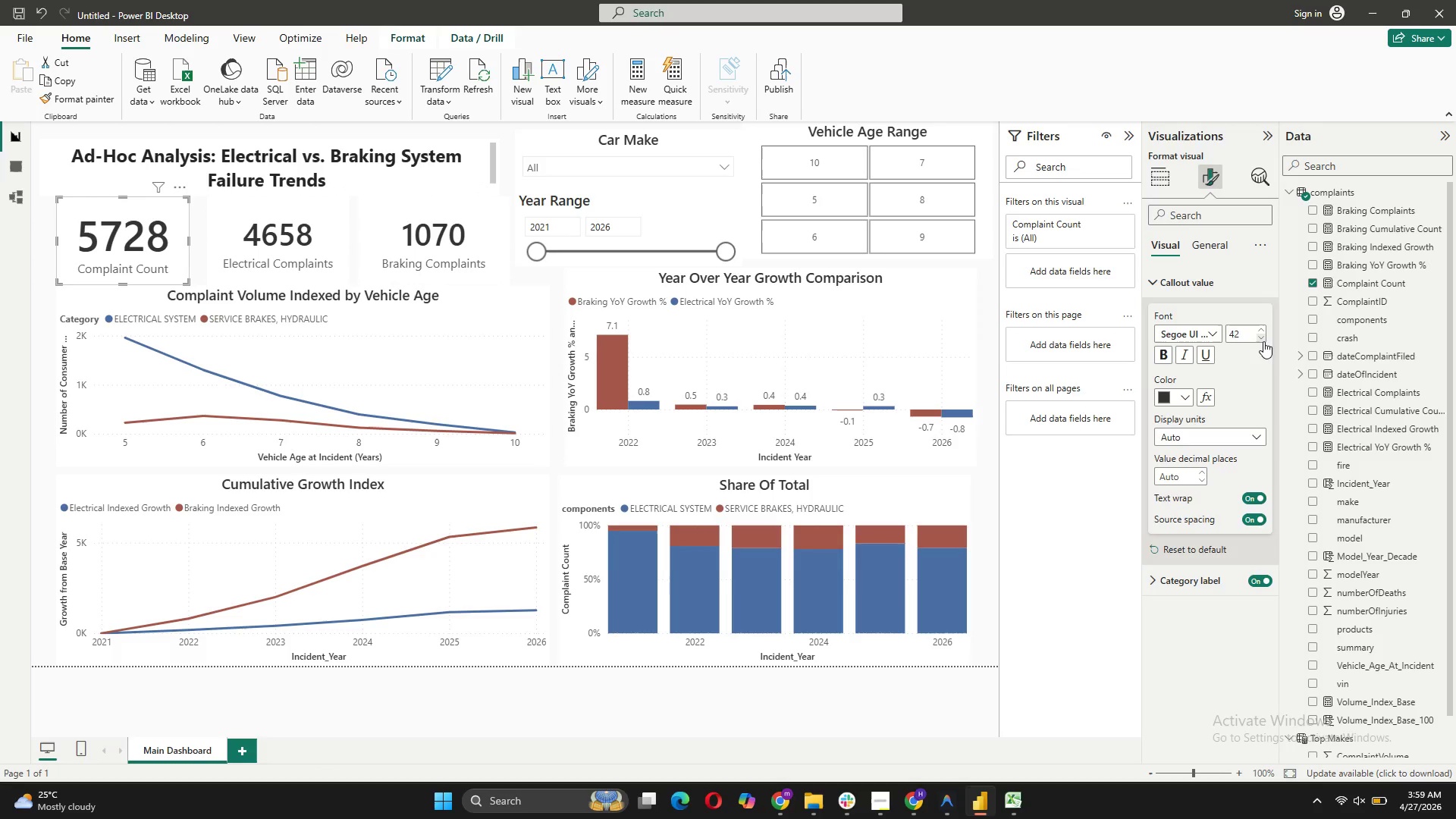 
triple_click([1263, 341])
 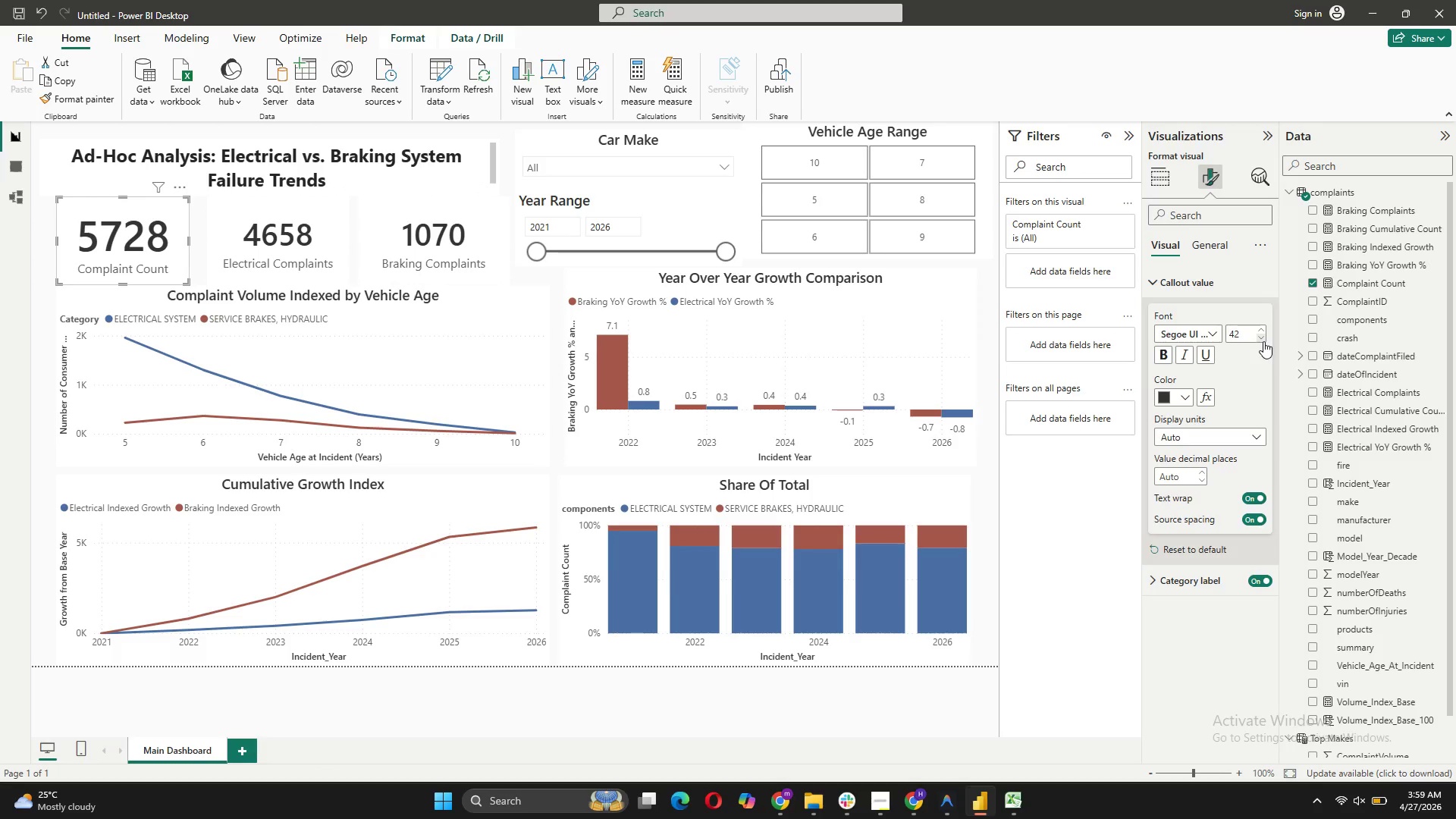 
triple_click([1263, 341])
 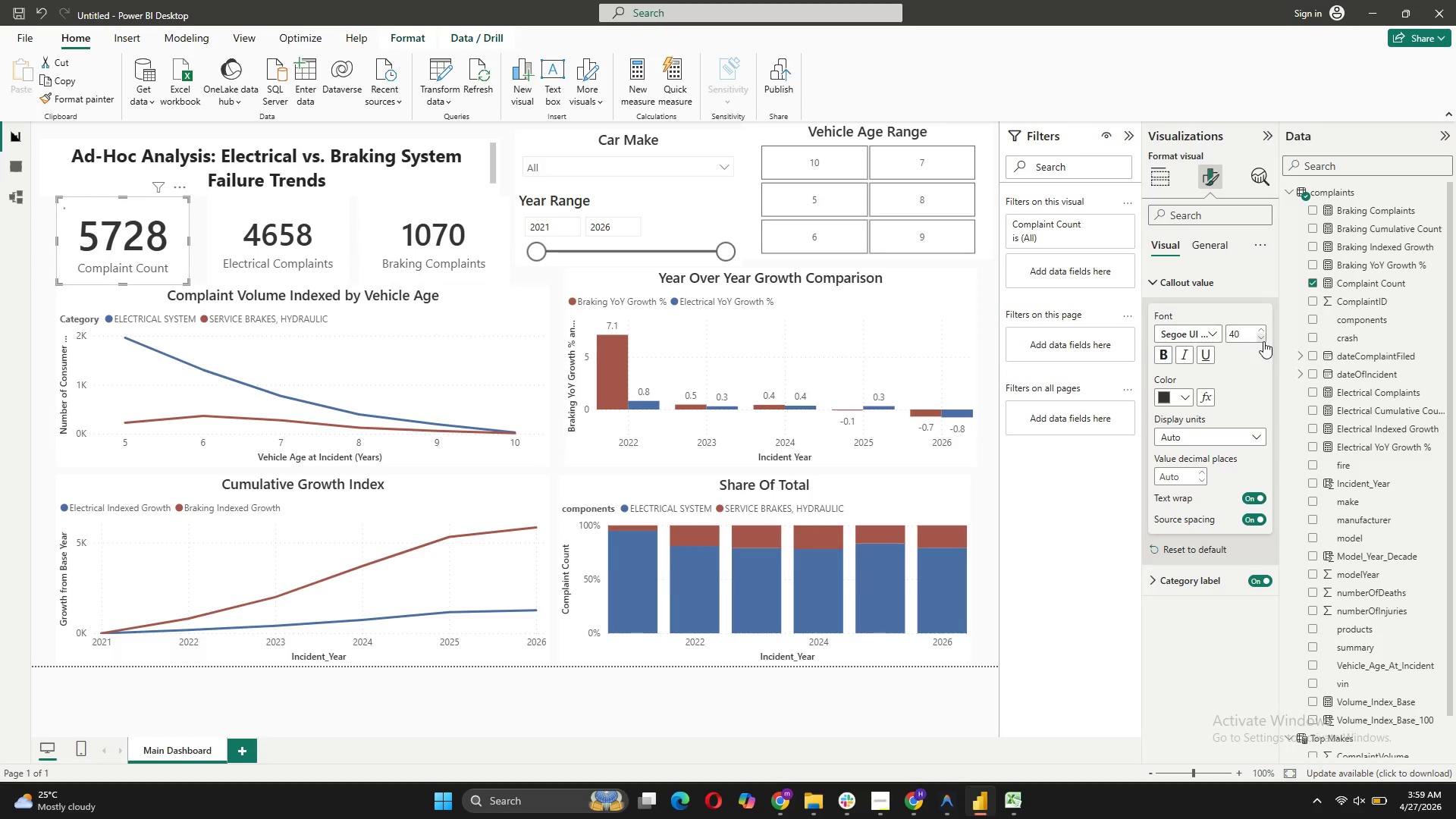 
triple_click([1263, 341])
 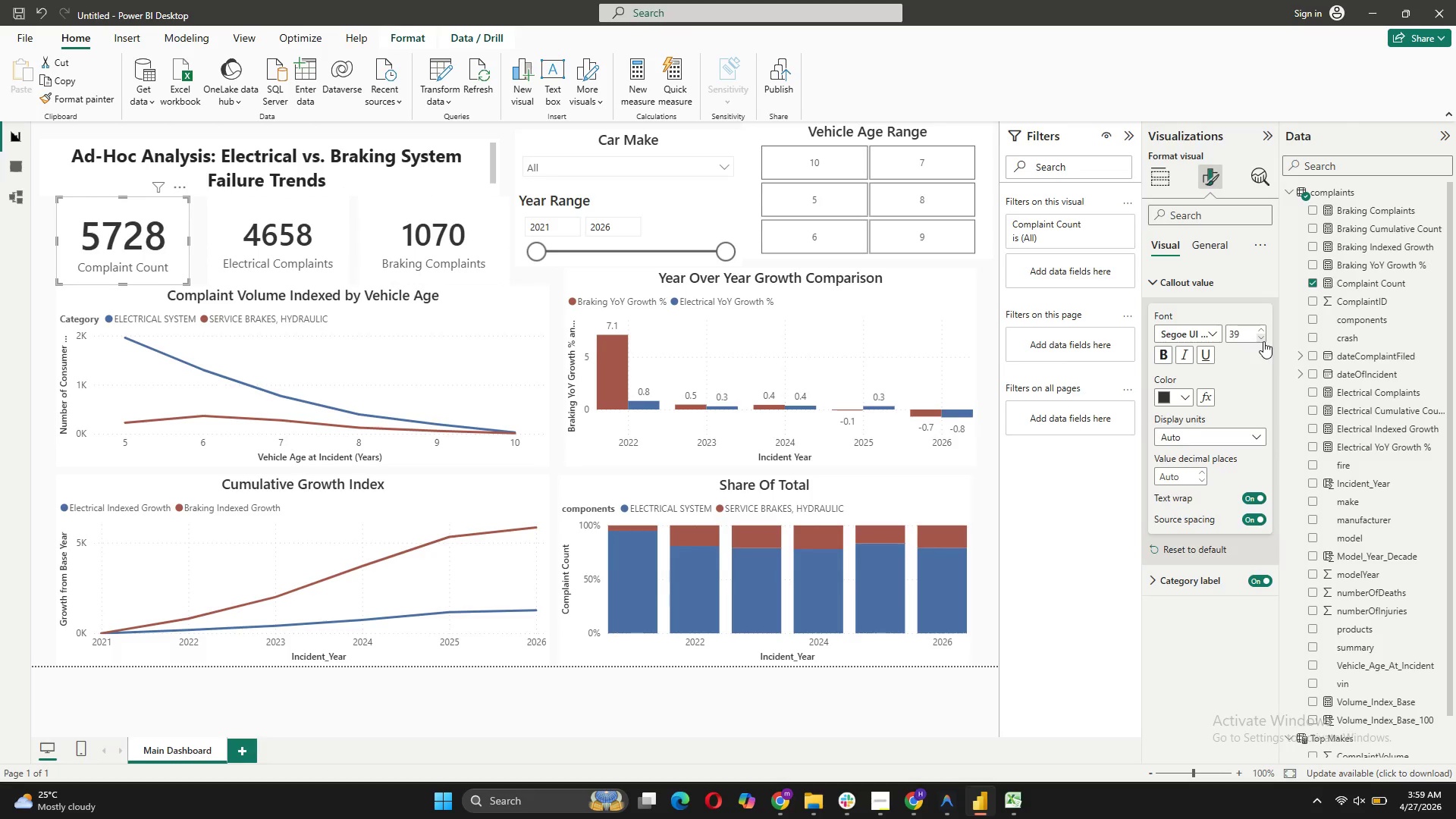 
triple_click([1263, 341])
 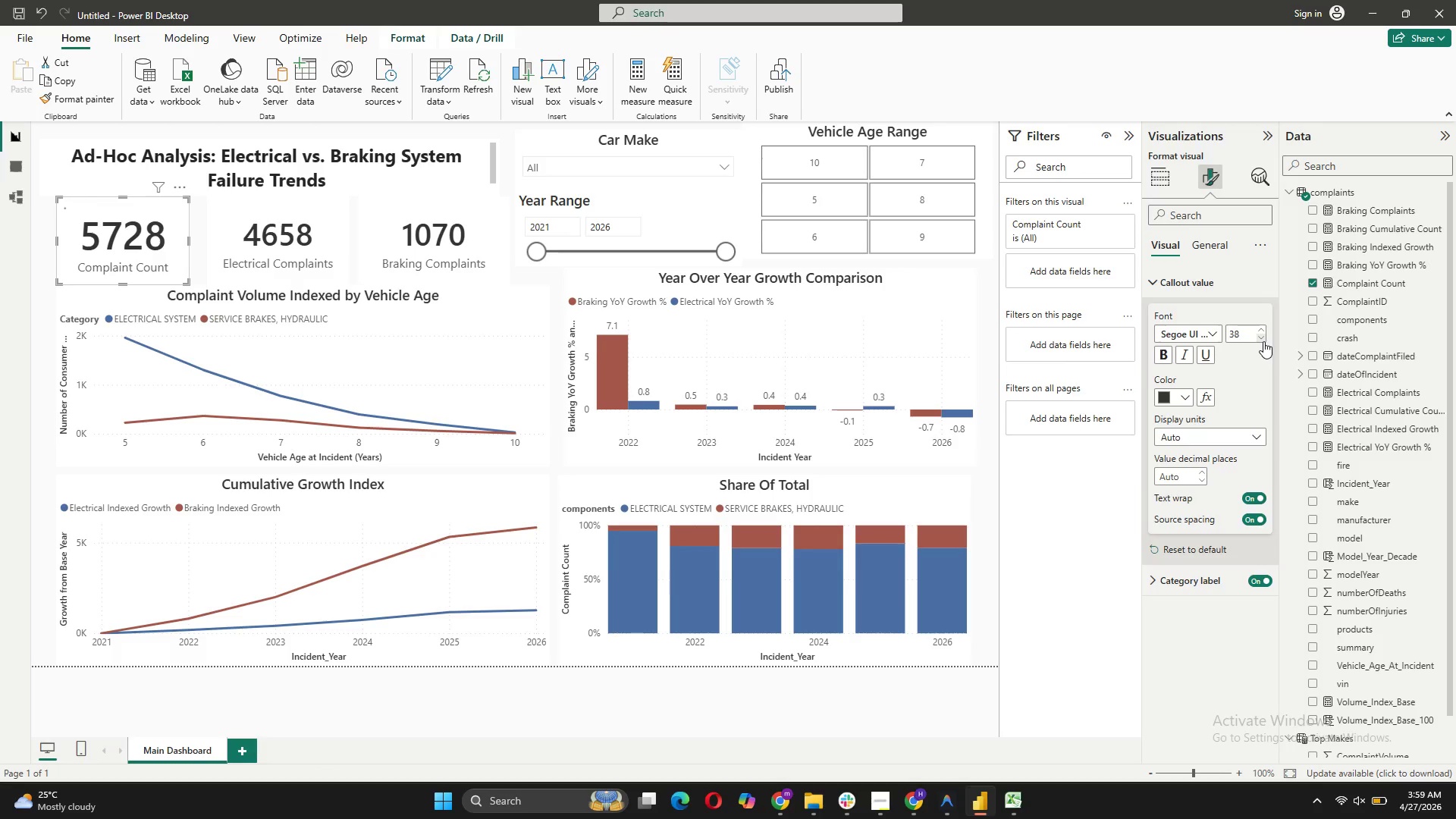 
triple_click([1263, 341])
 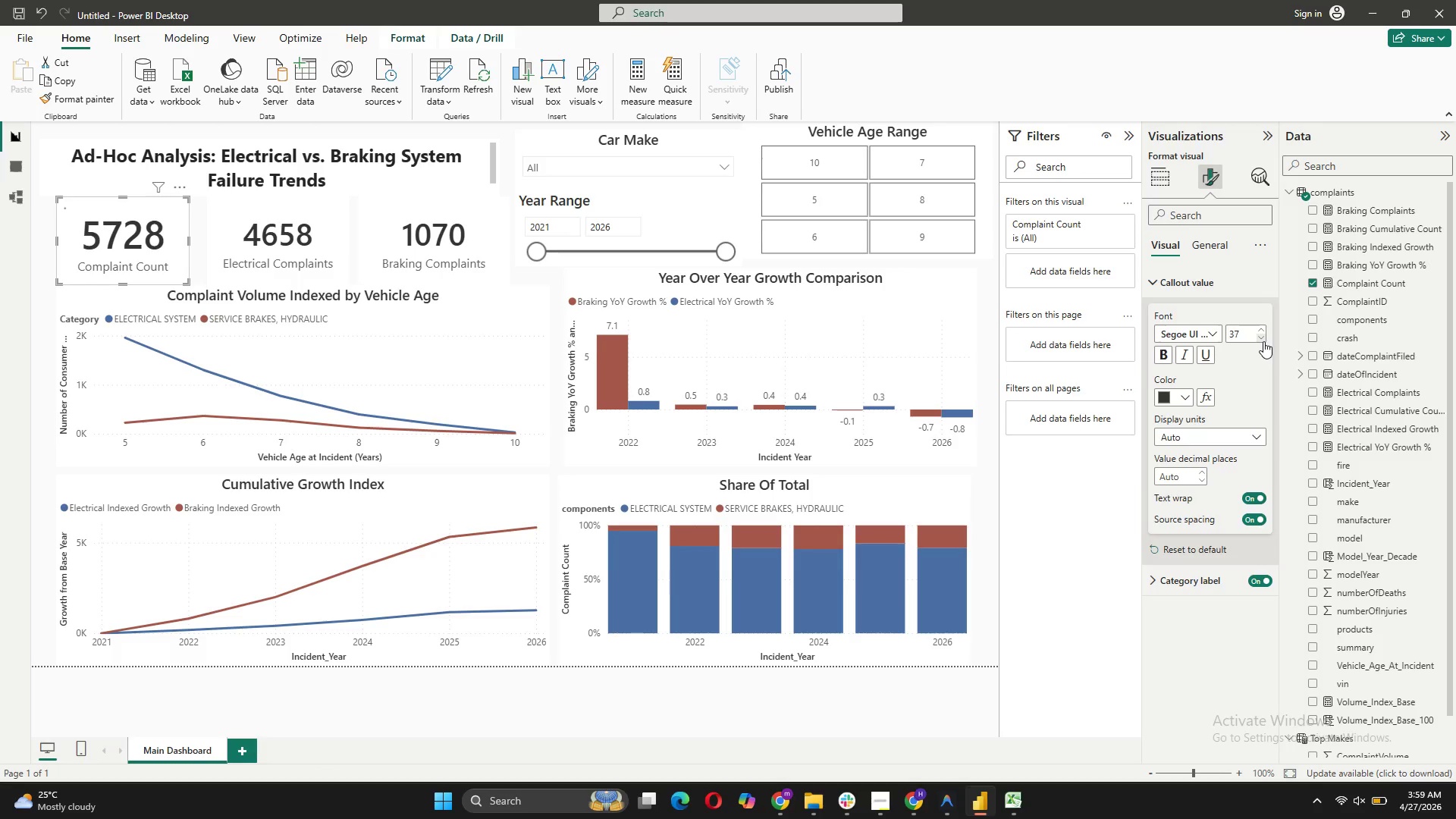 
triple_click([1263, 341])
 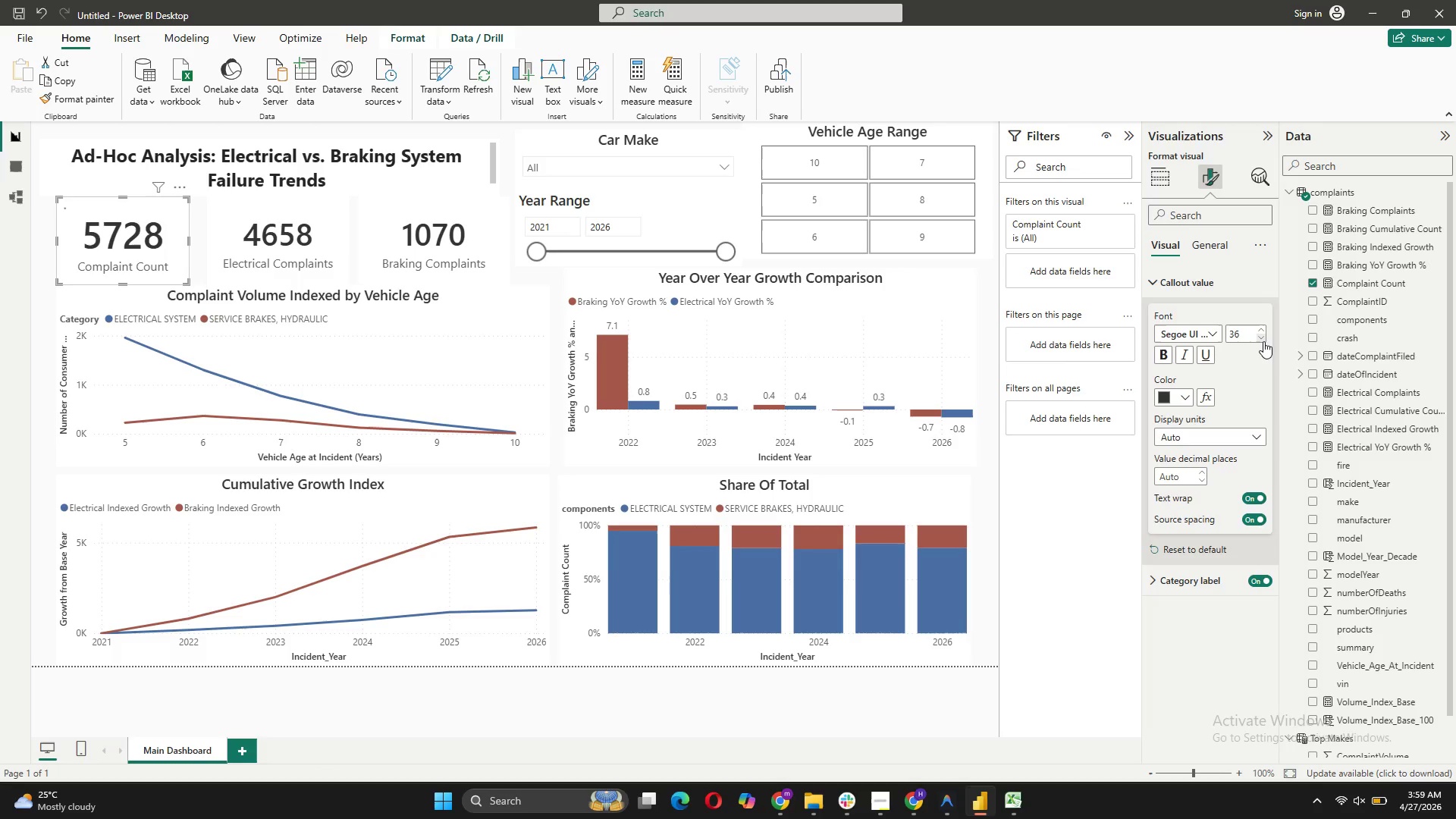 
triple_click([1263, 341])
 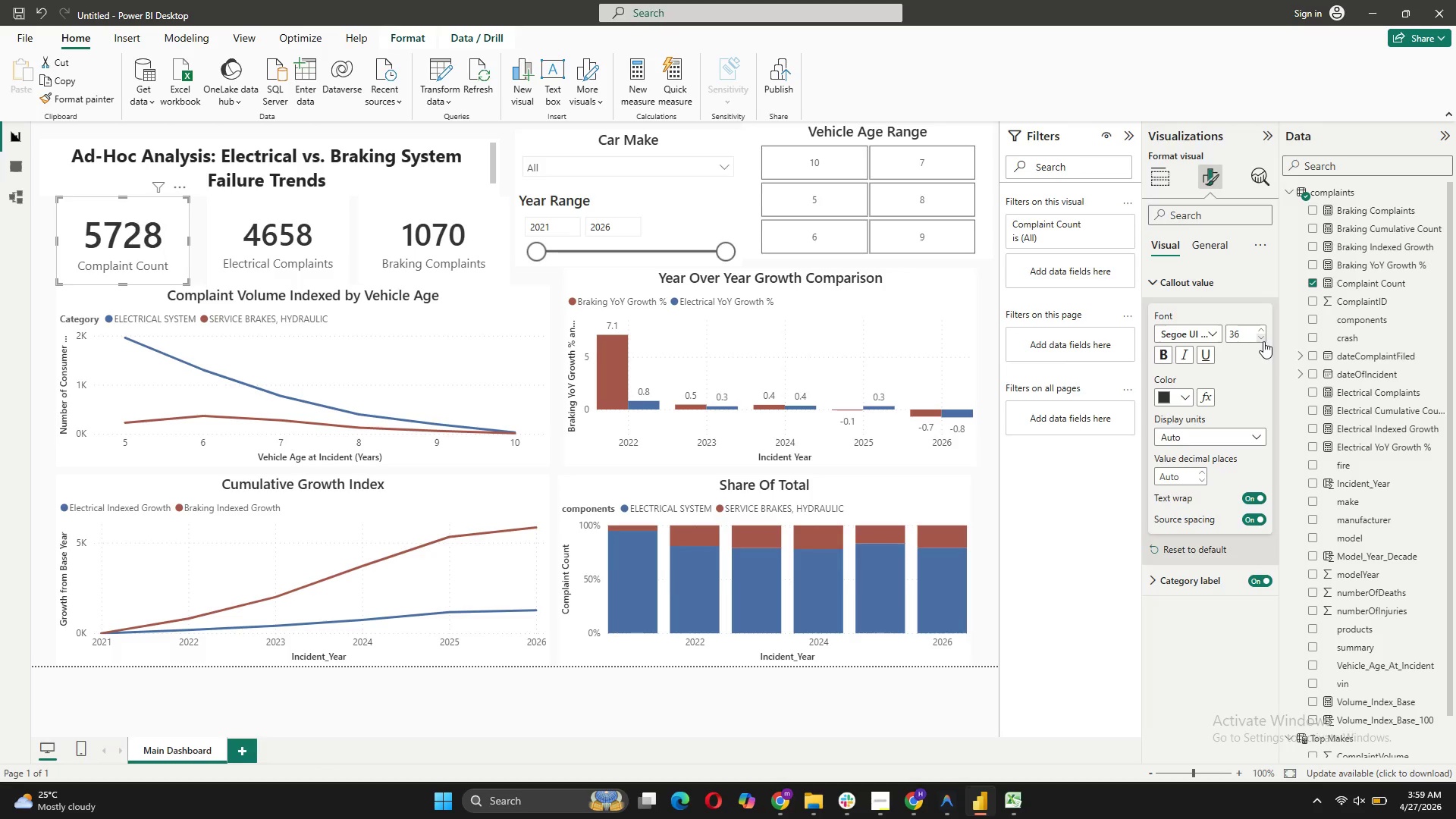 
triple_click([1263, 341])
 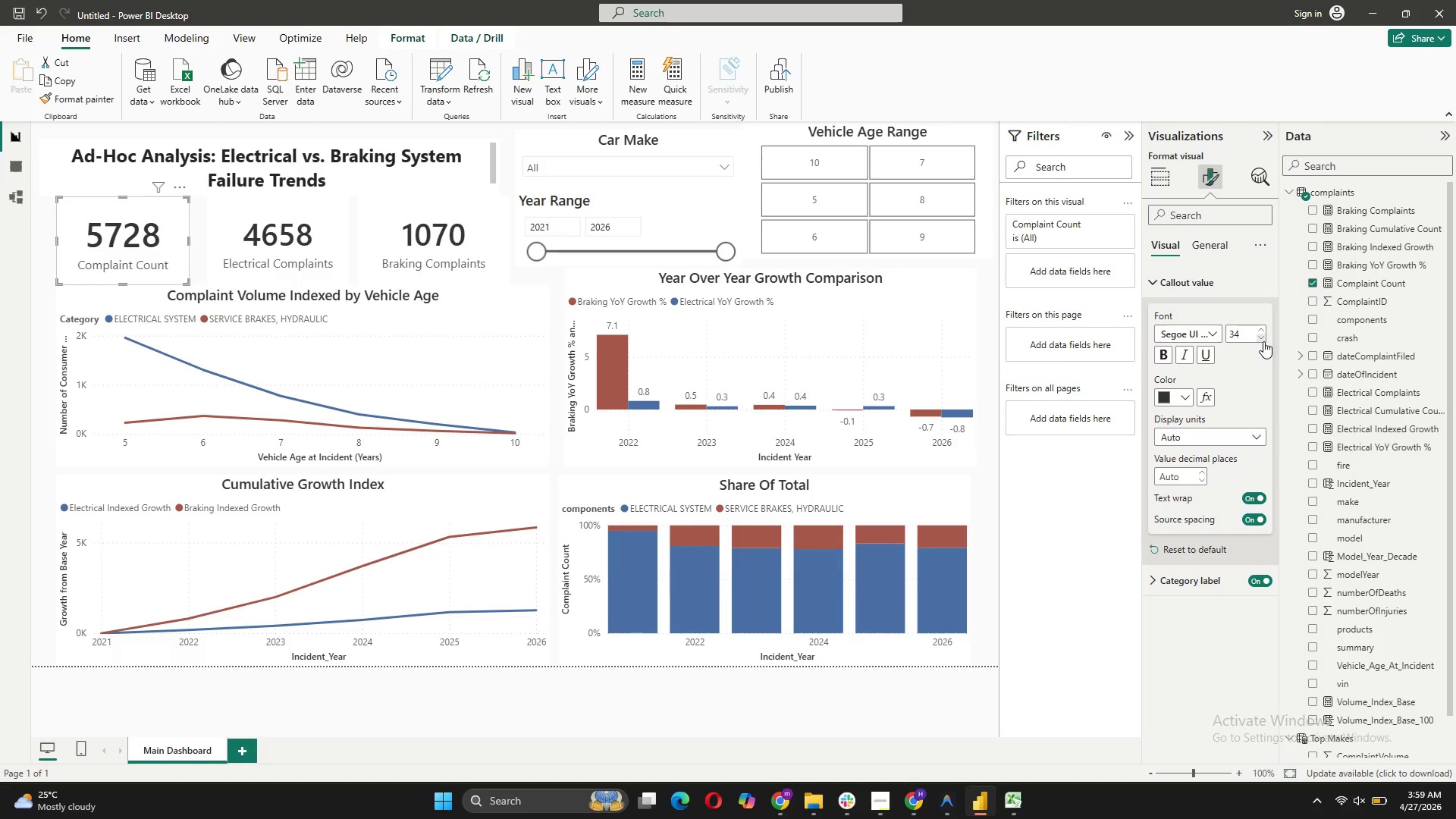 
triple_click([1263, 341])
 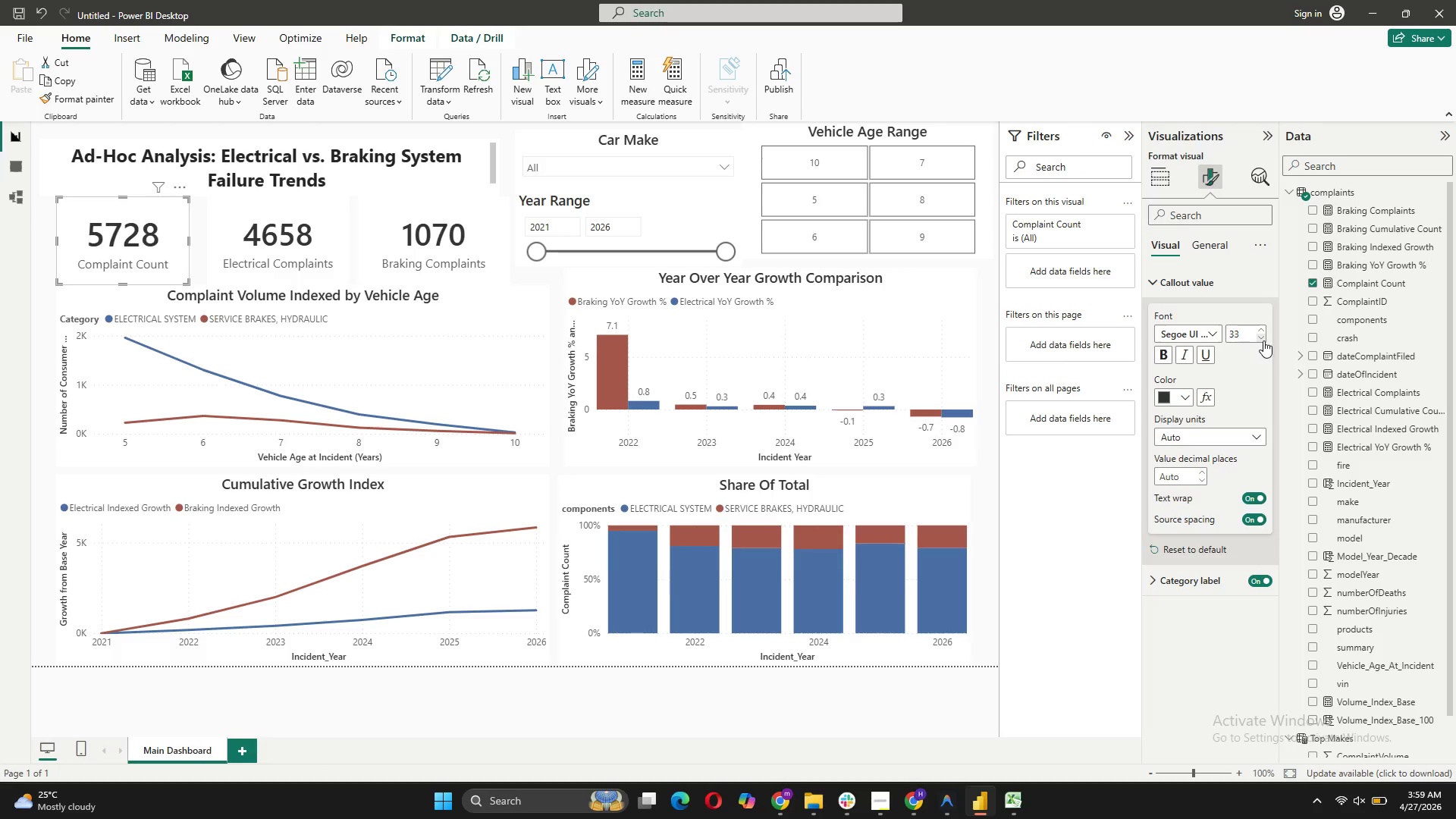 
triple_click([1263, 340])
 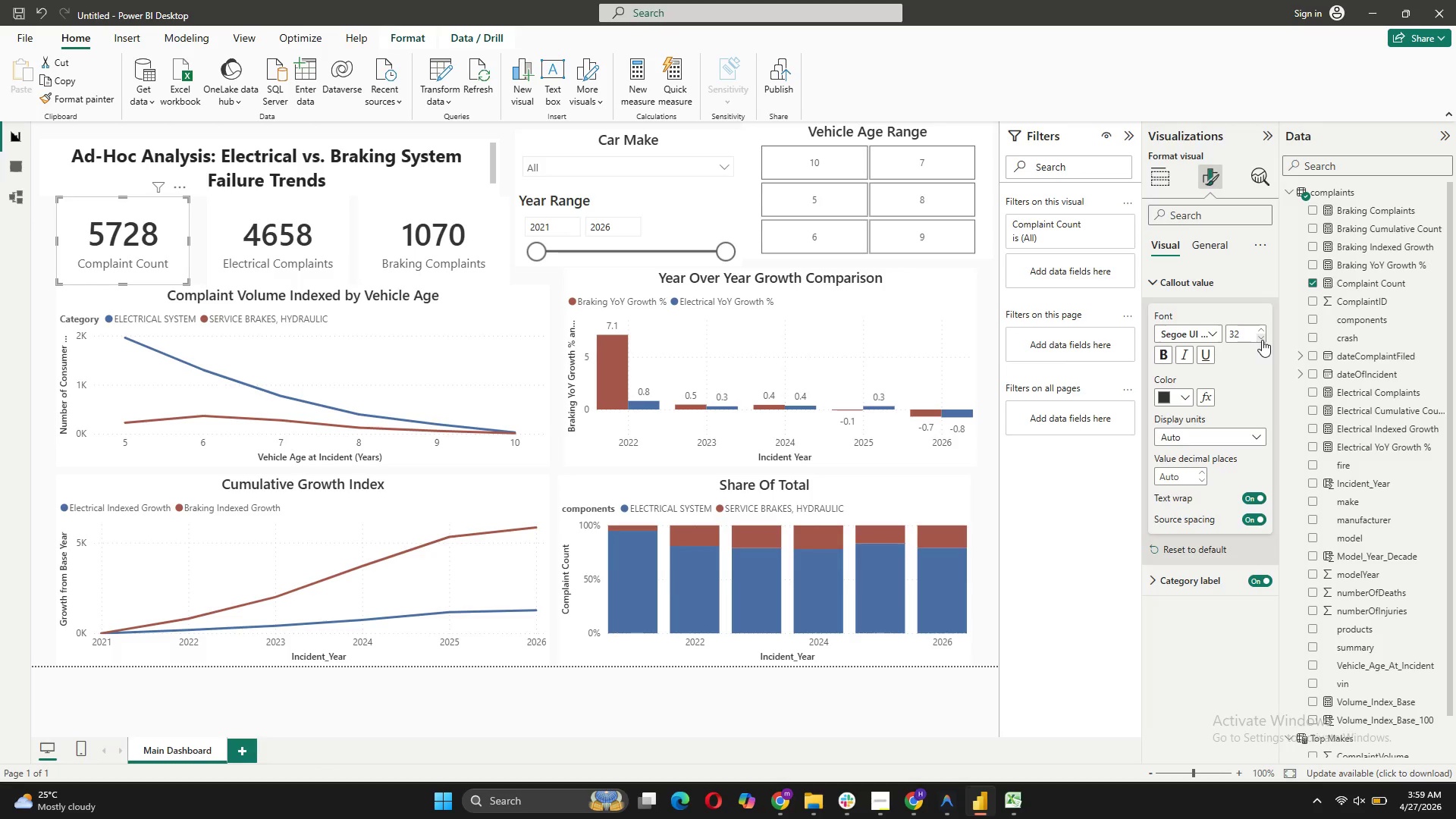 
left_click([1262, 340])
 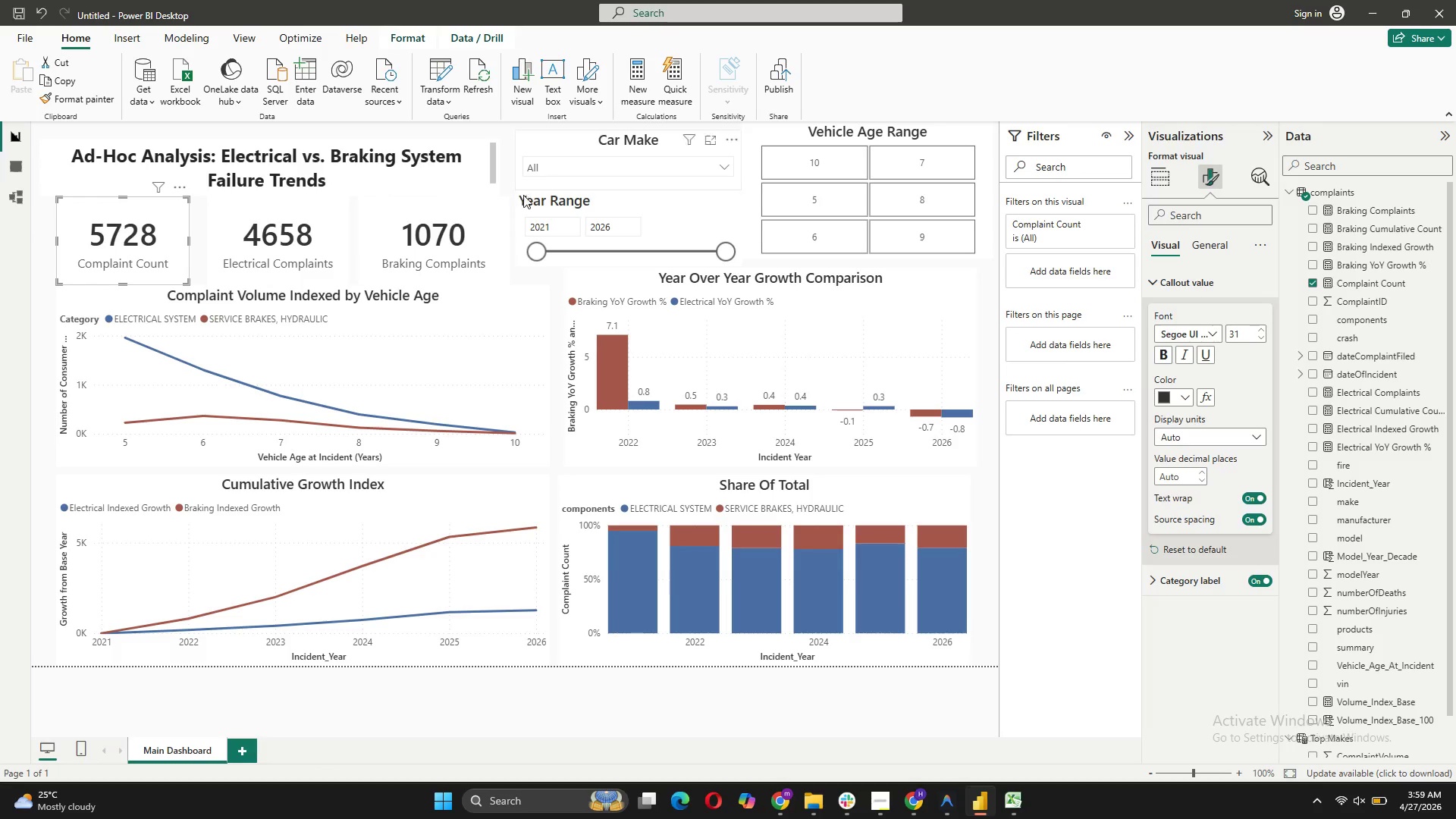 
left_click([560, 285])
 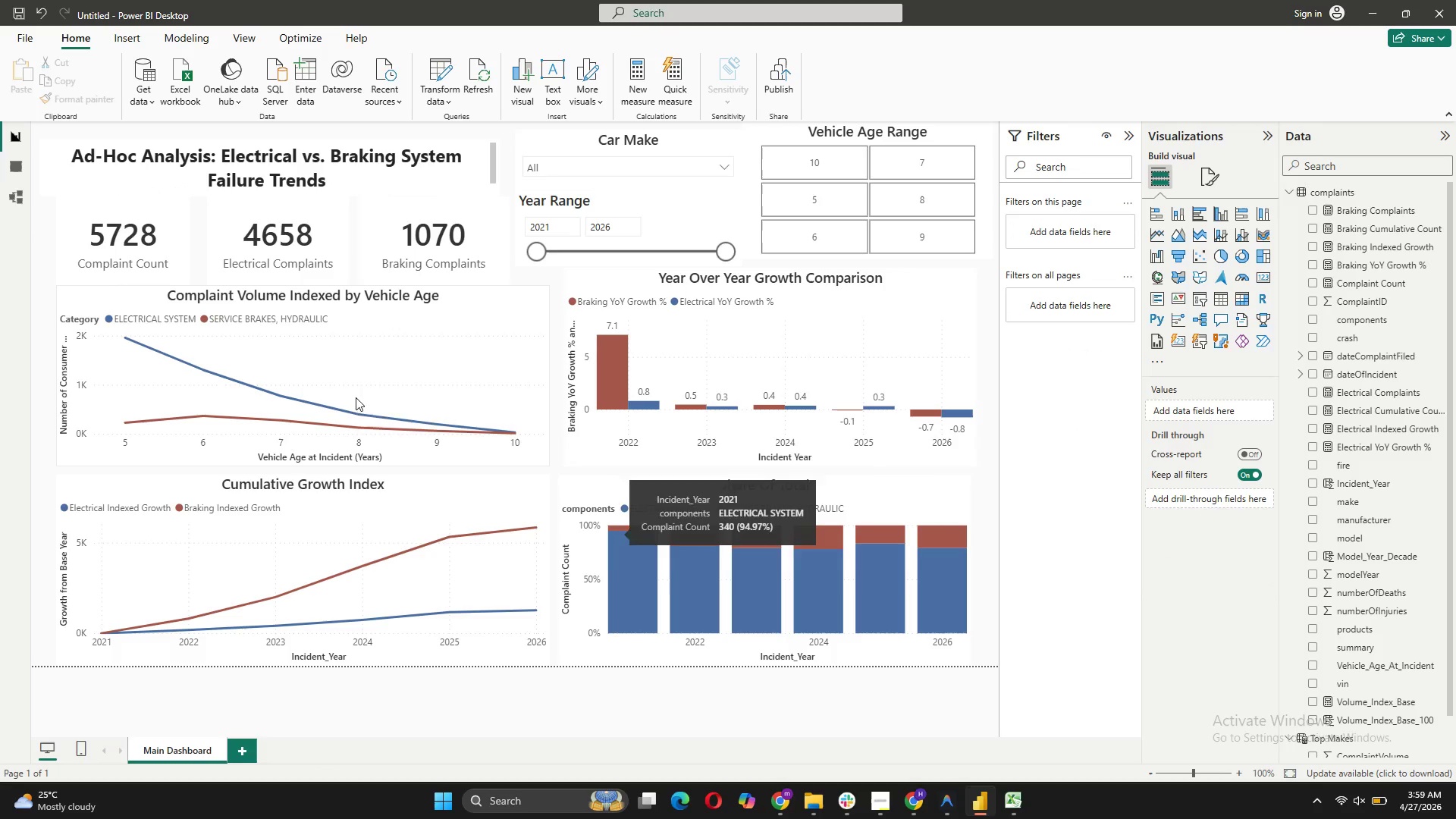 
wait(8.34)
 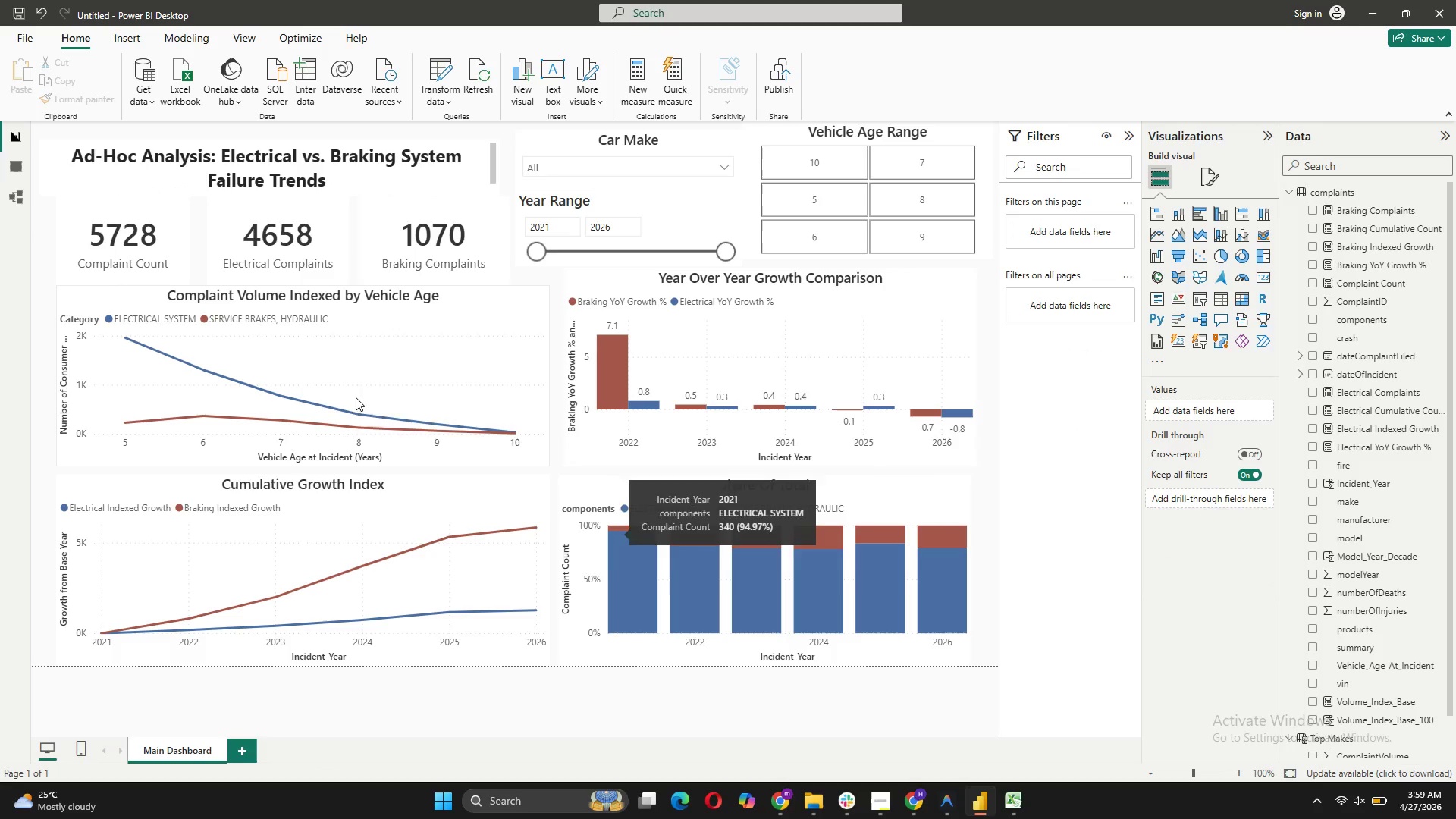 
left_click([312, 212])
 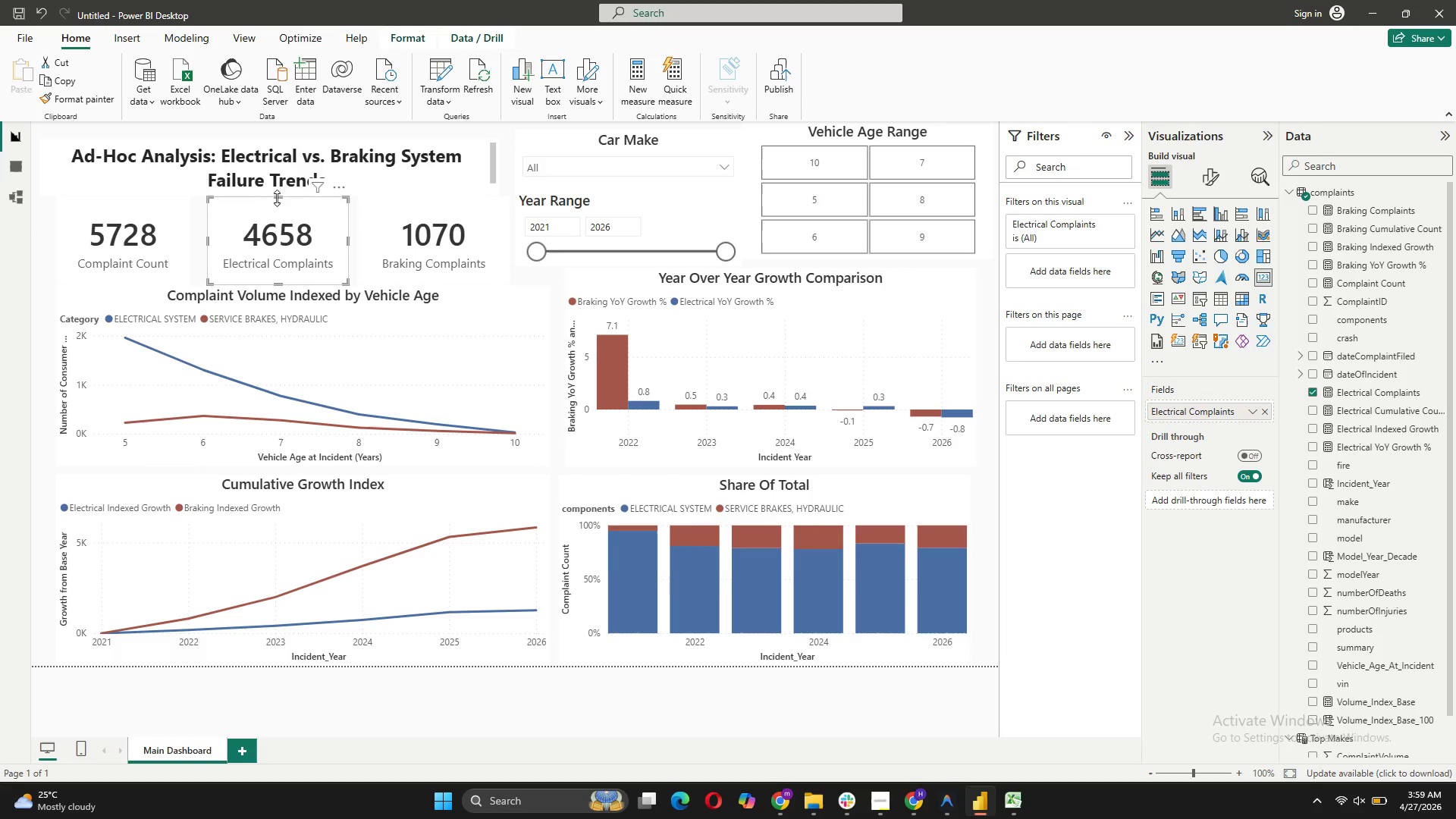 
left_click_drag(start_coordinate=[279, 198], to_coordinate=[280, 218])
 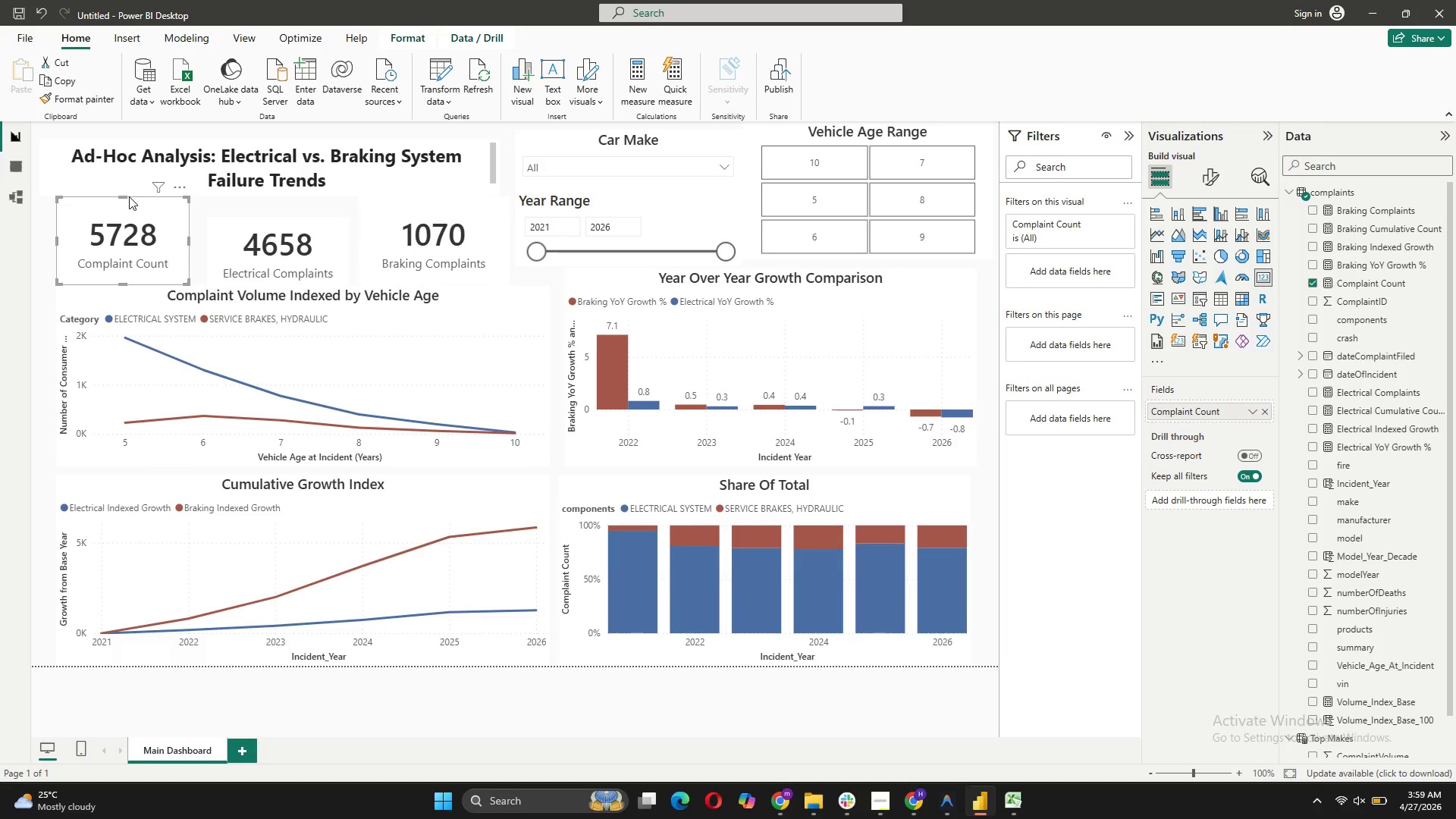 
left_click_drag(start_coordinate=[125, 196], to_coordinate=[124, 213])
 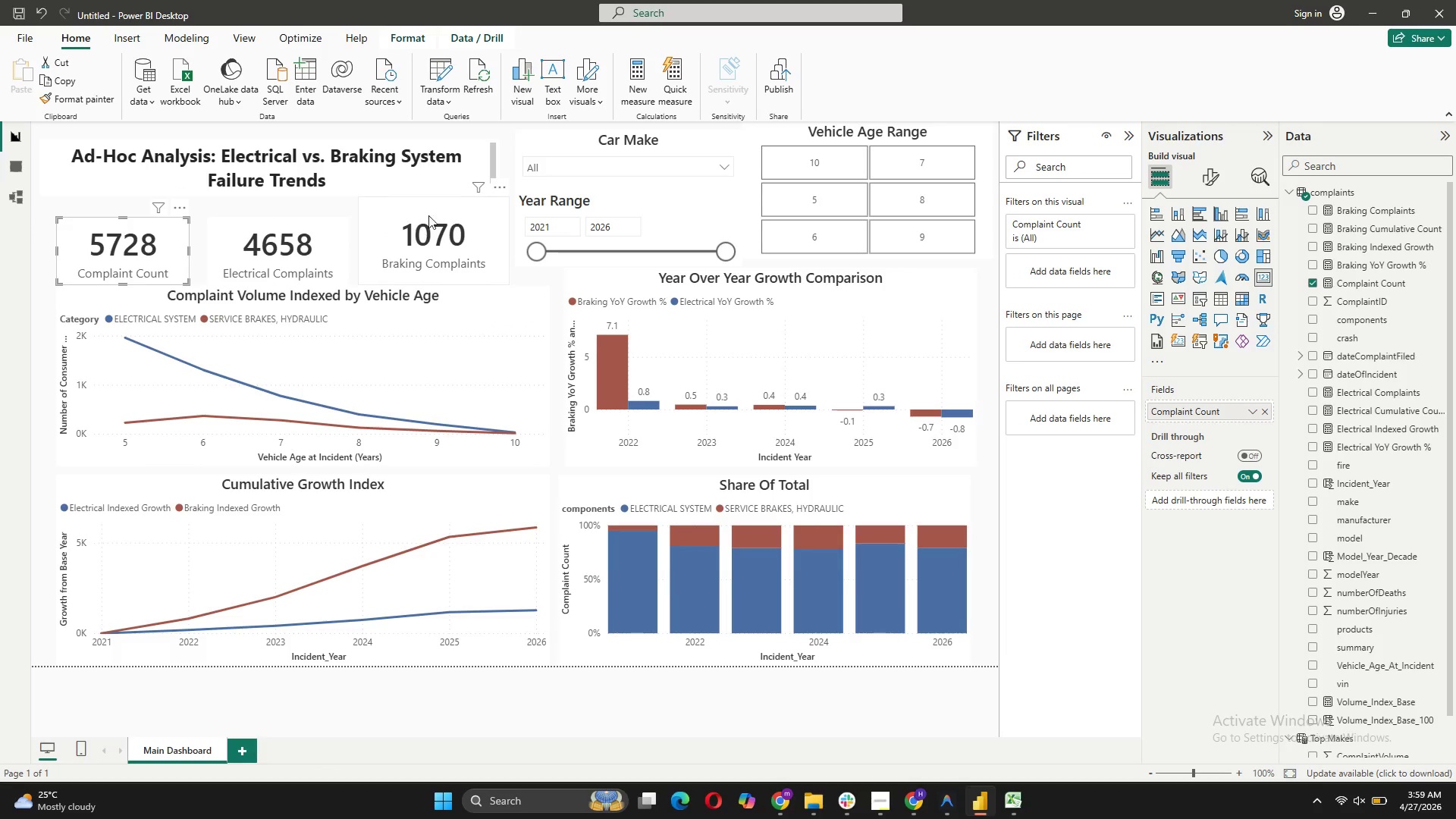 
left_click([429, 207])
 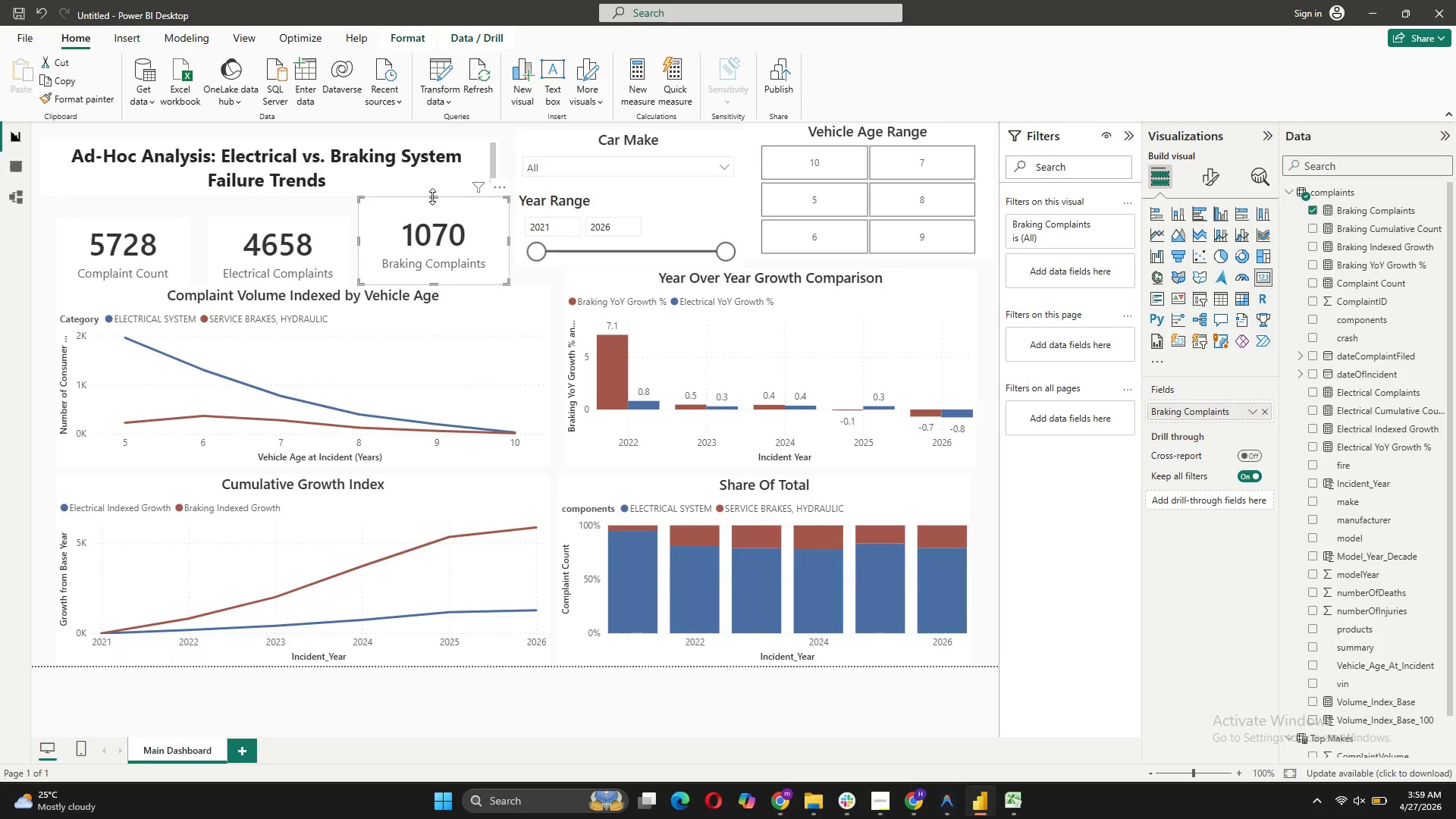 
left_click_drag(start_coordinate=[432, 196], to_coordinate=[431, 215])
 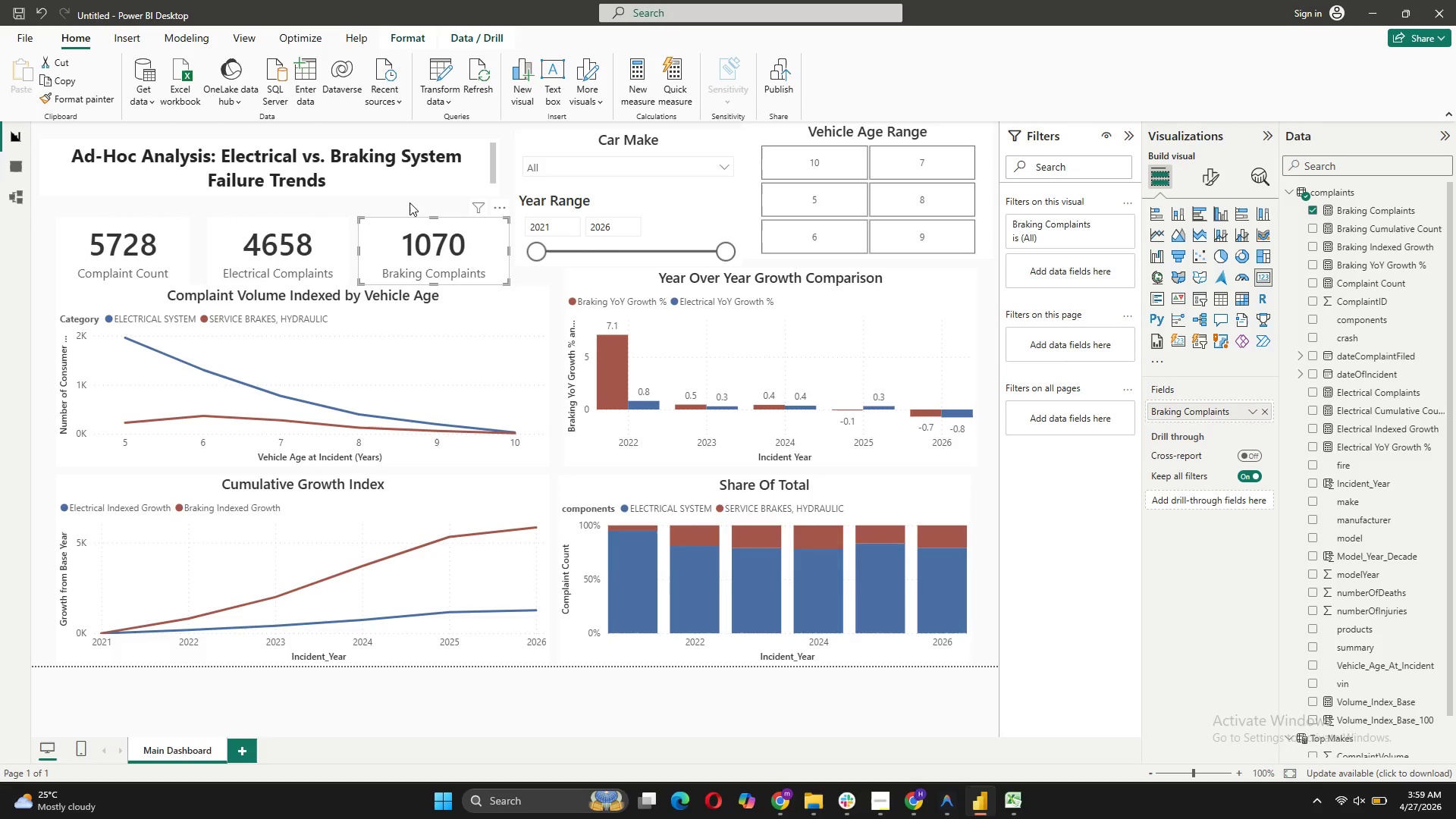 
left_click([419, 180])
 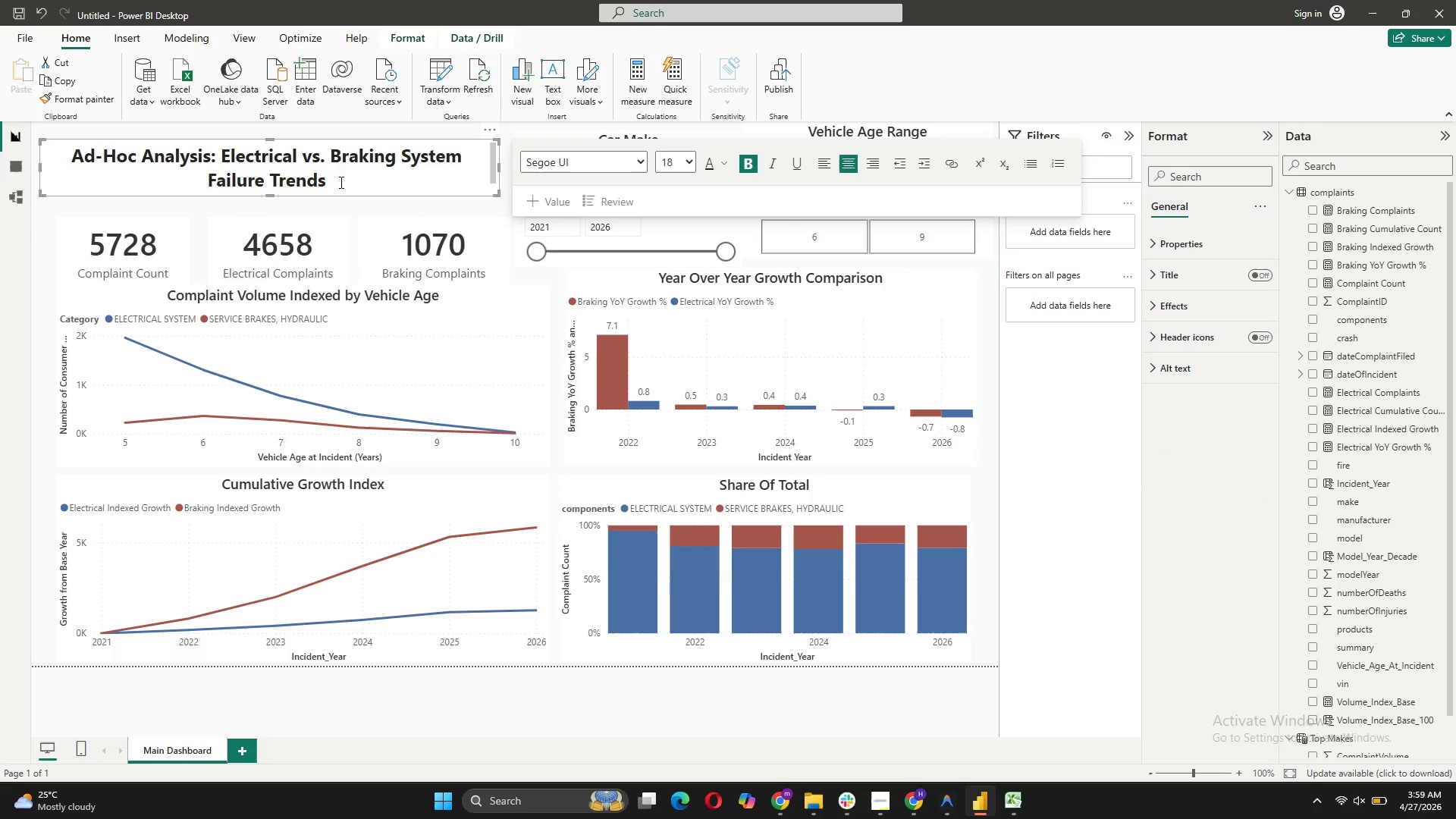 
left_click_drag(start_coordinate=[340, 182], to_coordinate=[65, 149])
 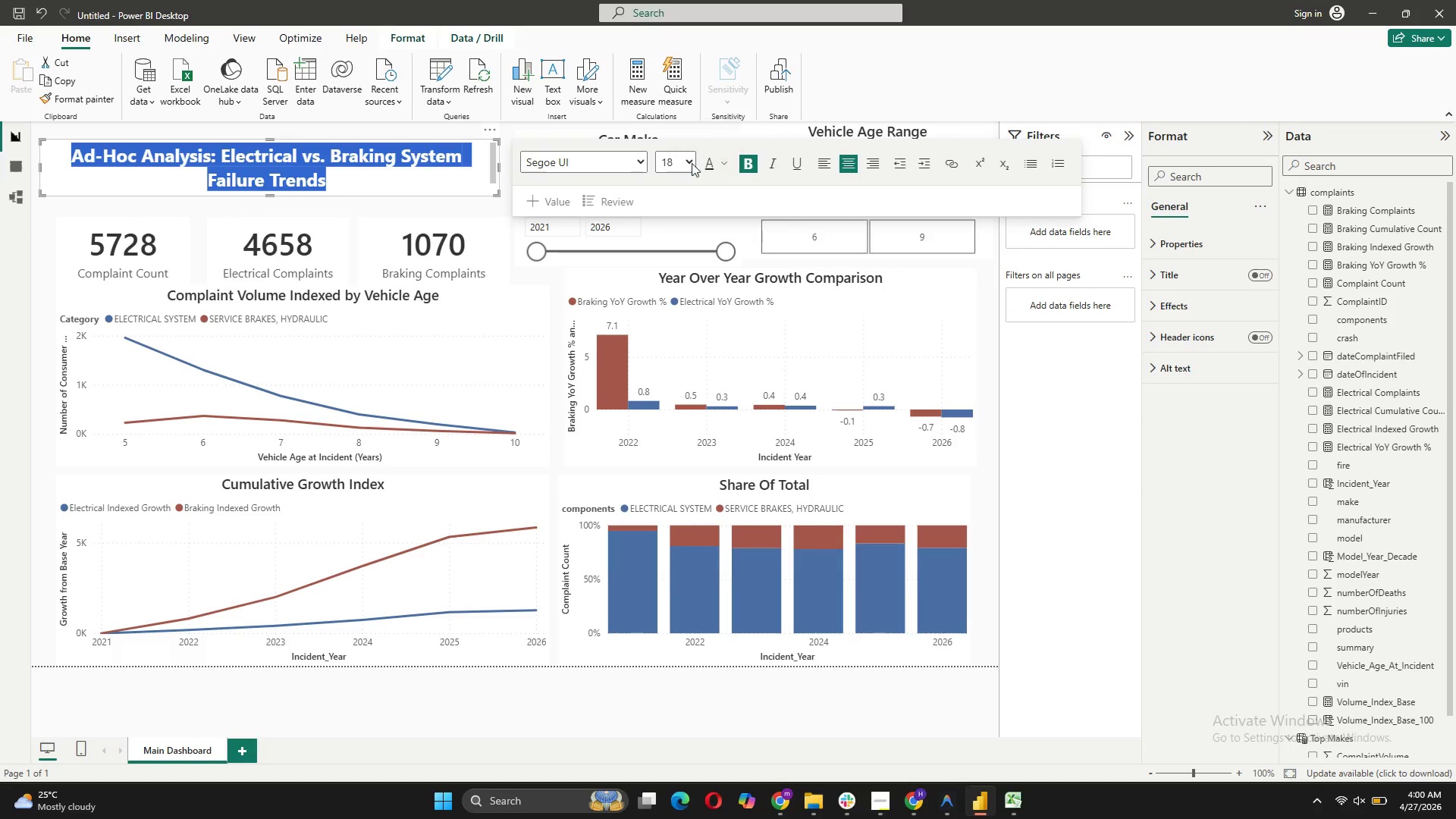 
left_click([692, 163])
 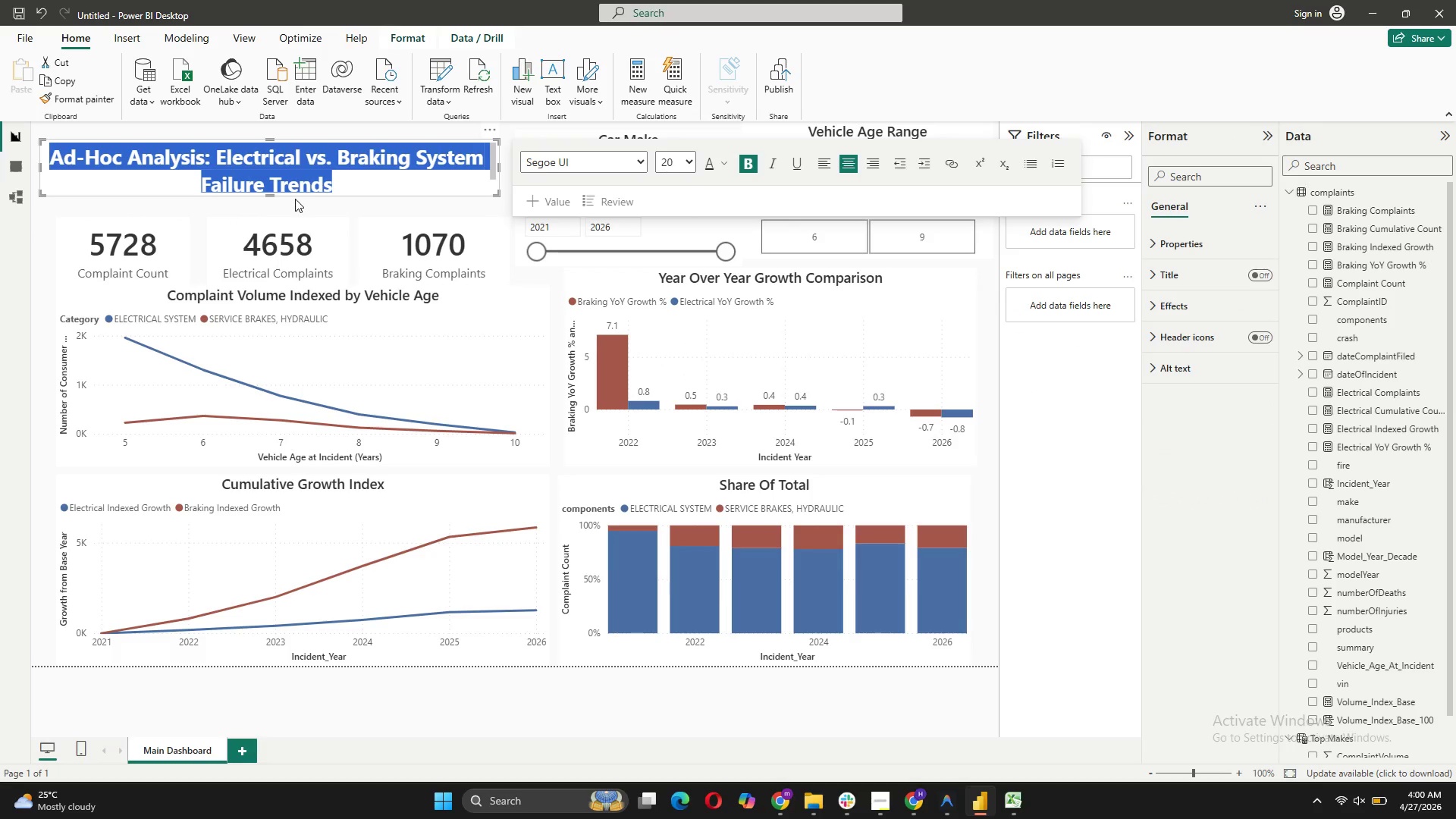 
left_click_drag(start_coordinate=[271, 196], to_coordinate=[268, 203])
 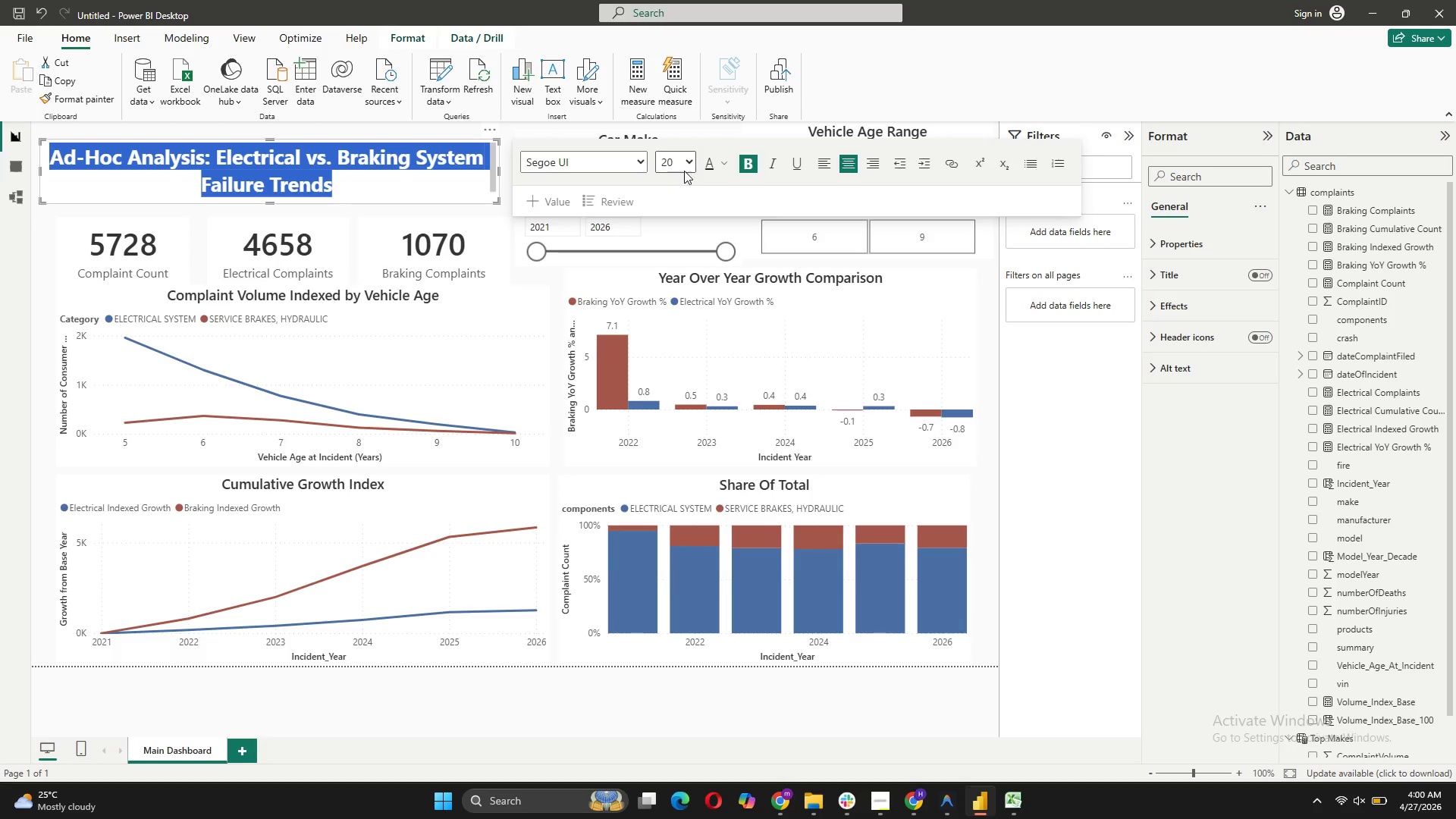 
left_click([689, 164])
 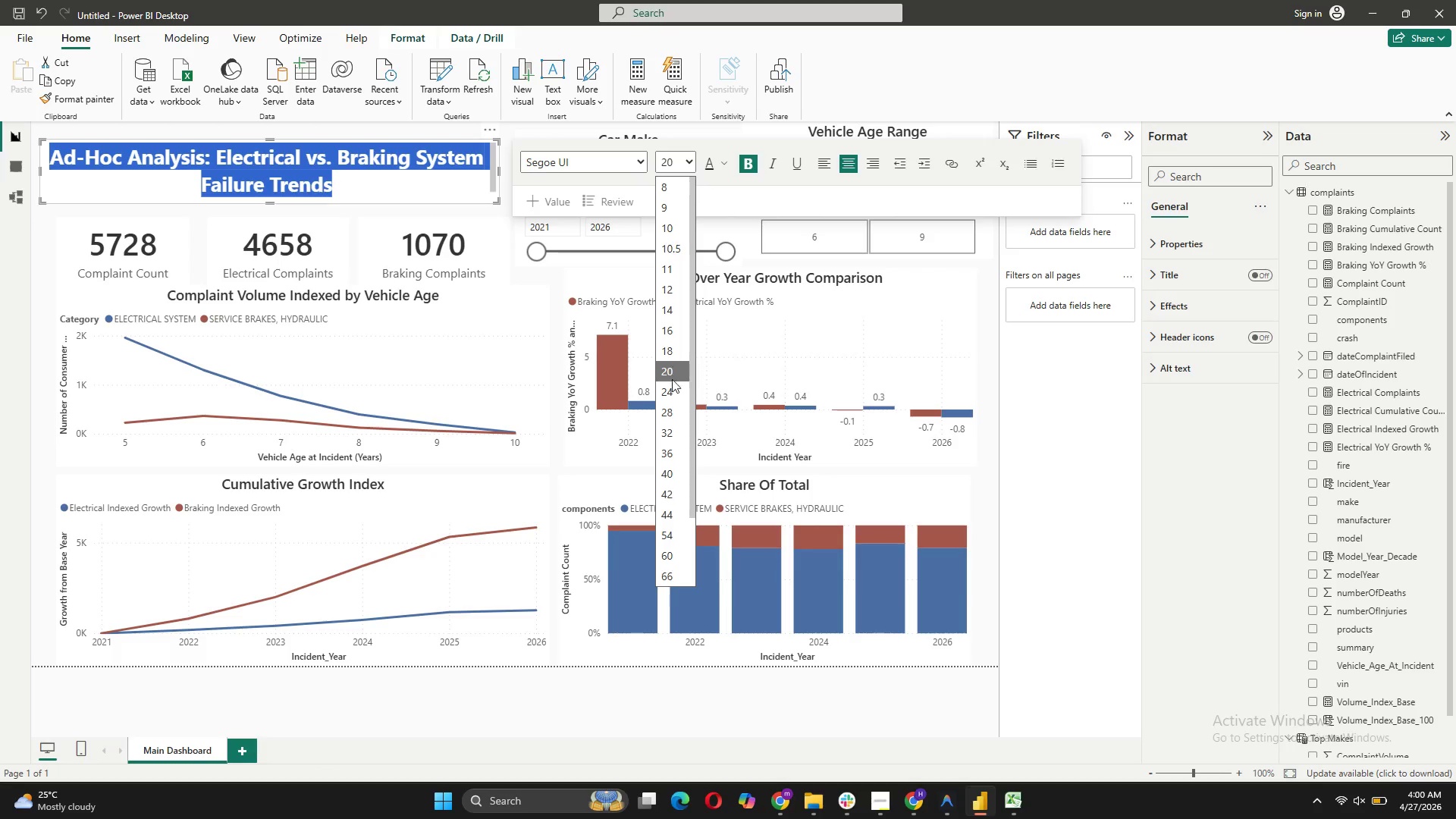 
left_click([670, 388])
 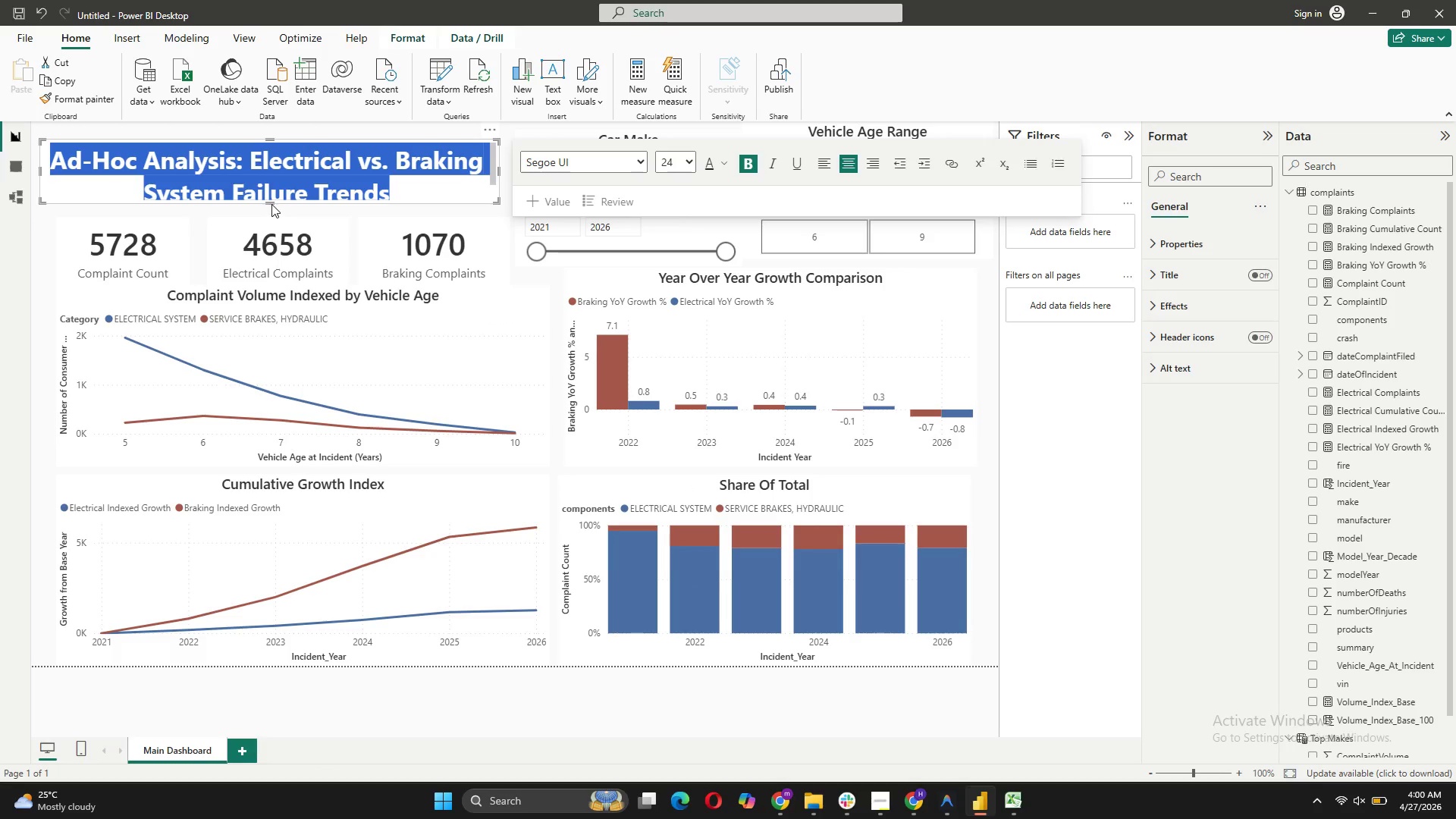 
left_click_drag(start_coordinate=[271, 202], to_coordinate=[269, 207])
 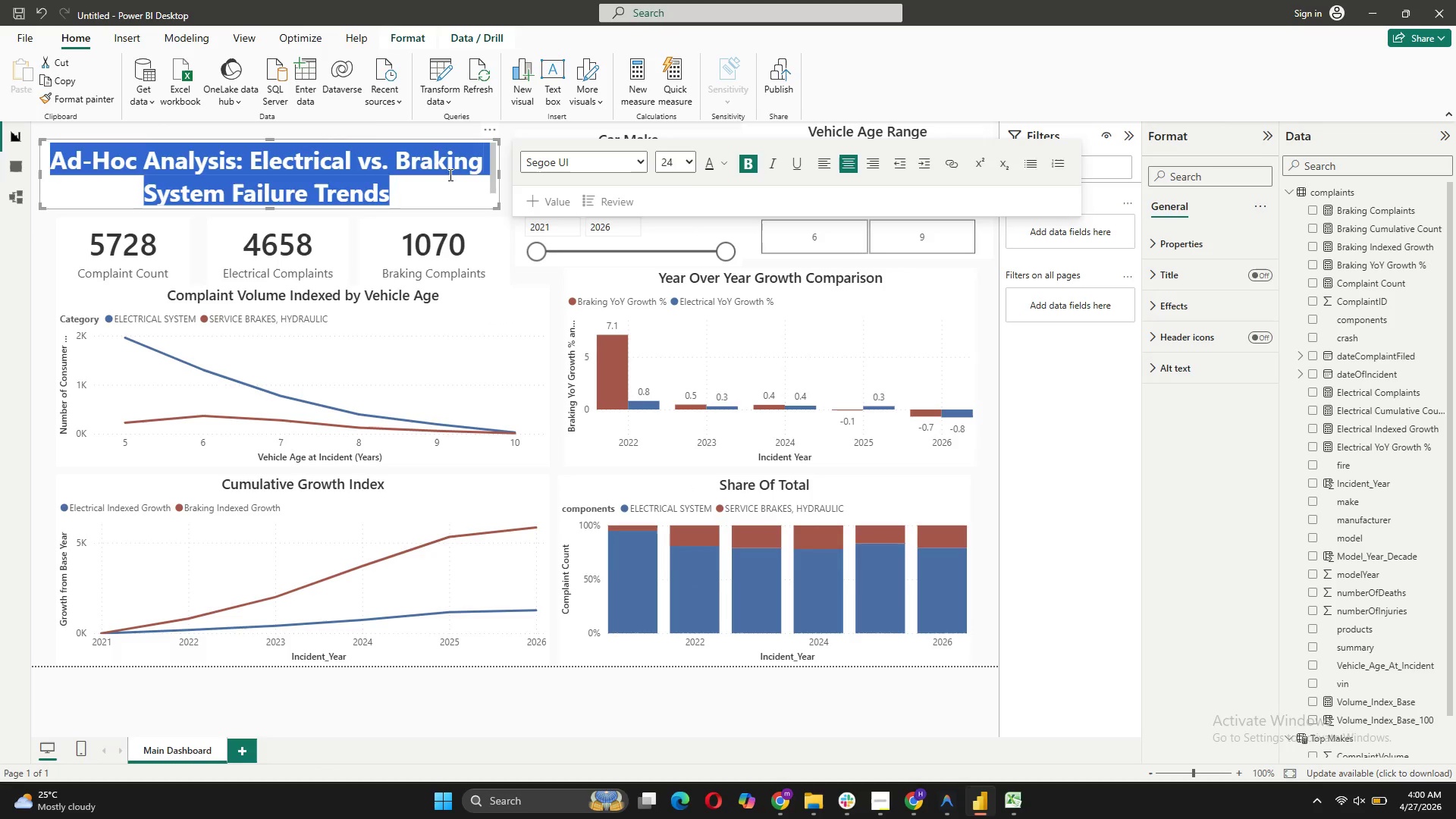 
left_click([449, 174])
 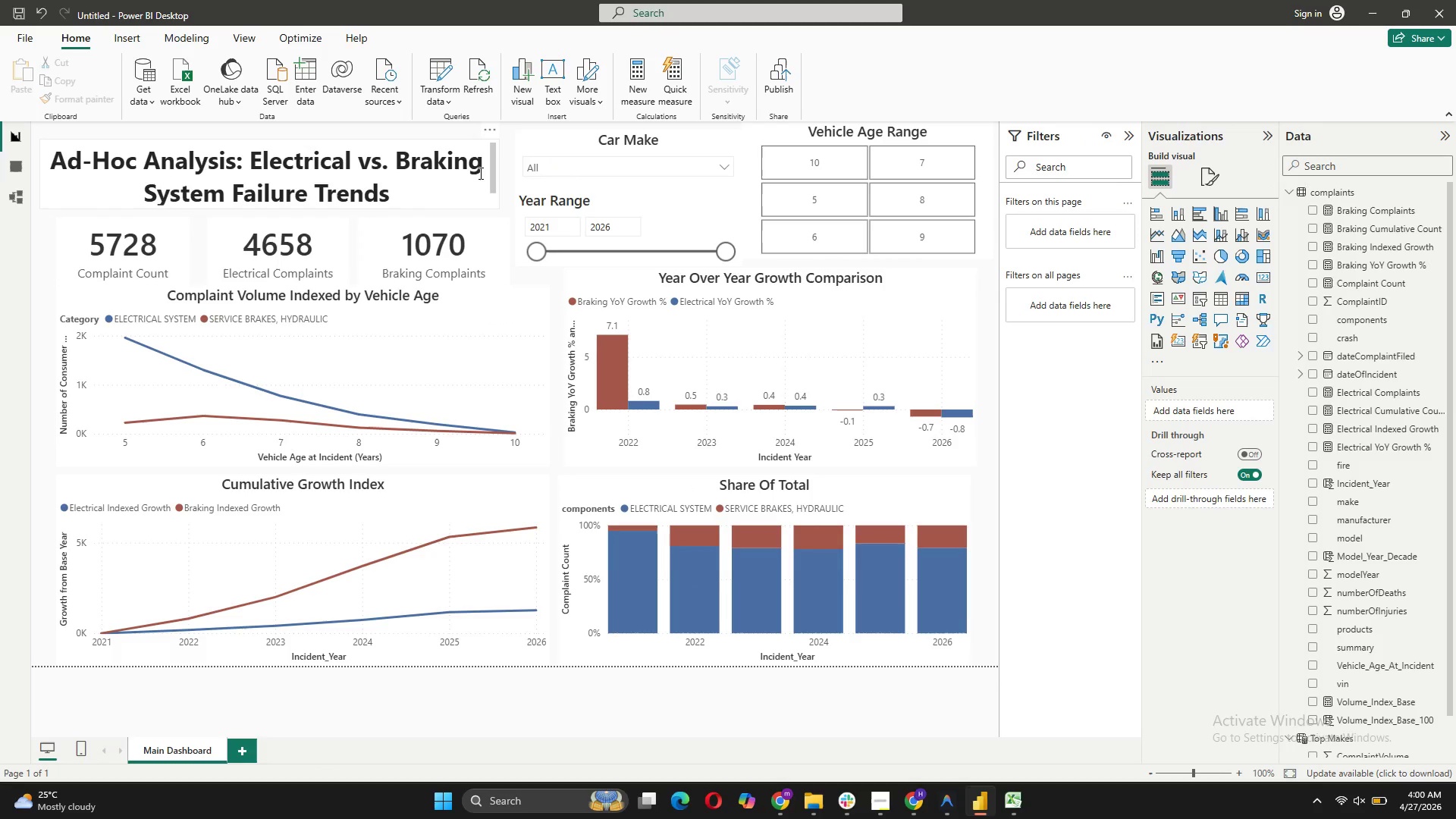 
left_click_drag(start_coordinate=[494, 168], to_coordinate=[475, 130])
 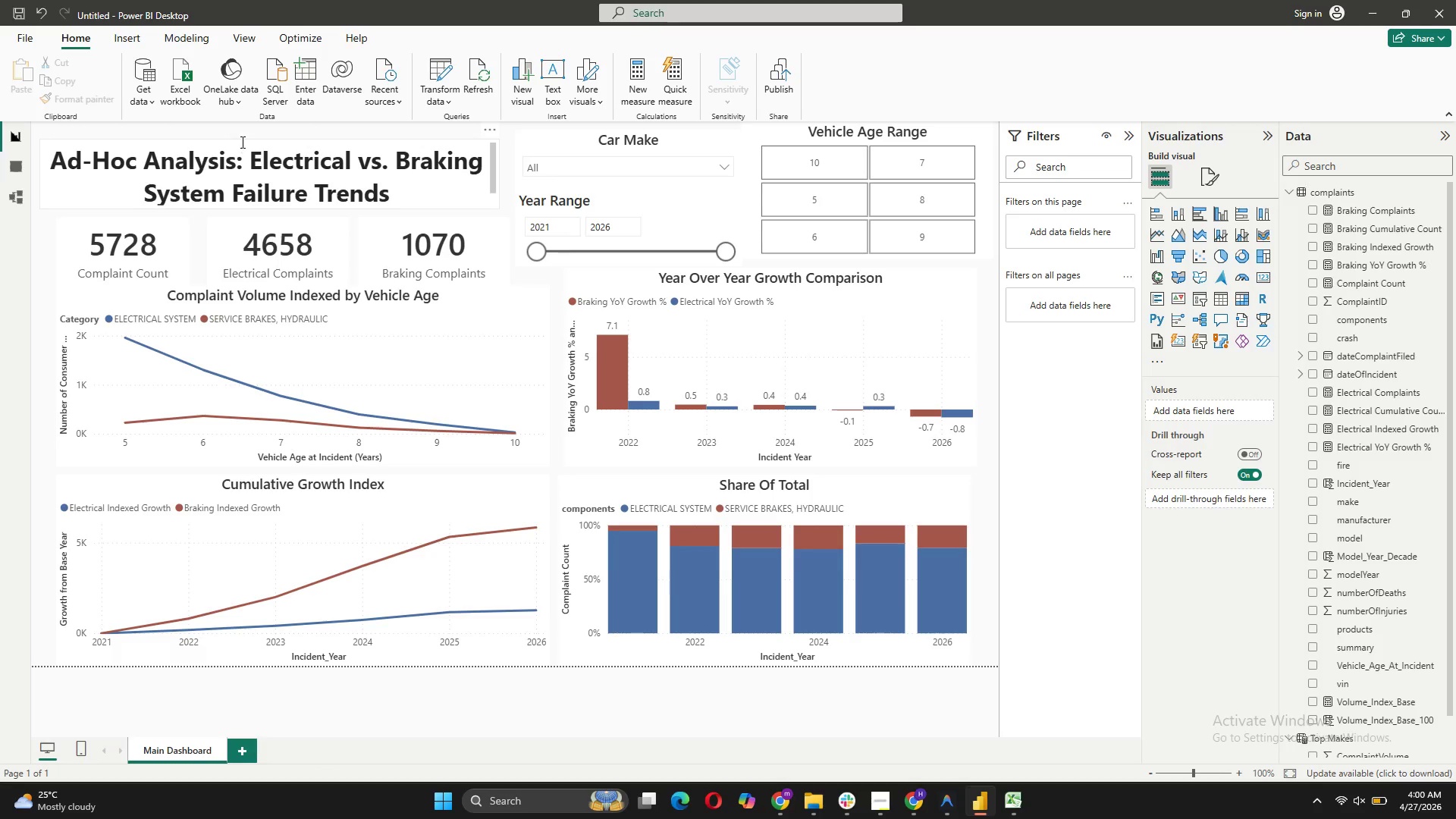 
left_click([241, 143])
 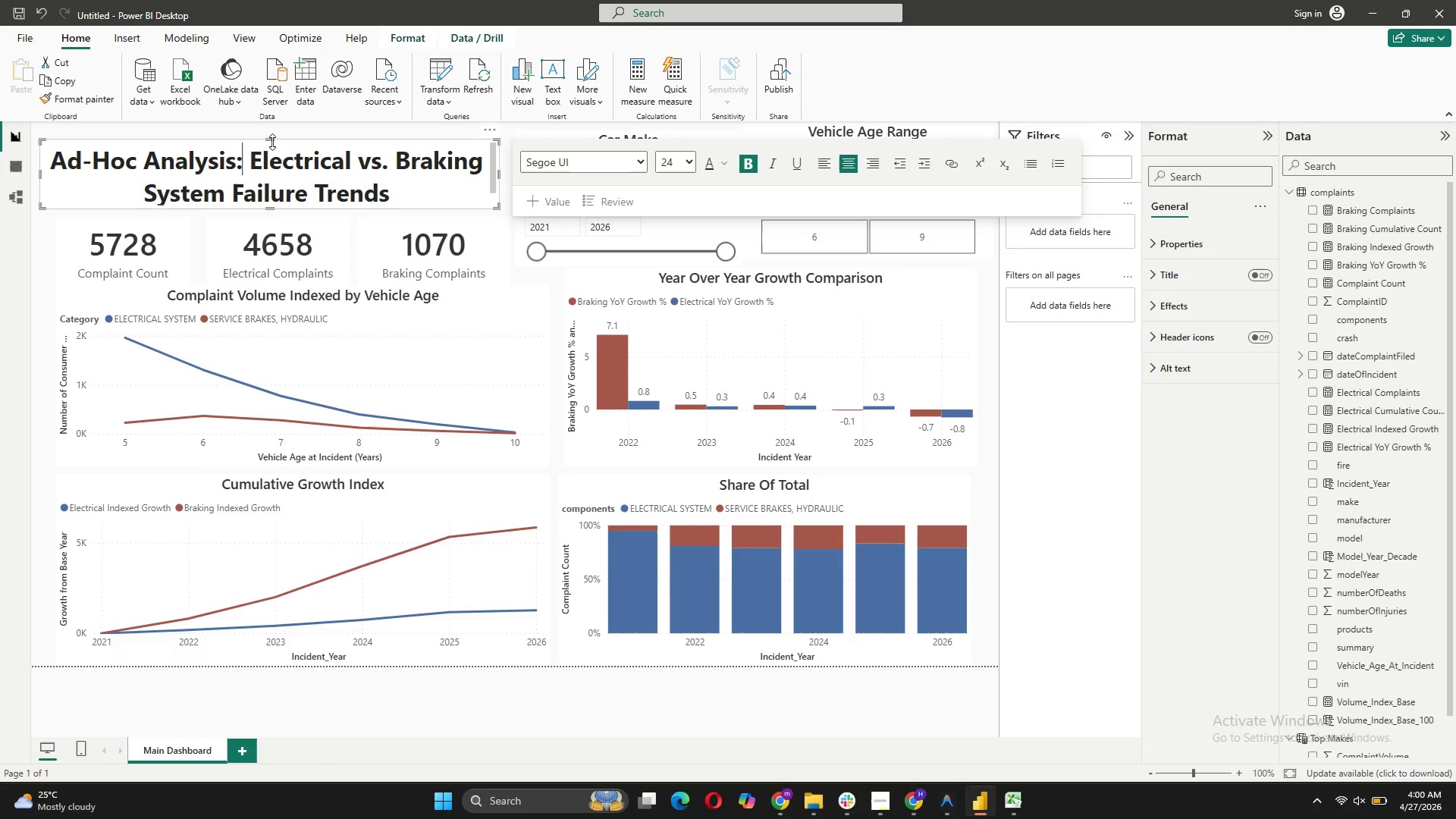 
left_click_drag(start_coordinate=[271, 140], to_coordinate=[272, 124])
 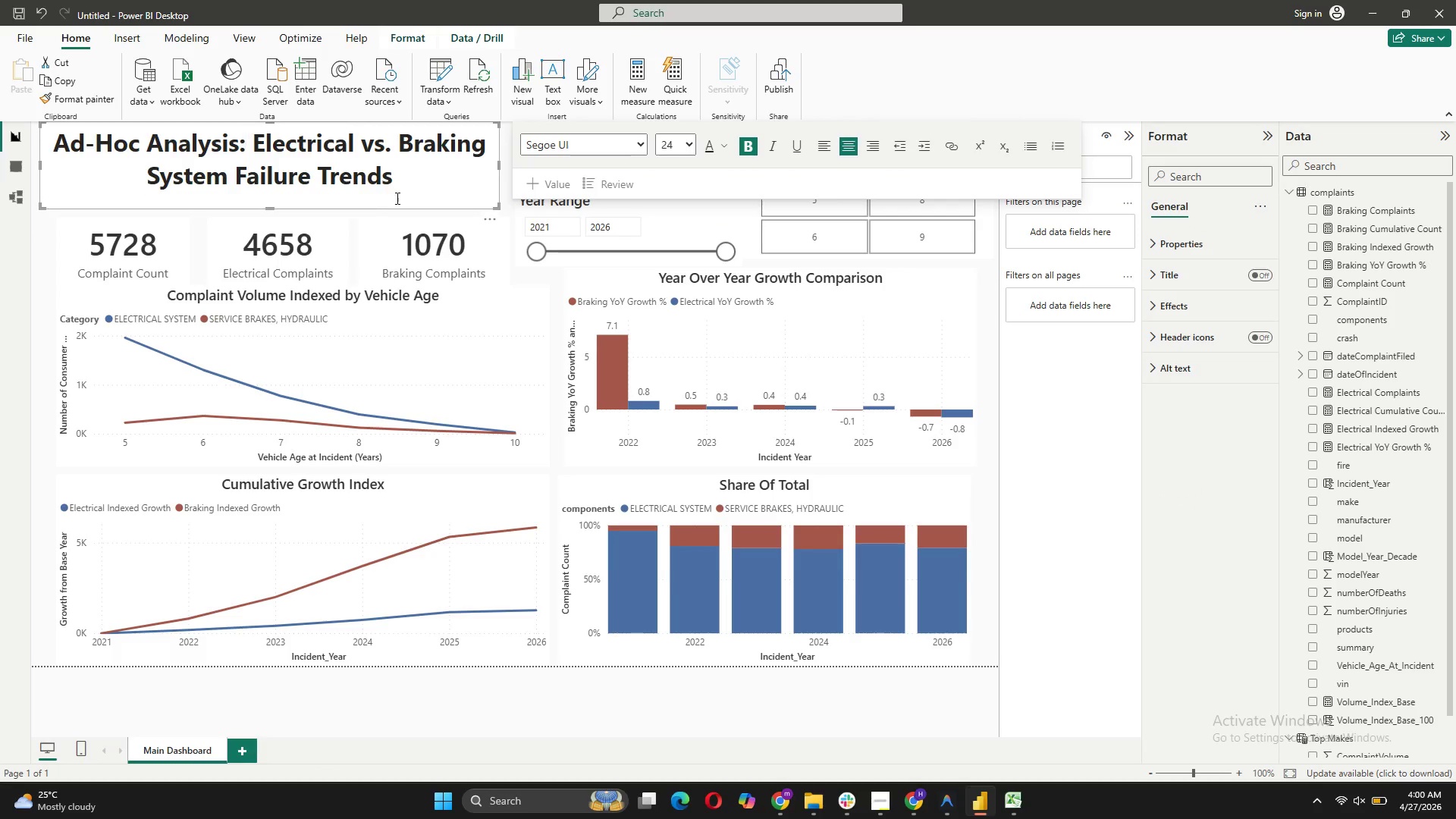 
left_click([396, 198])
 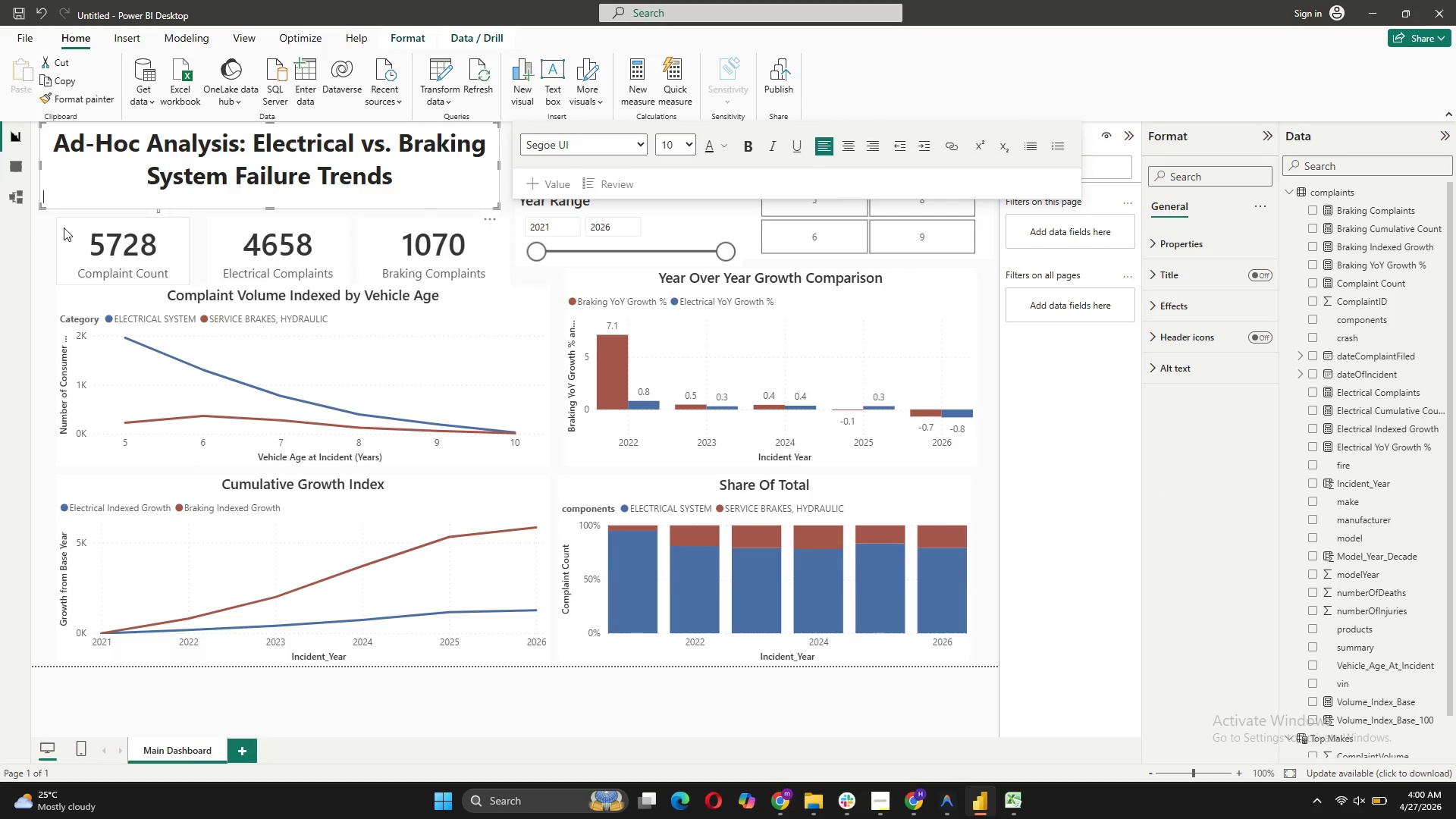 
left_click([45, 222])
 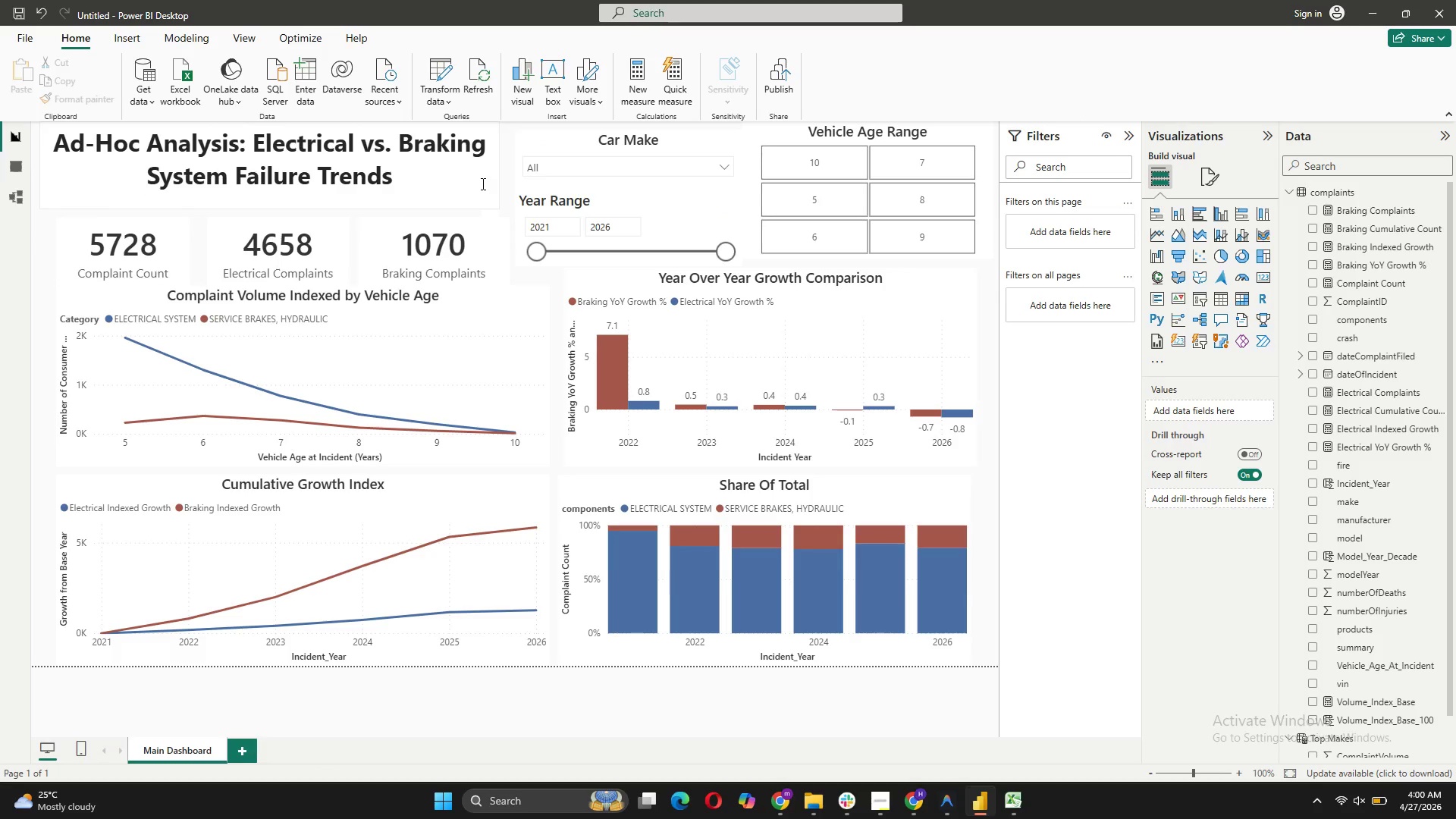 
left_click([482, 184])
 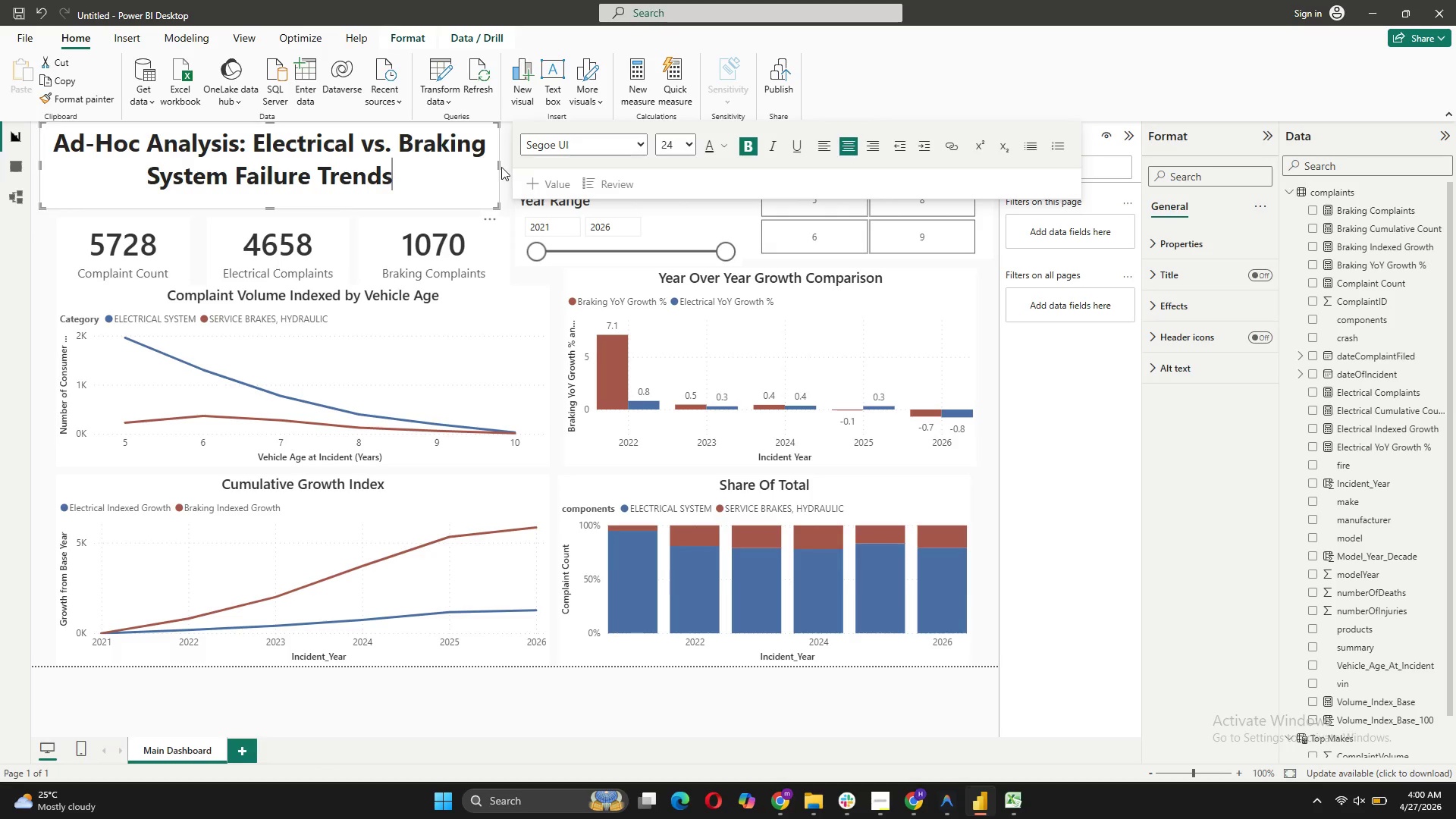 
left_click_drag(start_coordinate=[499, 165], to_coordinate=[510, 166])
 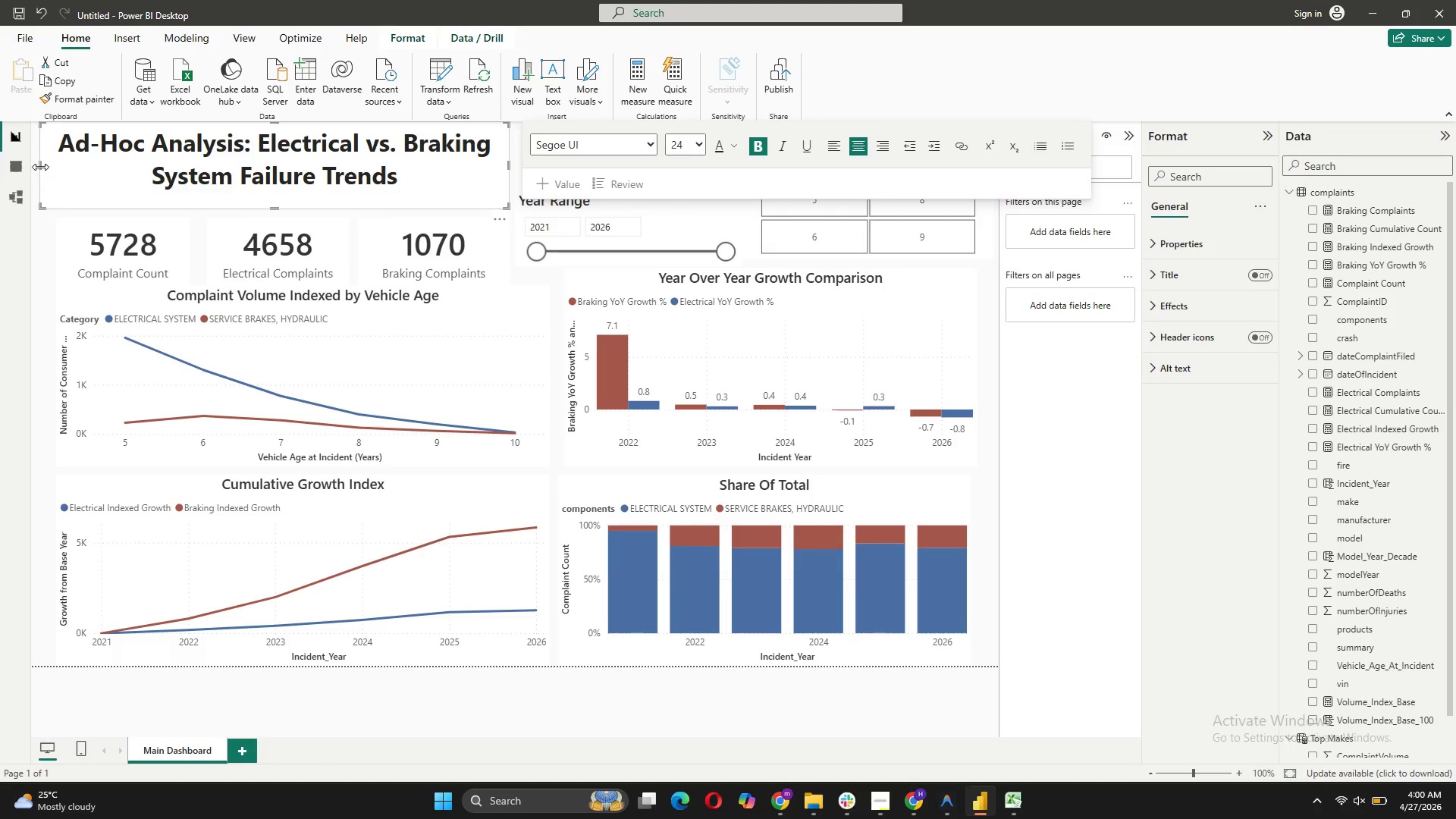 
left_click_drag(start_coordinate=[39, 167], to_coordinate=[52, 166])
 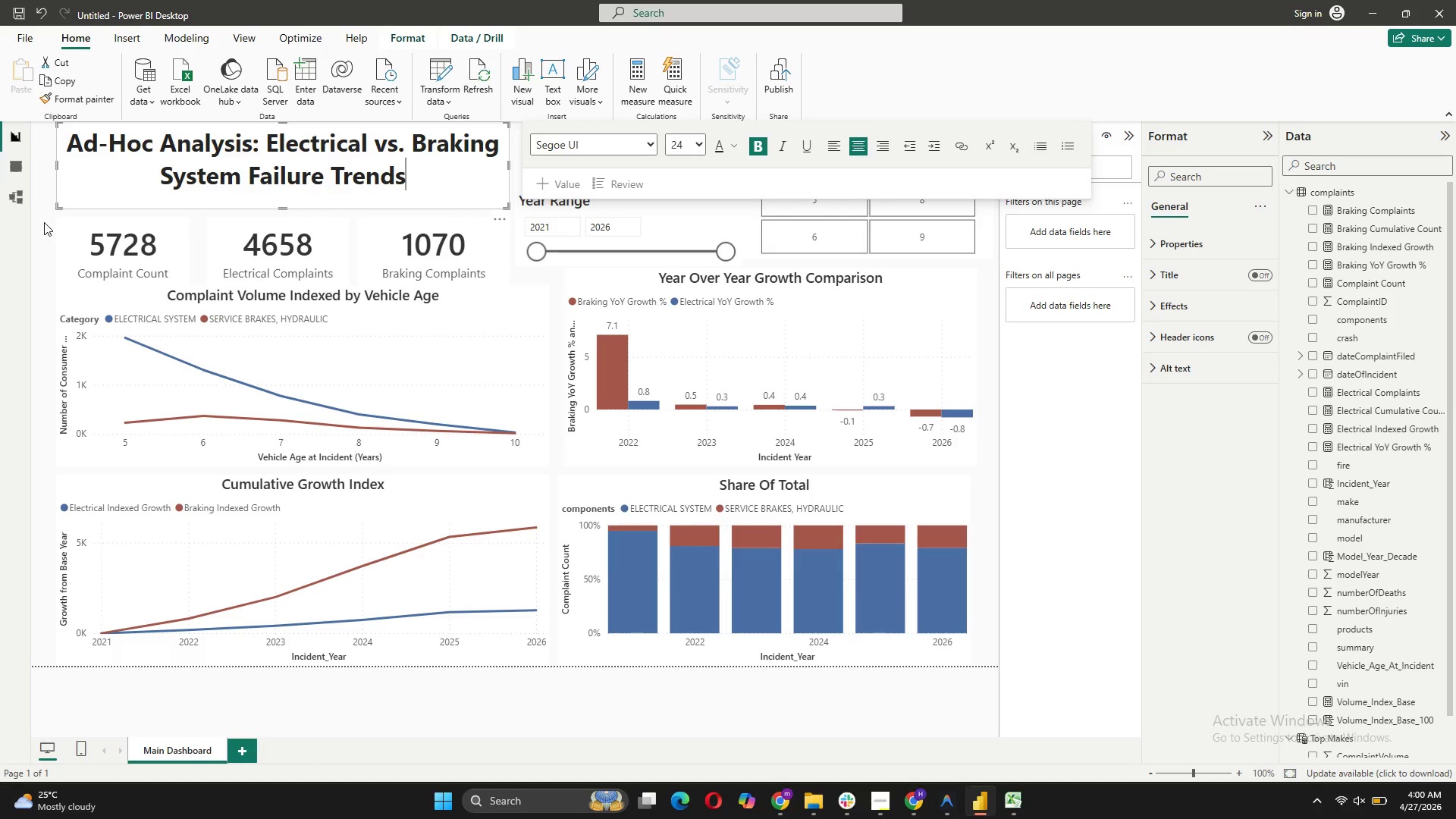 
left_click([43, 222])
 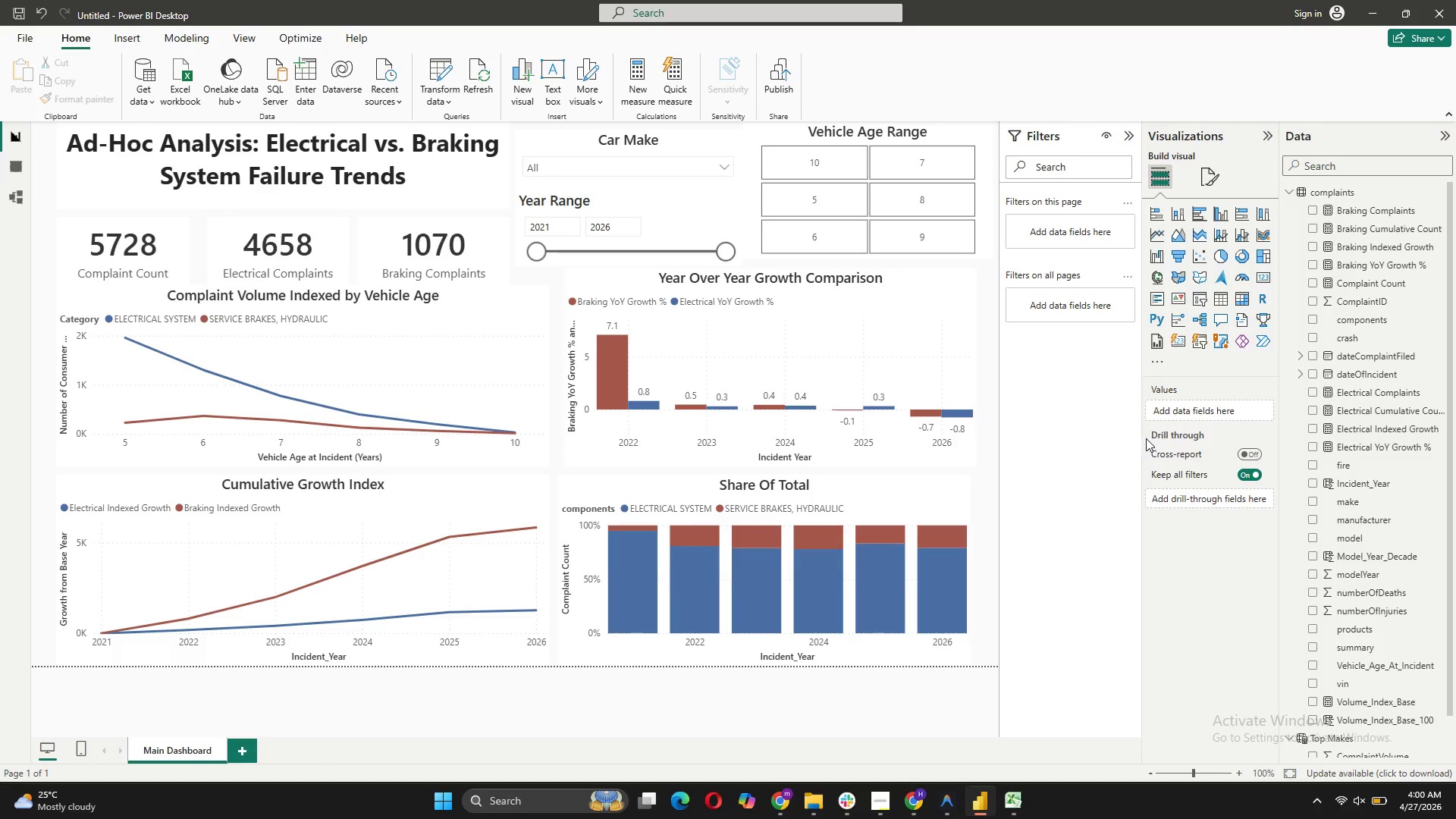 
wait(11.77)
 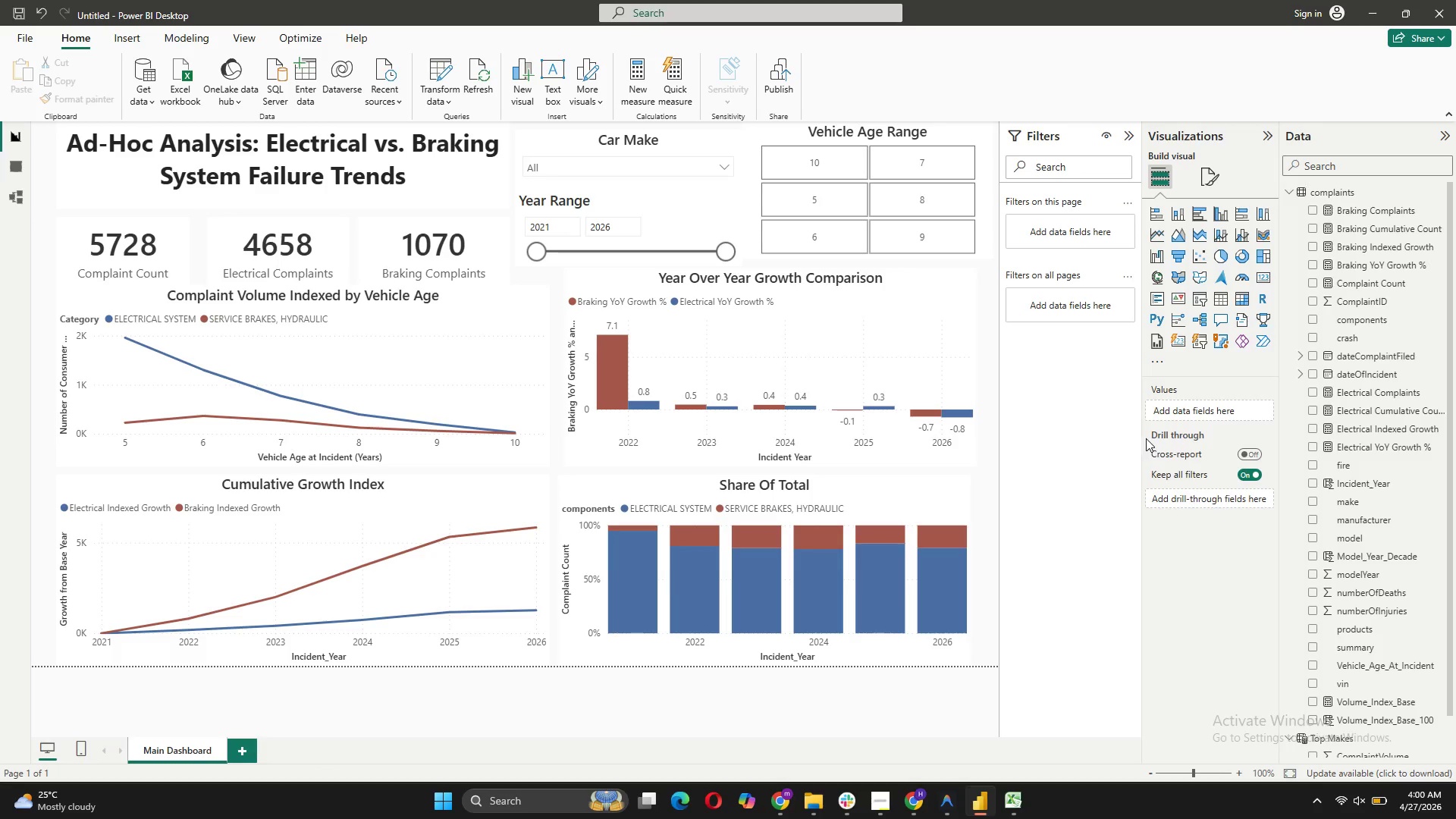 
left_click([573, 174])
 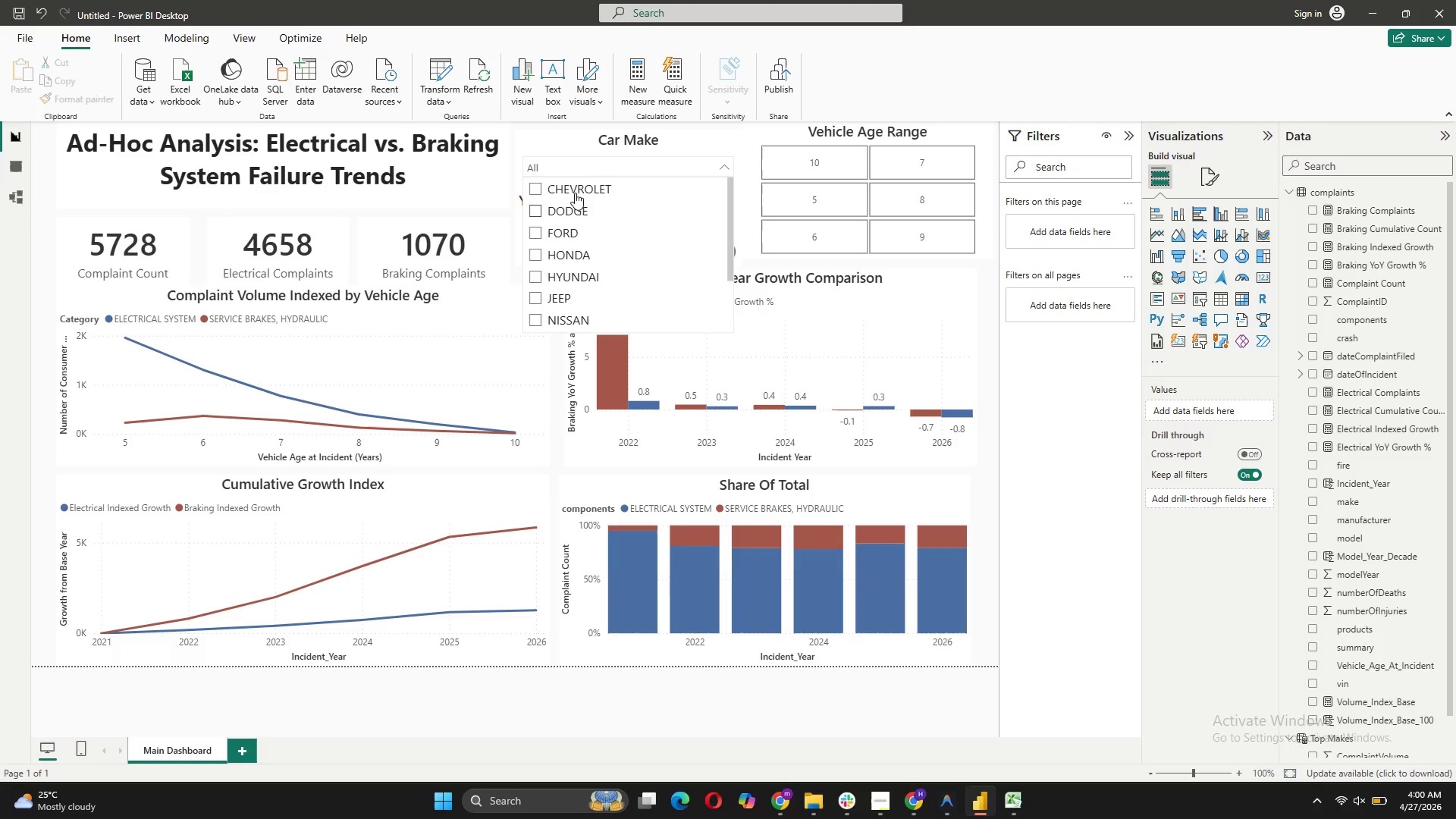 
left_click([575, 186])
 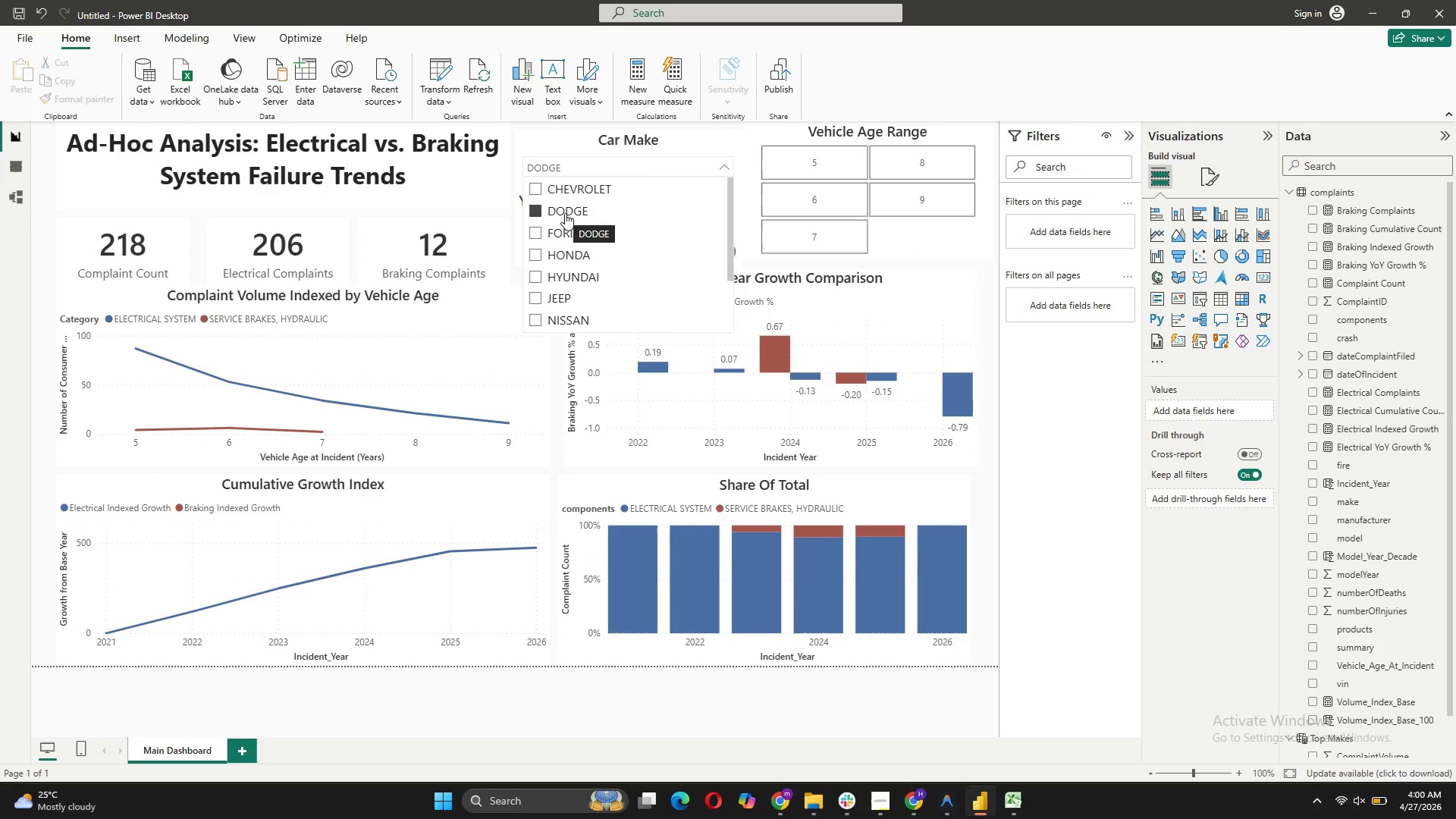 
wait(6.84)
 